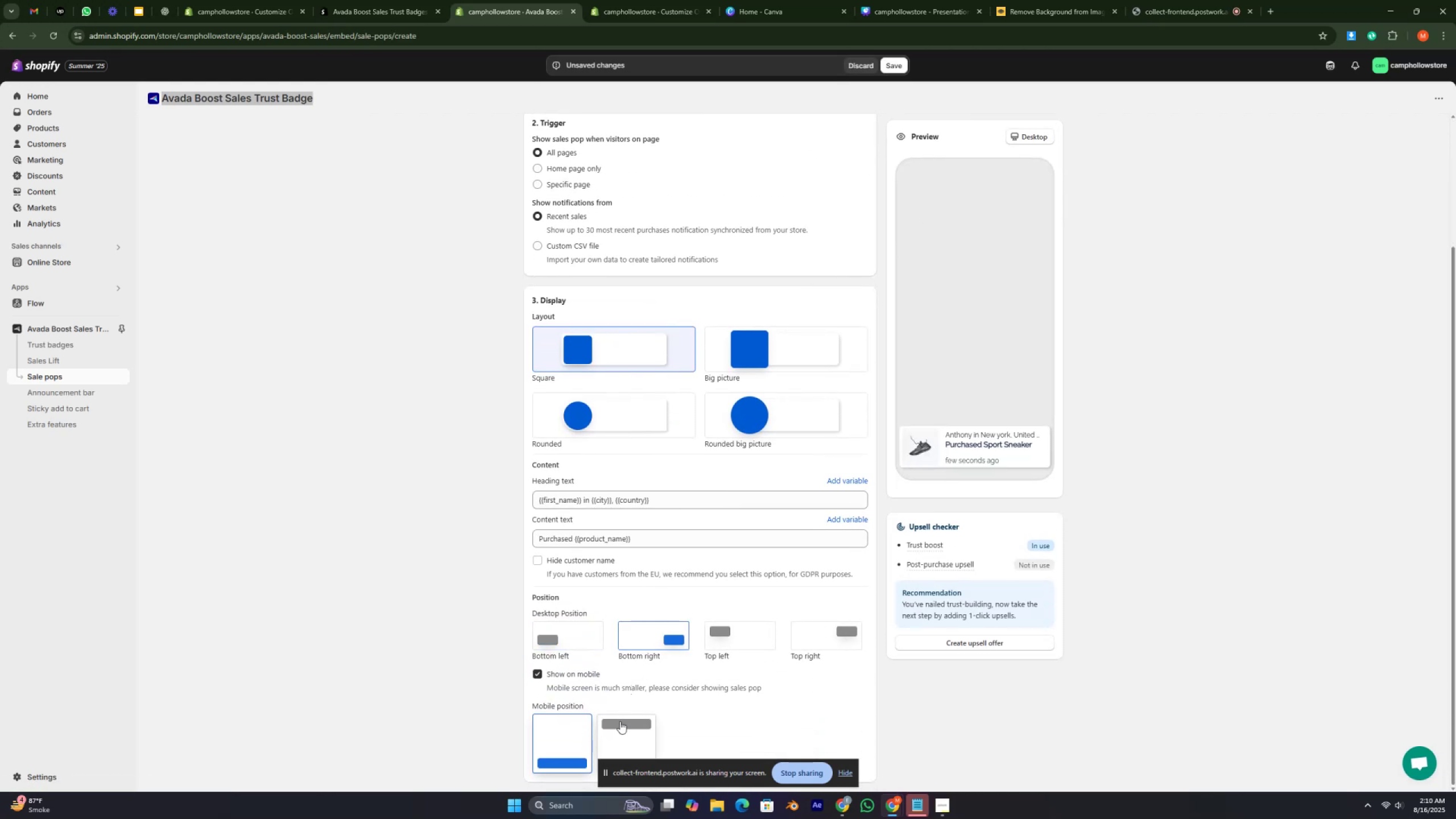 
left_click([620, 726])
 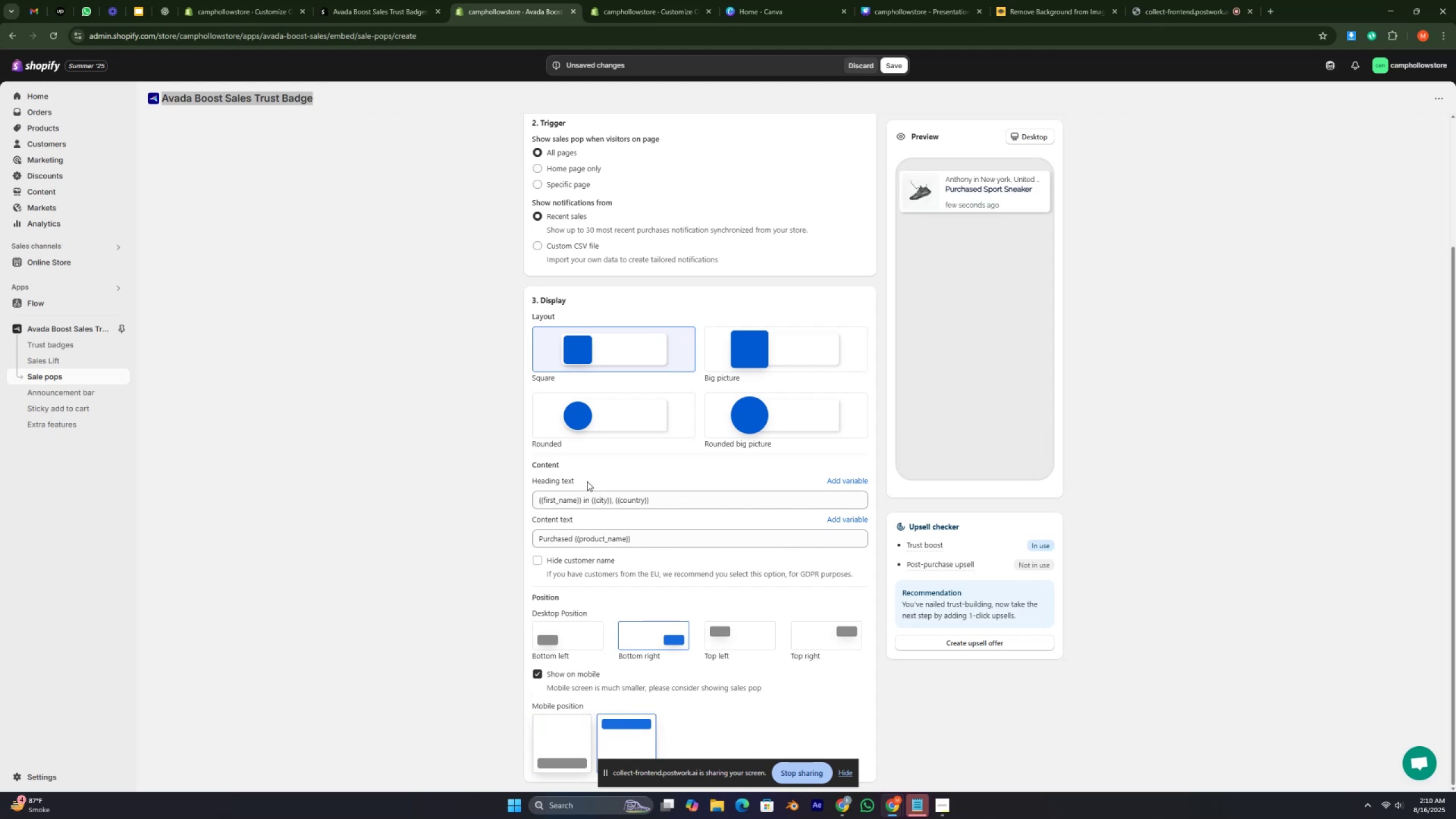 
scroll: coordinate [587, 480], scroll_direction: down, amount: 1.0
 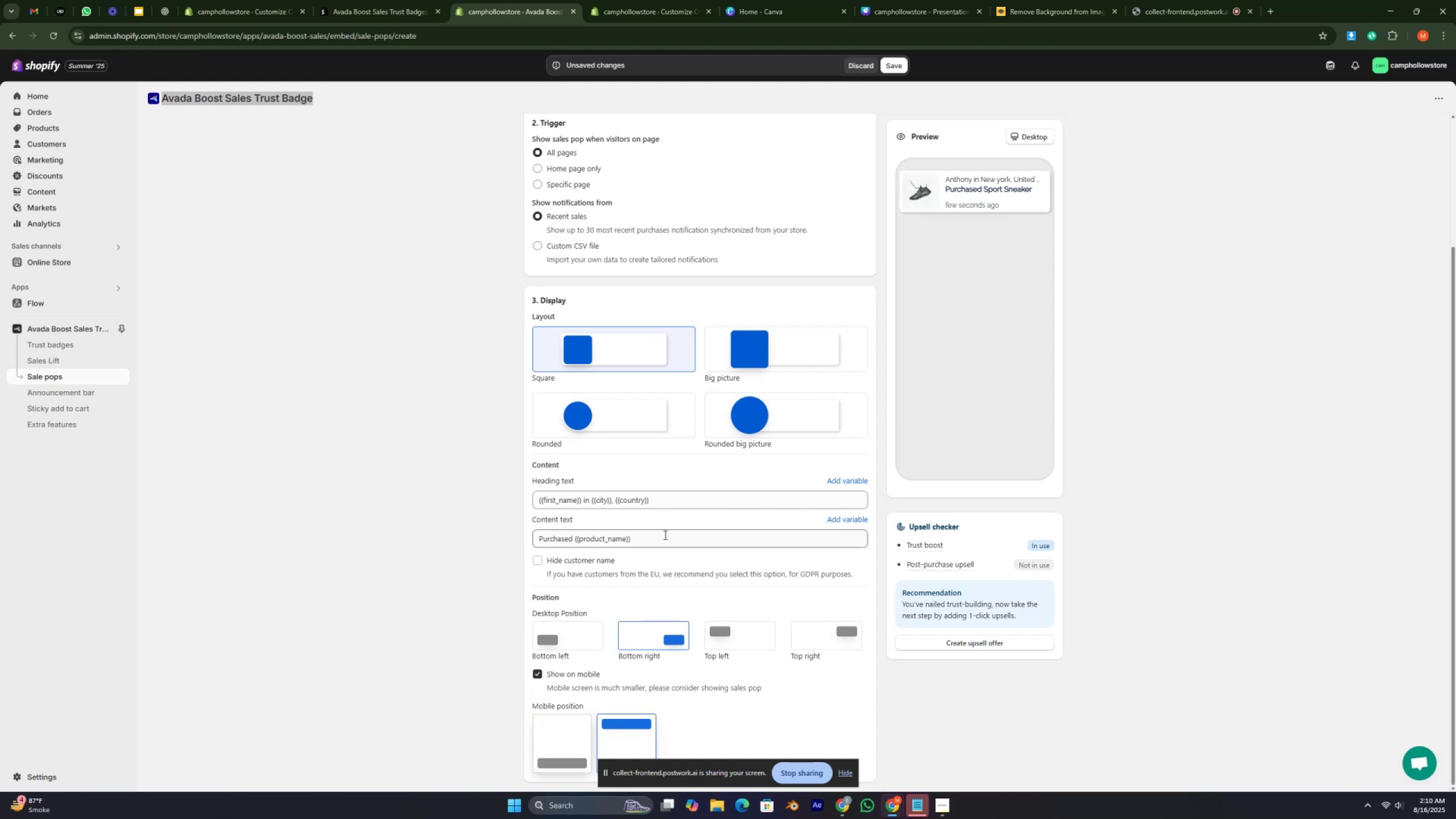 
wait(8.77)
 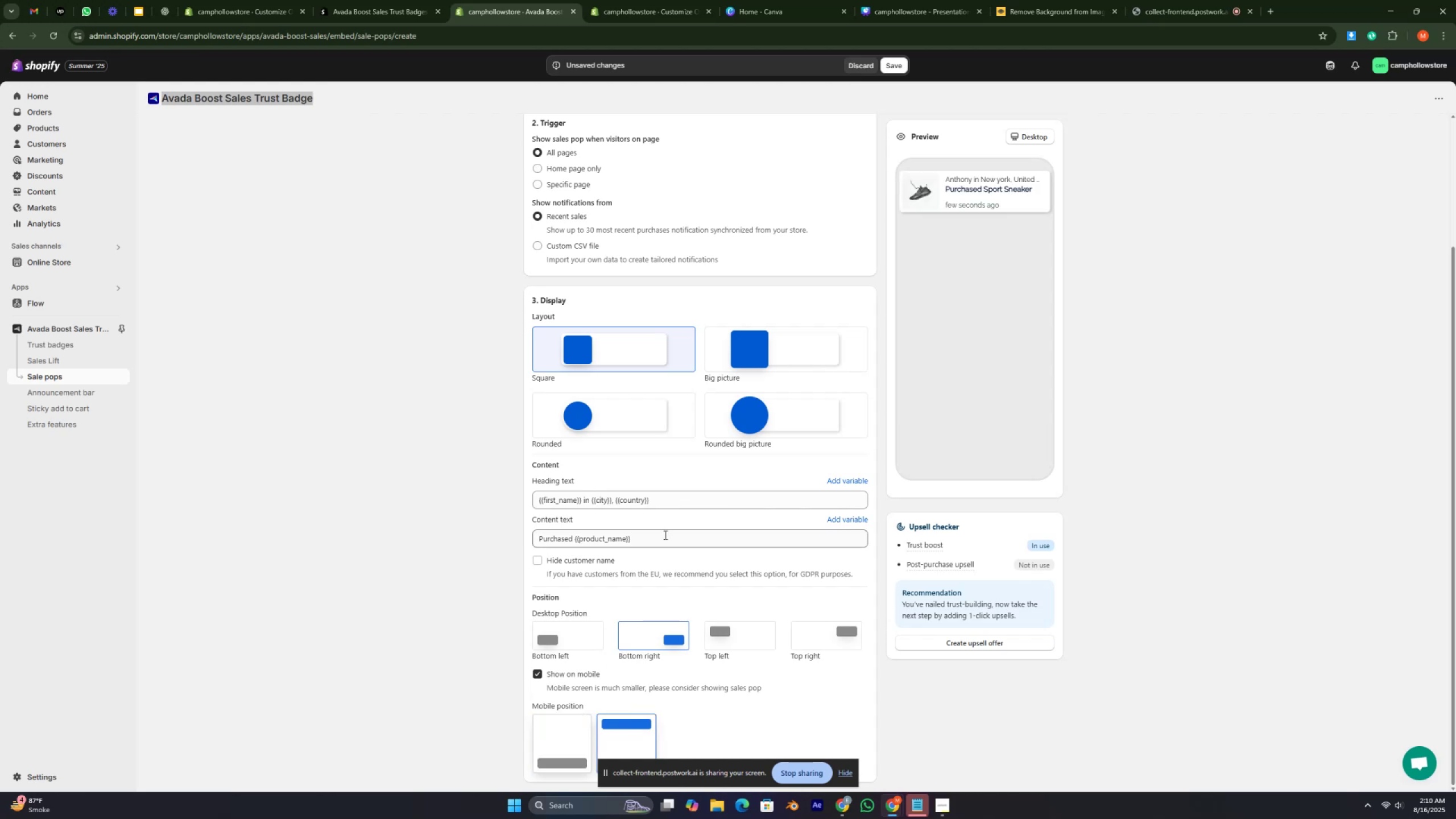 
left_click([719, 631])
 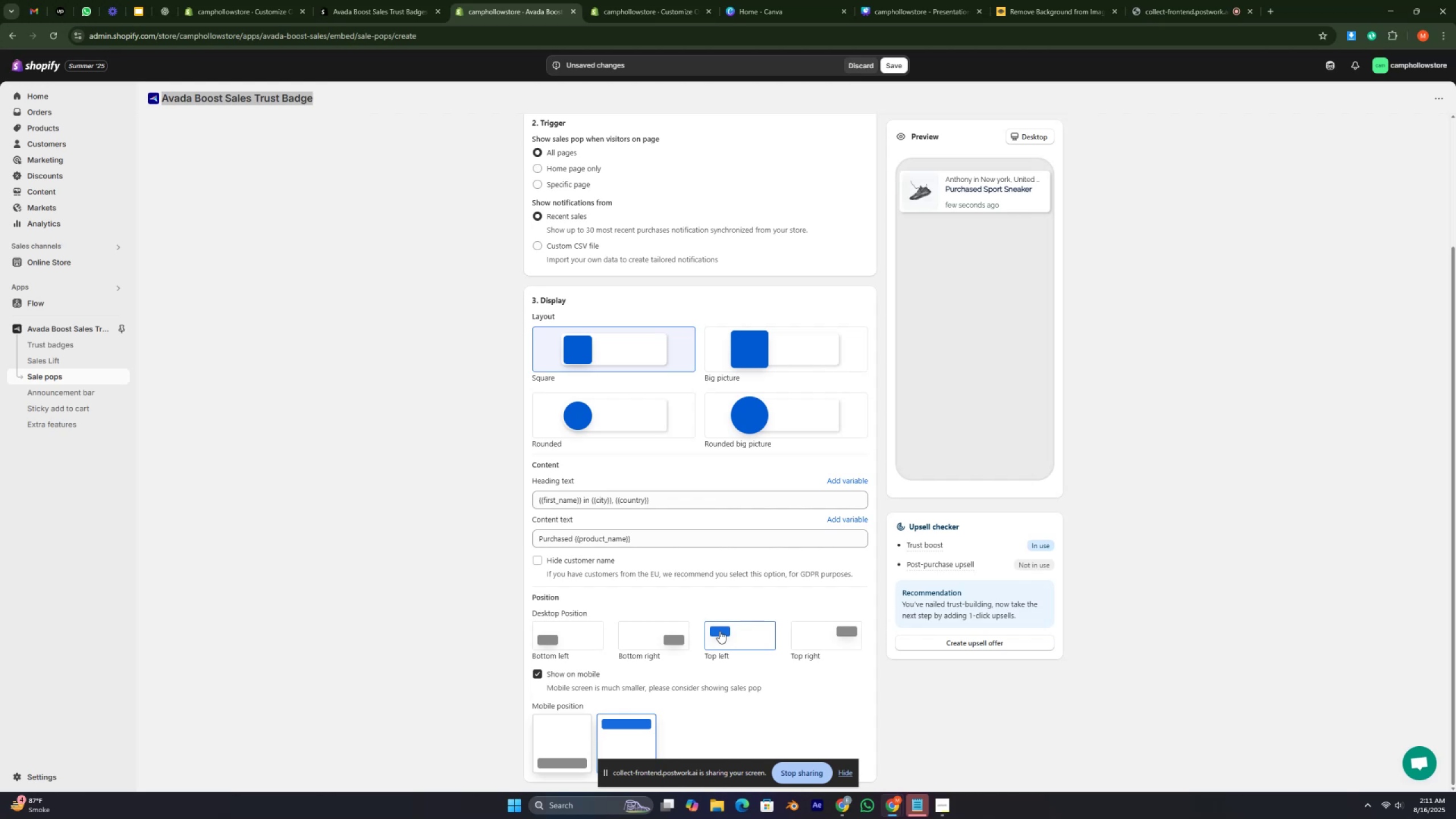 
left_click([847, 635])
 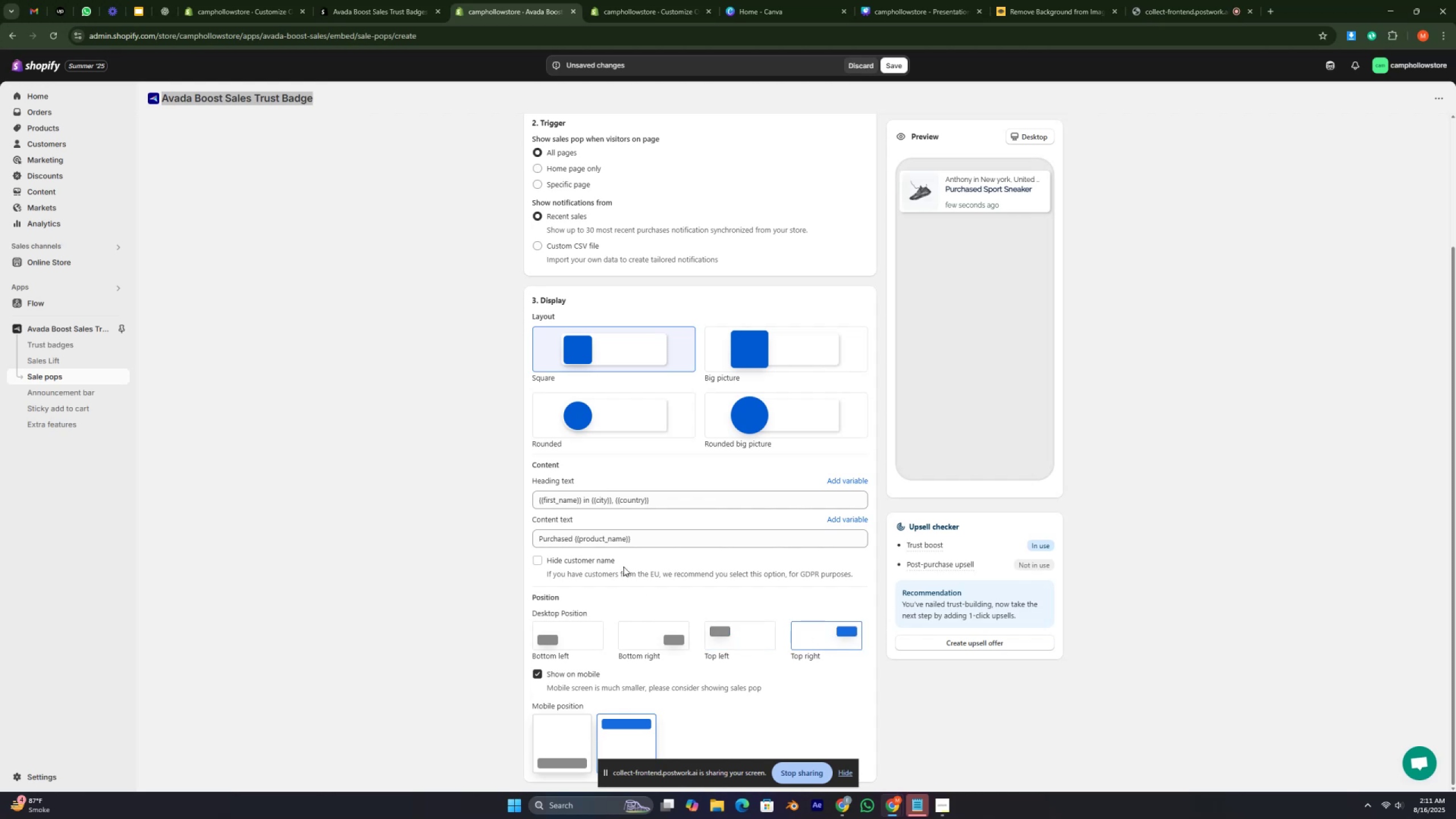 
wait(5.16)
 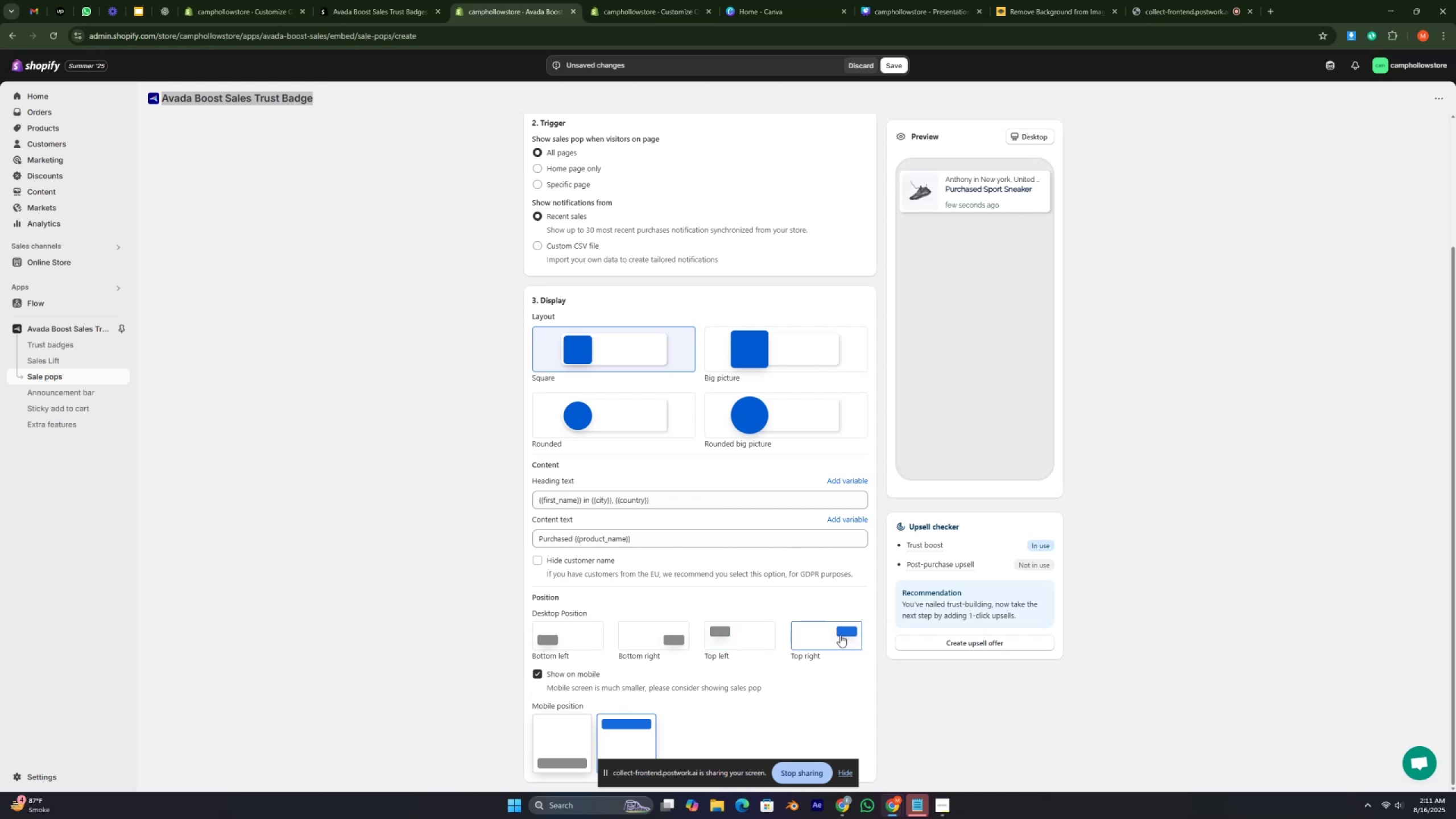 
left_click([847, 634])
 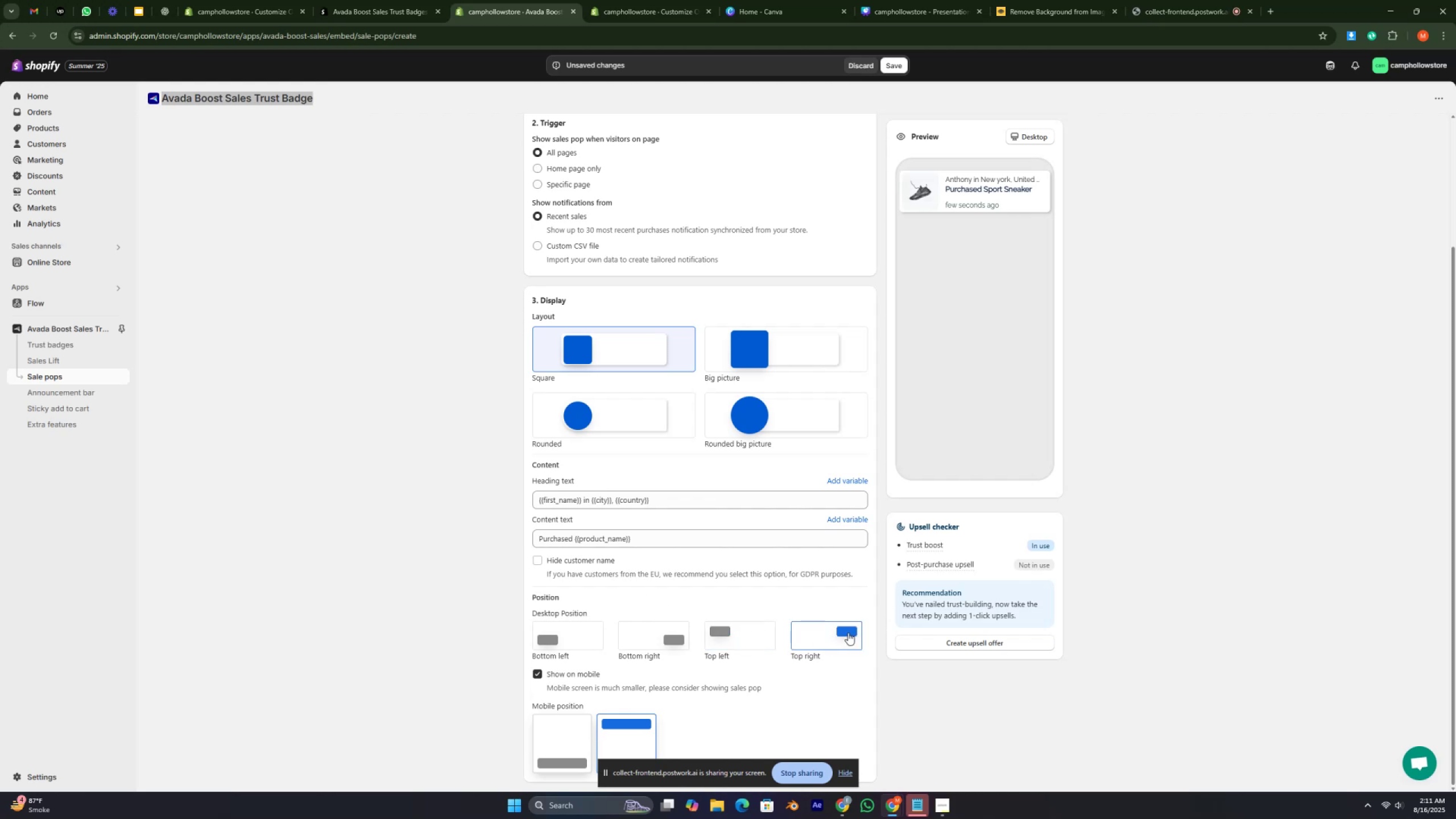 
double_click([848, 632])
 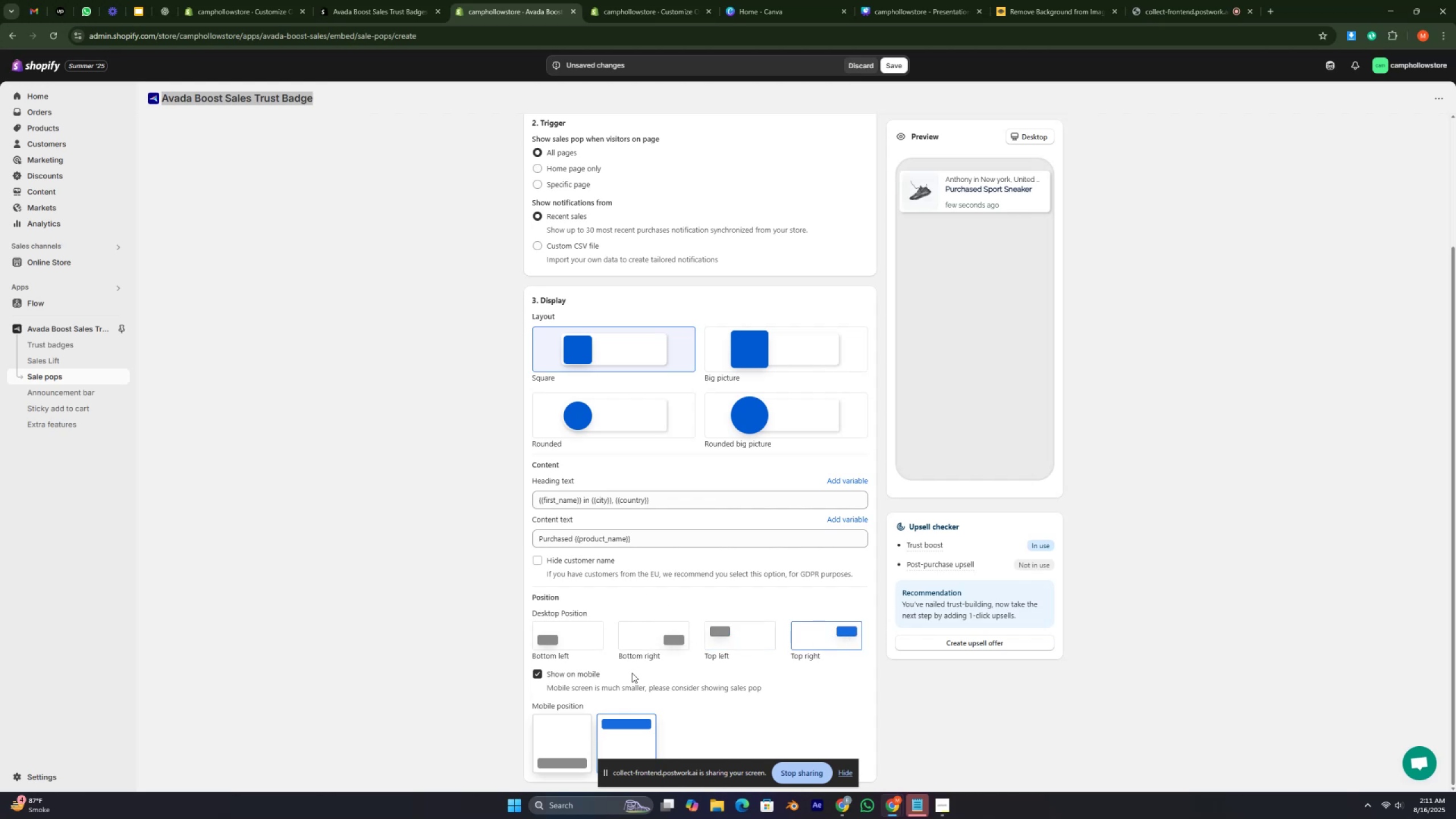 
scroll: coordinate [620, 576], scroll_direction: down, amount: 1.0
 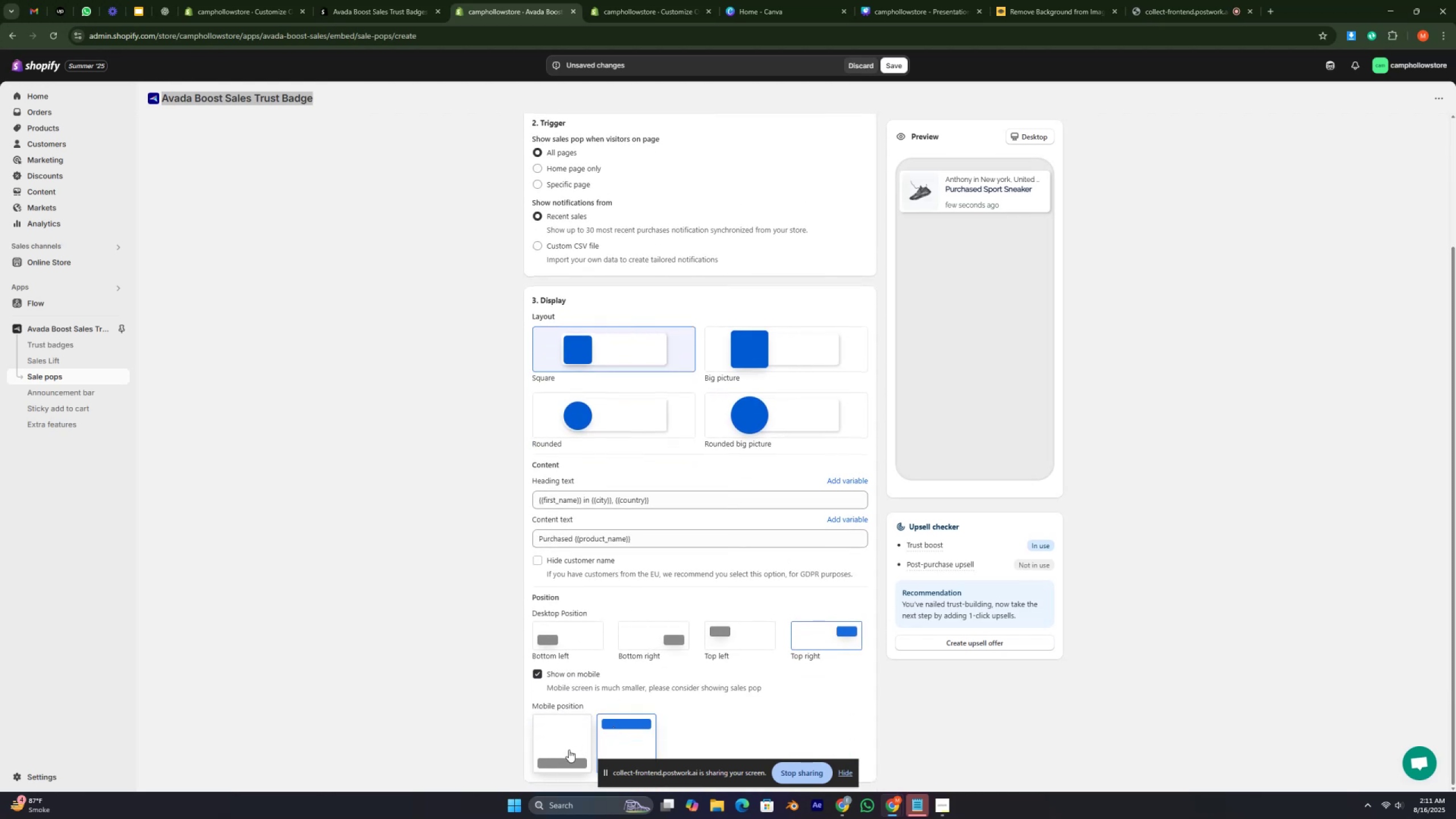 
left_click([561, 756])
 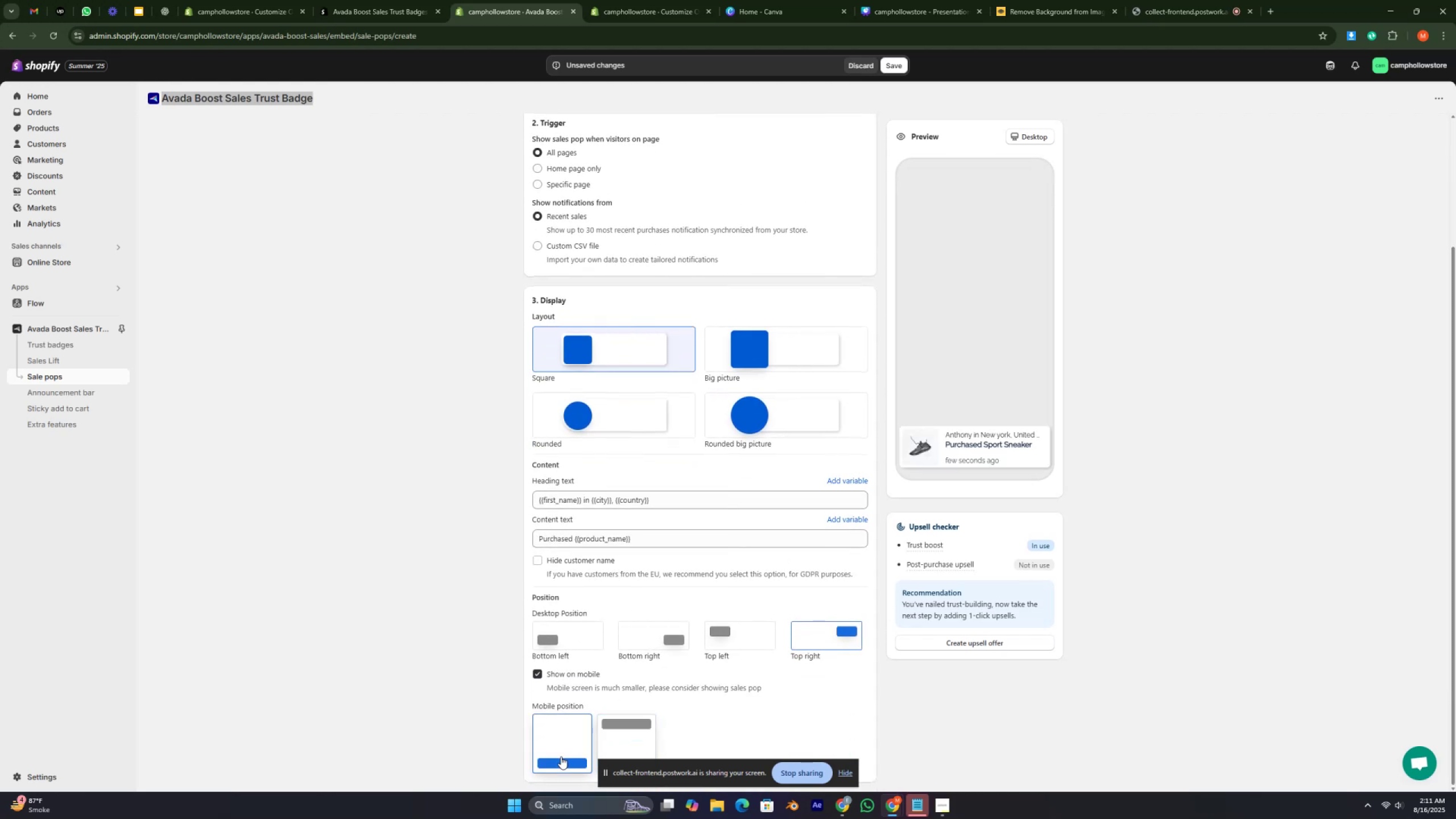 
left_click([561, 756])
 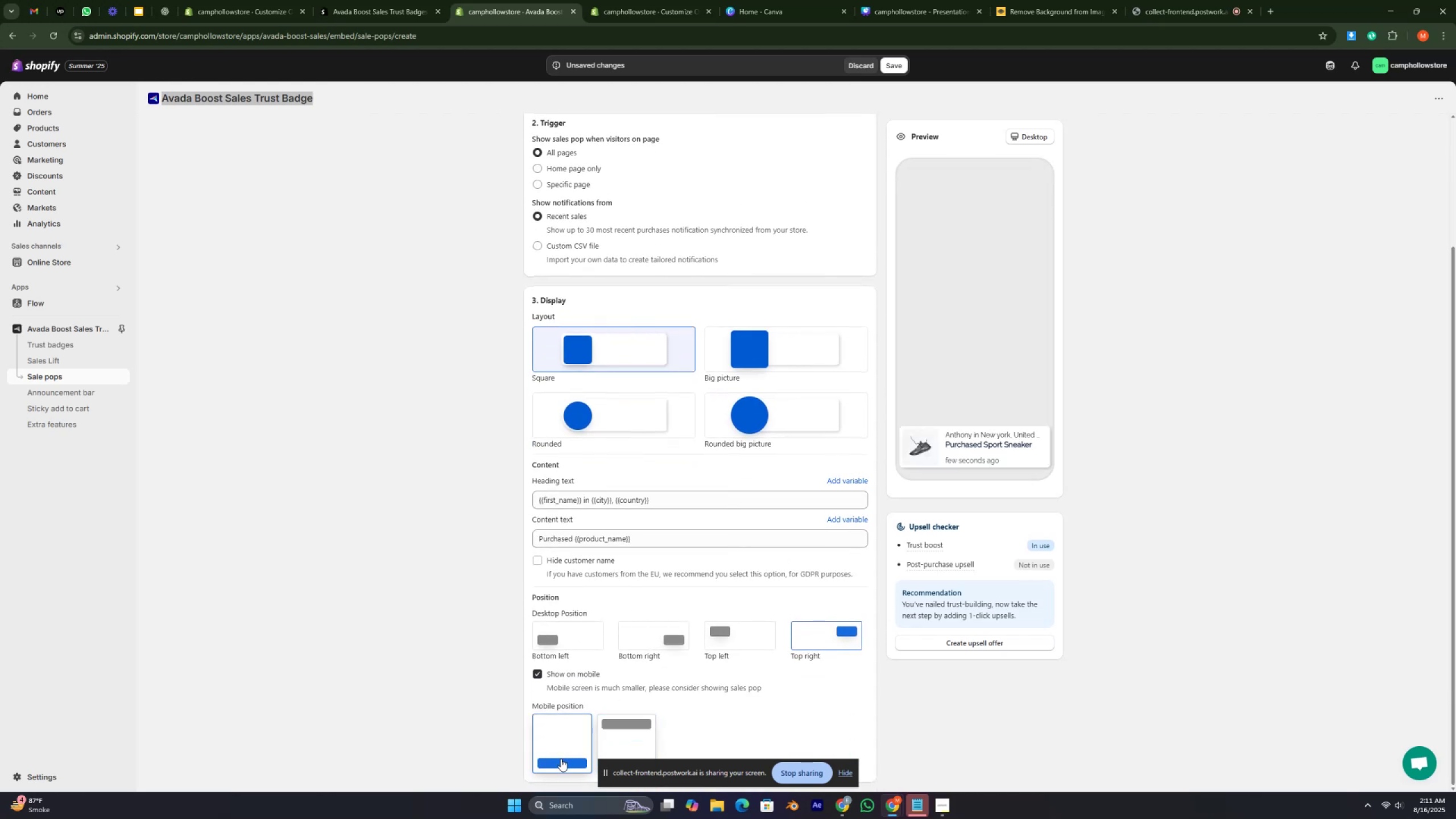 
double_click([561, 759])
 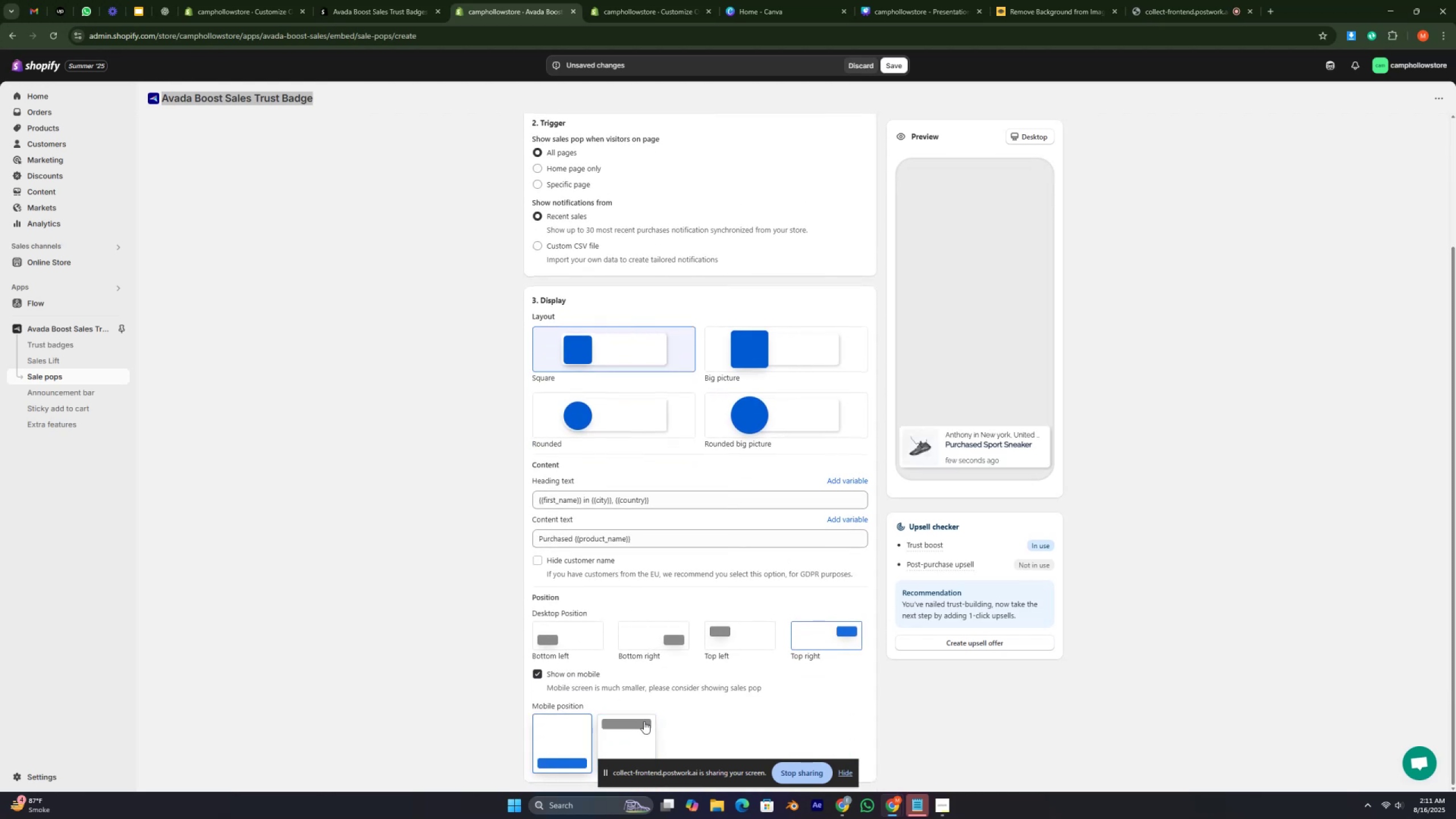 
left_click([644, 721])
 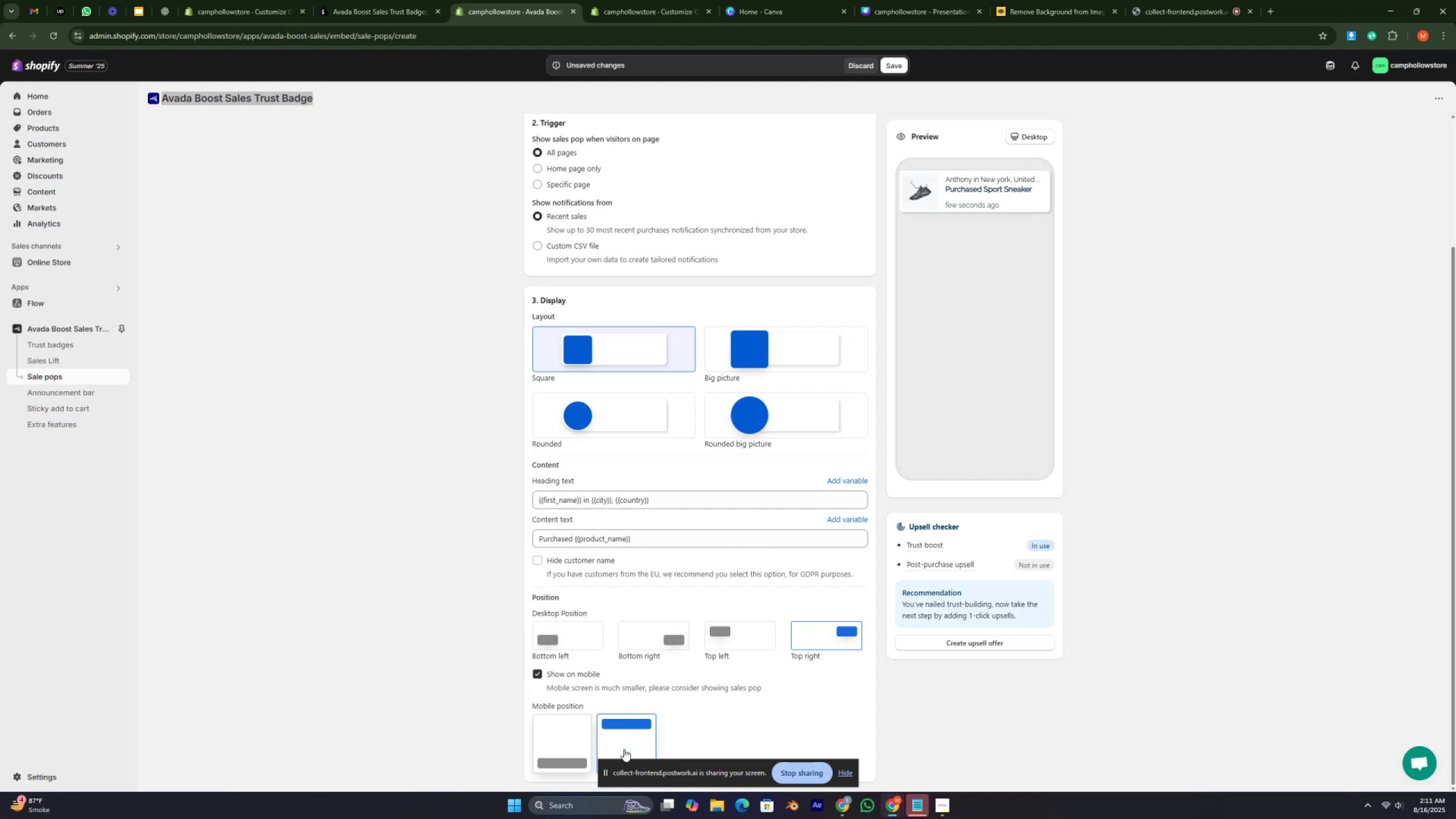 
left_click([577, 636])
 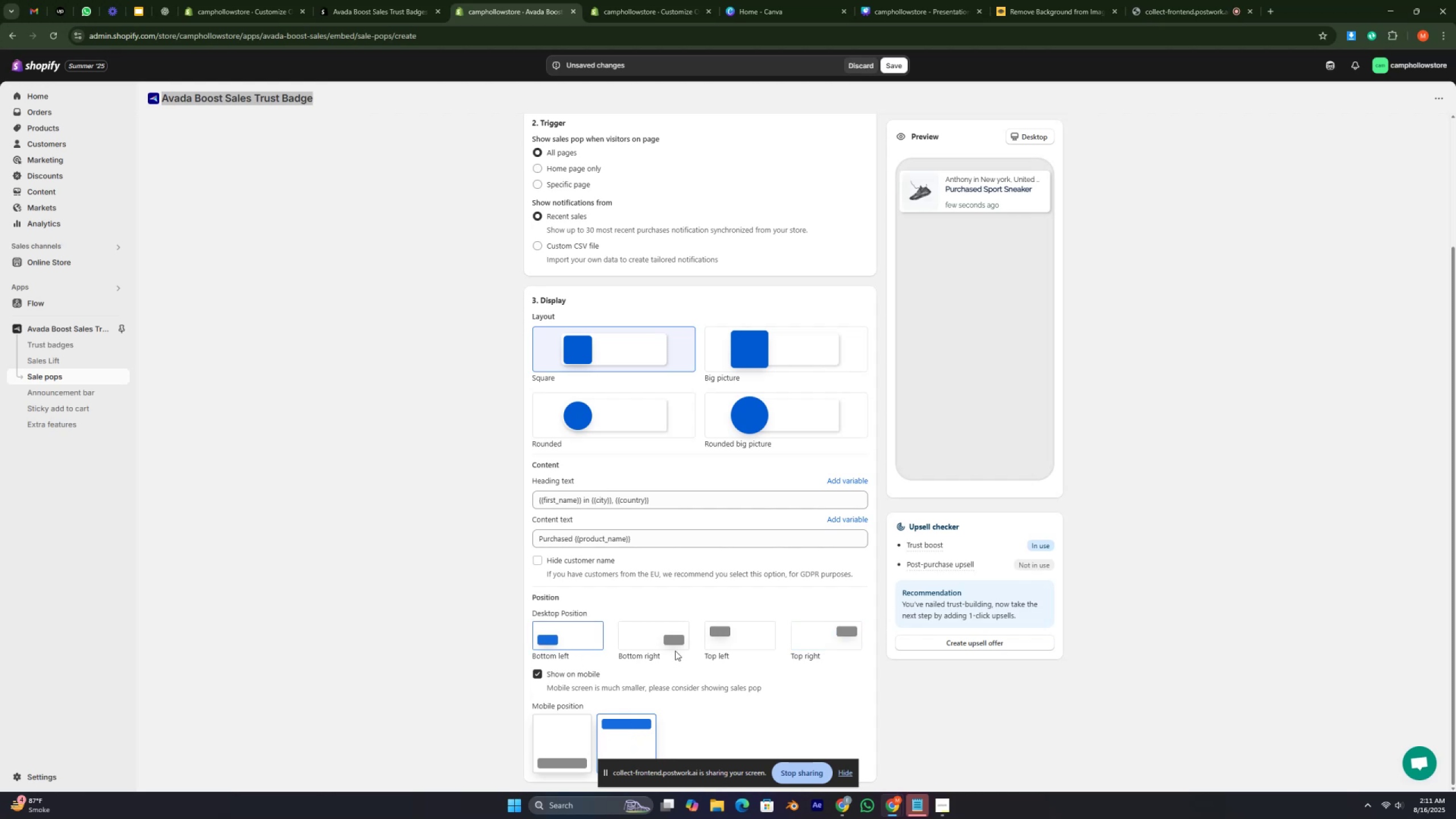 
left_click([676, 642])
 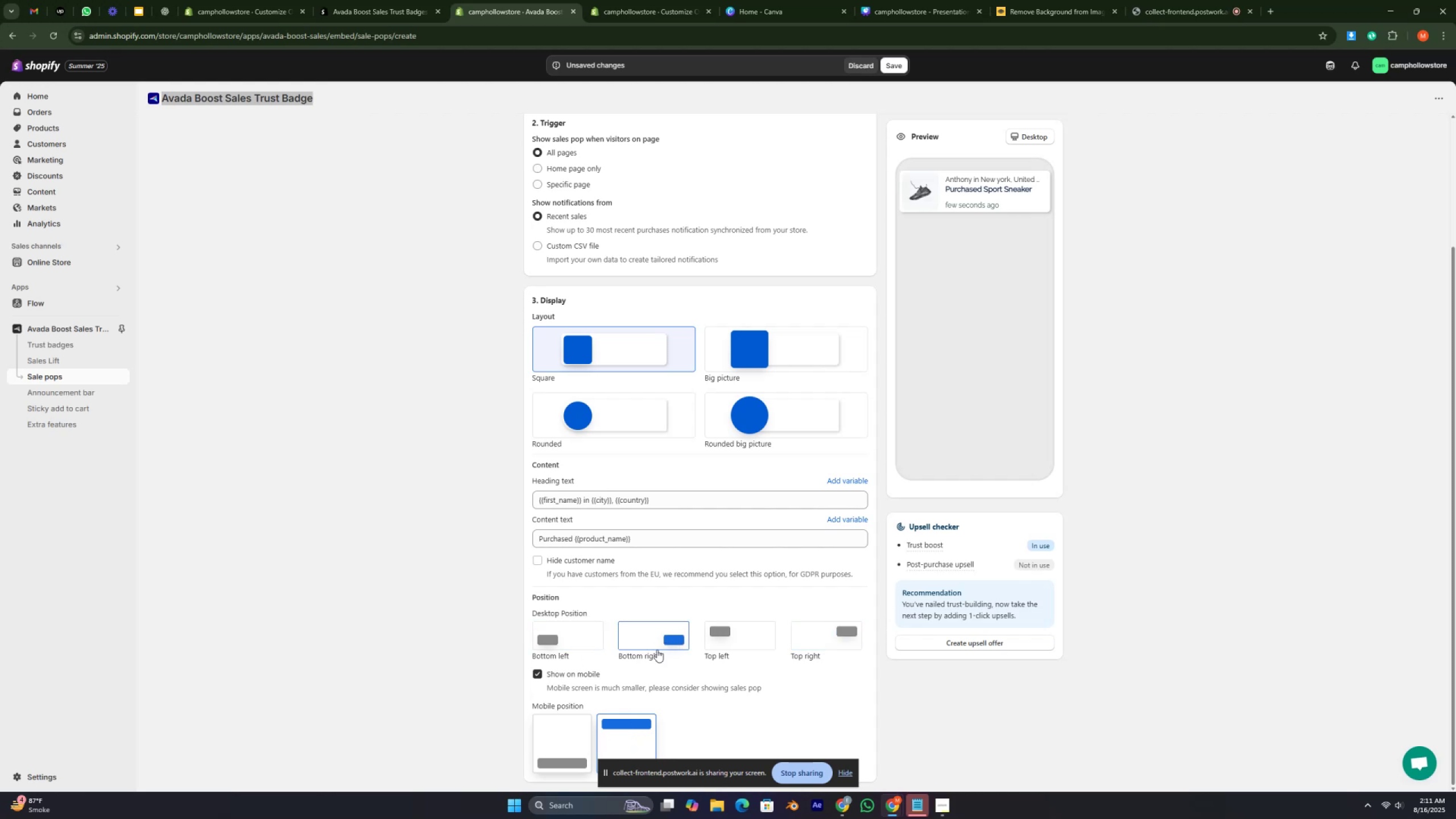 
scroll: coordinate [595, 430], scroll_direction: down, amount: 5.0
 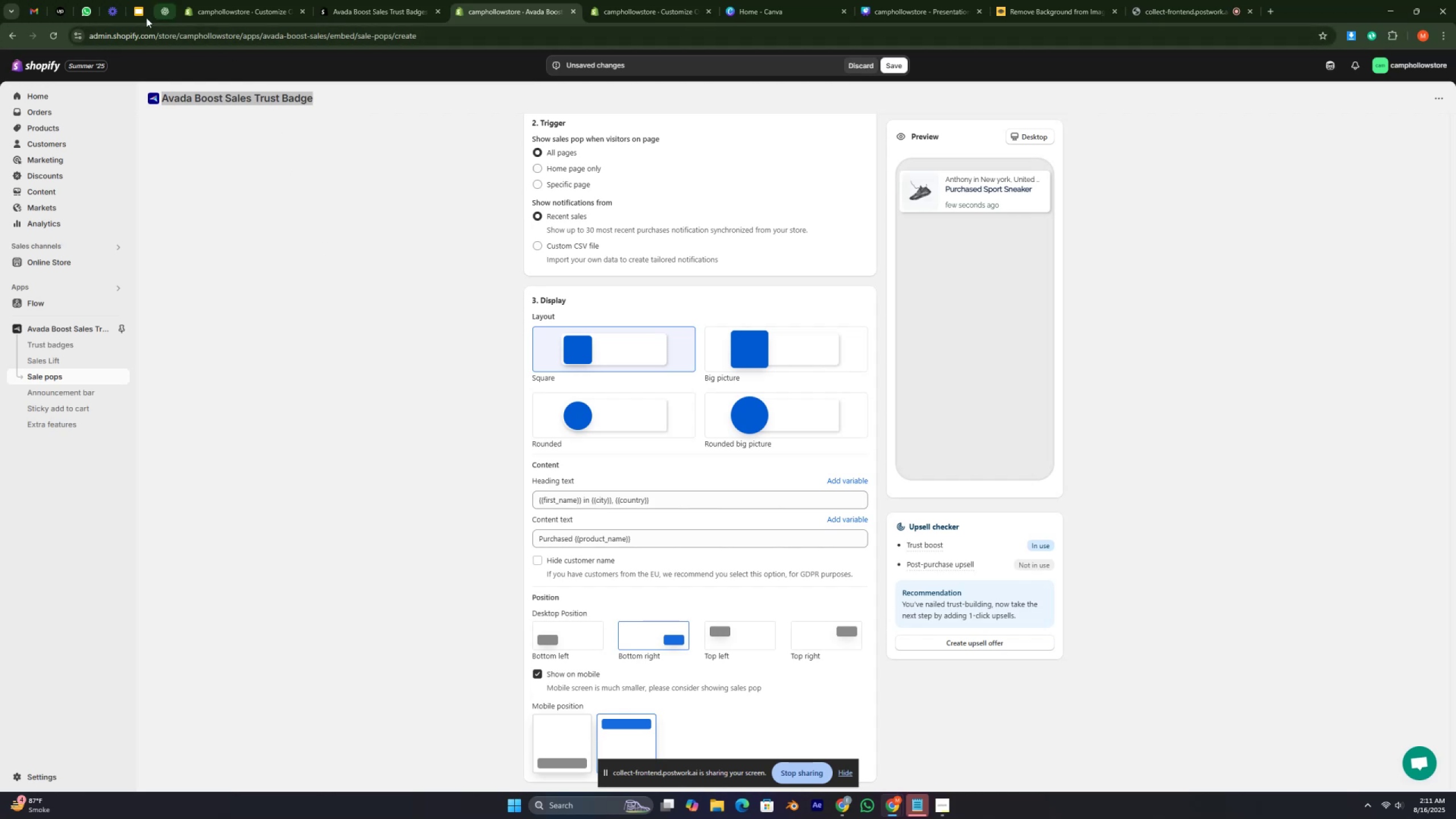 
wait(5.35)
 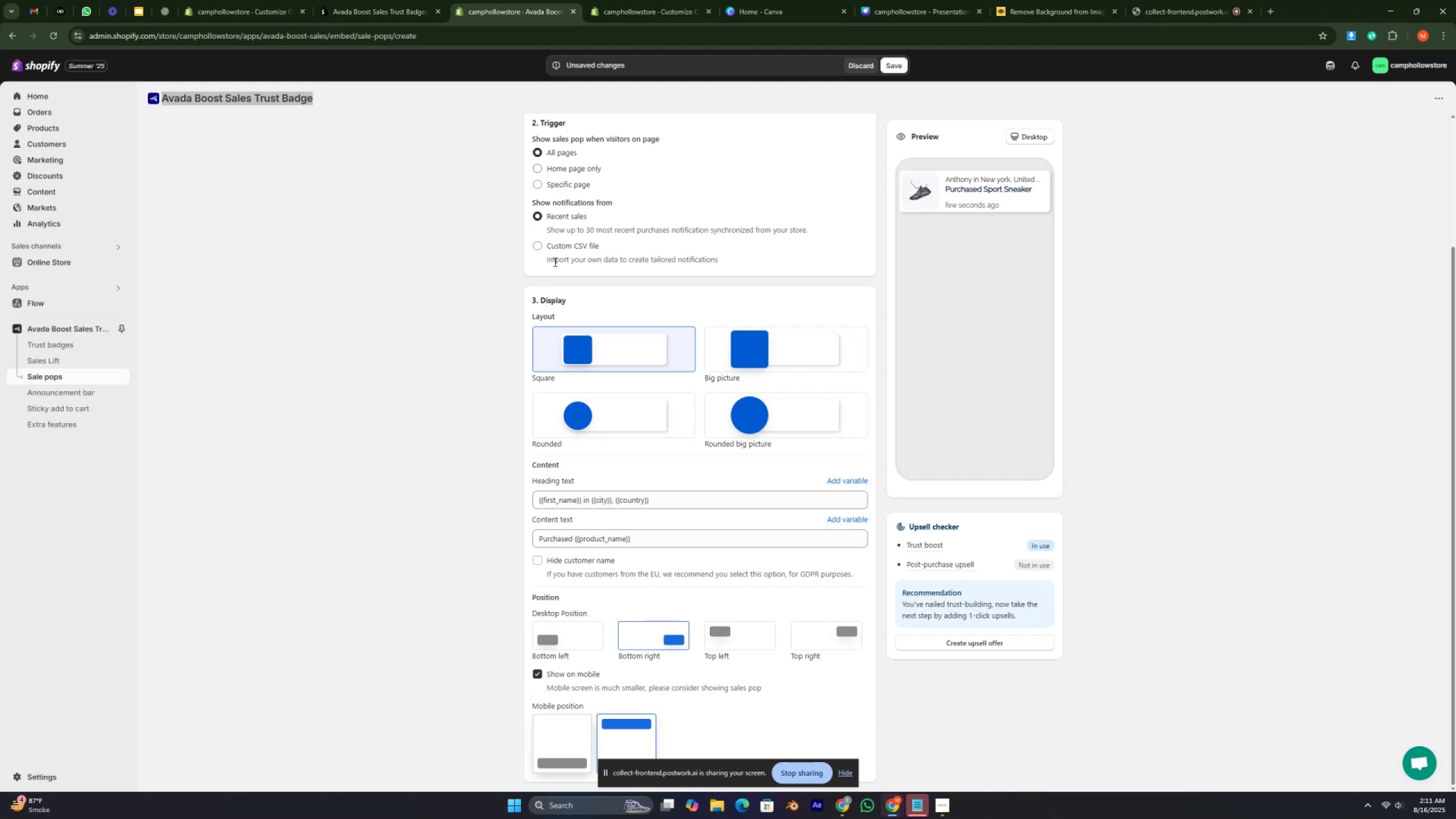 
left_click([164, 13])
 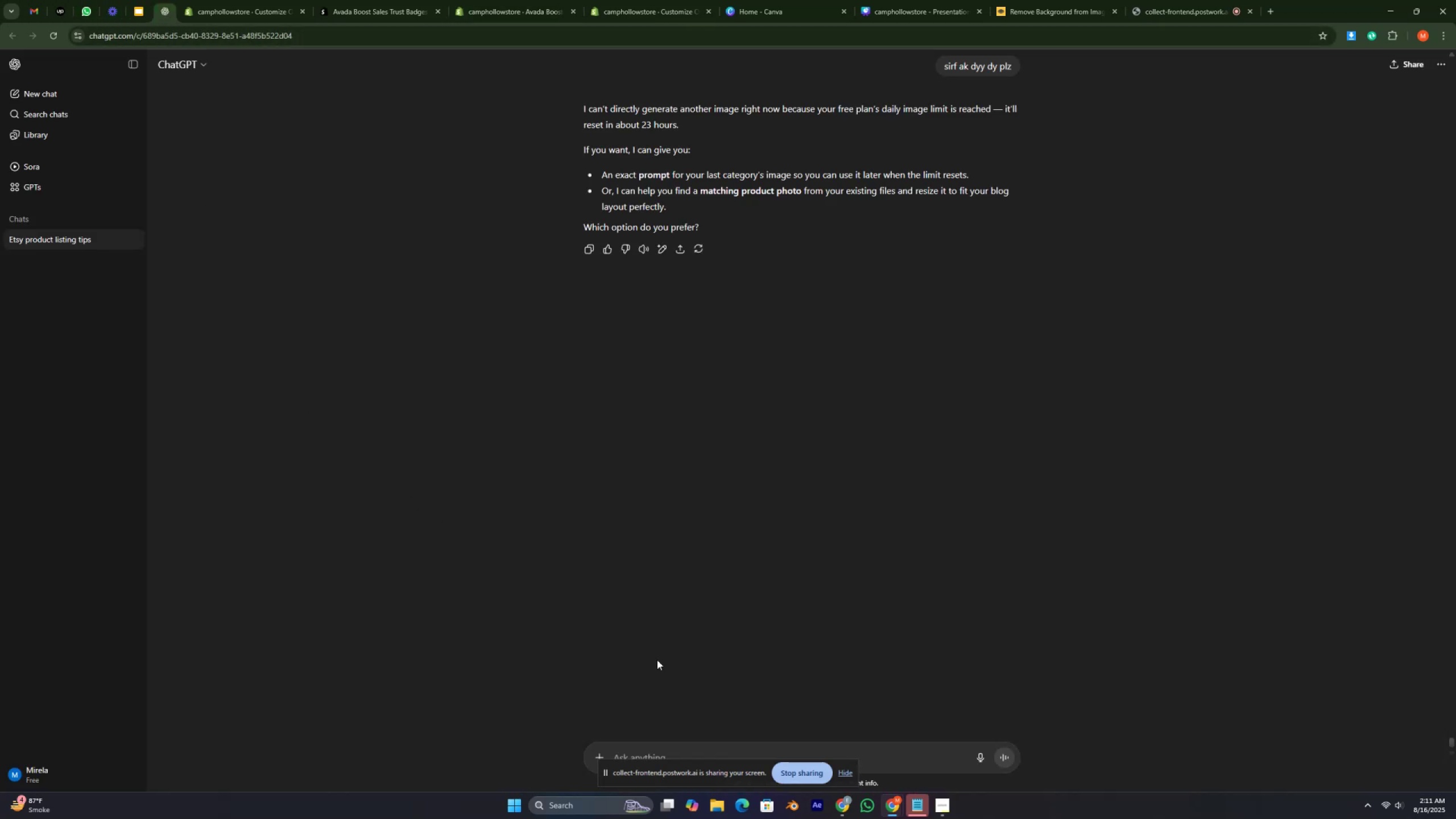 
key(Control+V)
 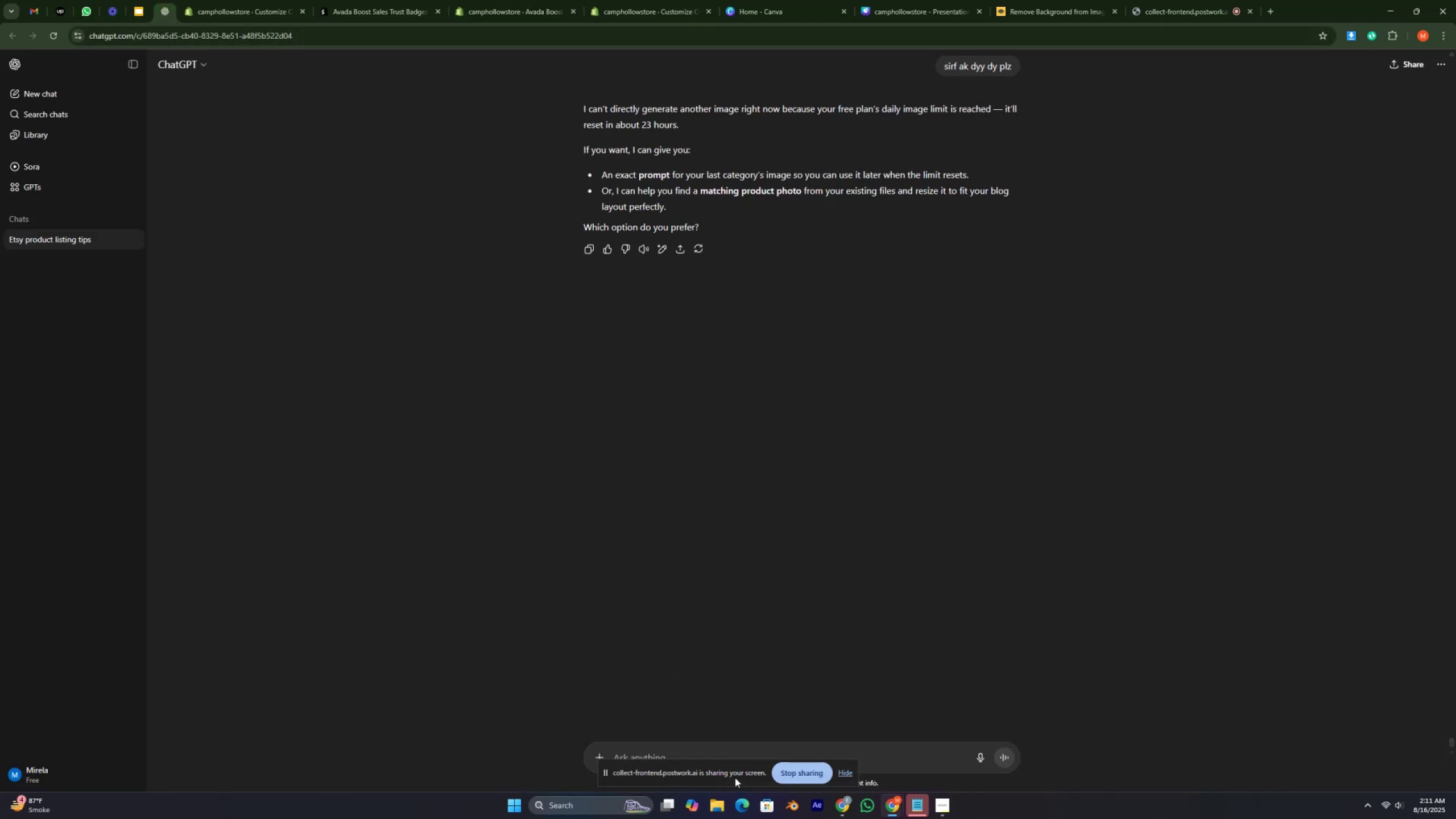 
left_click([657, 745])
 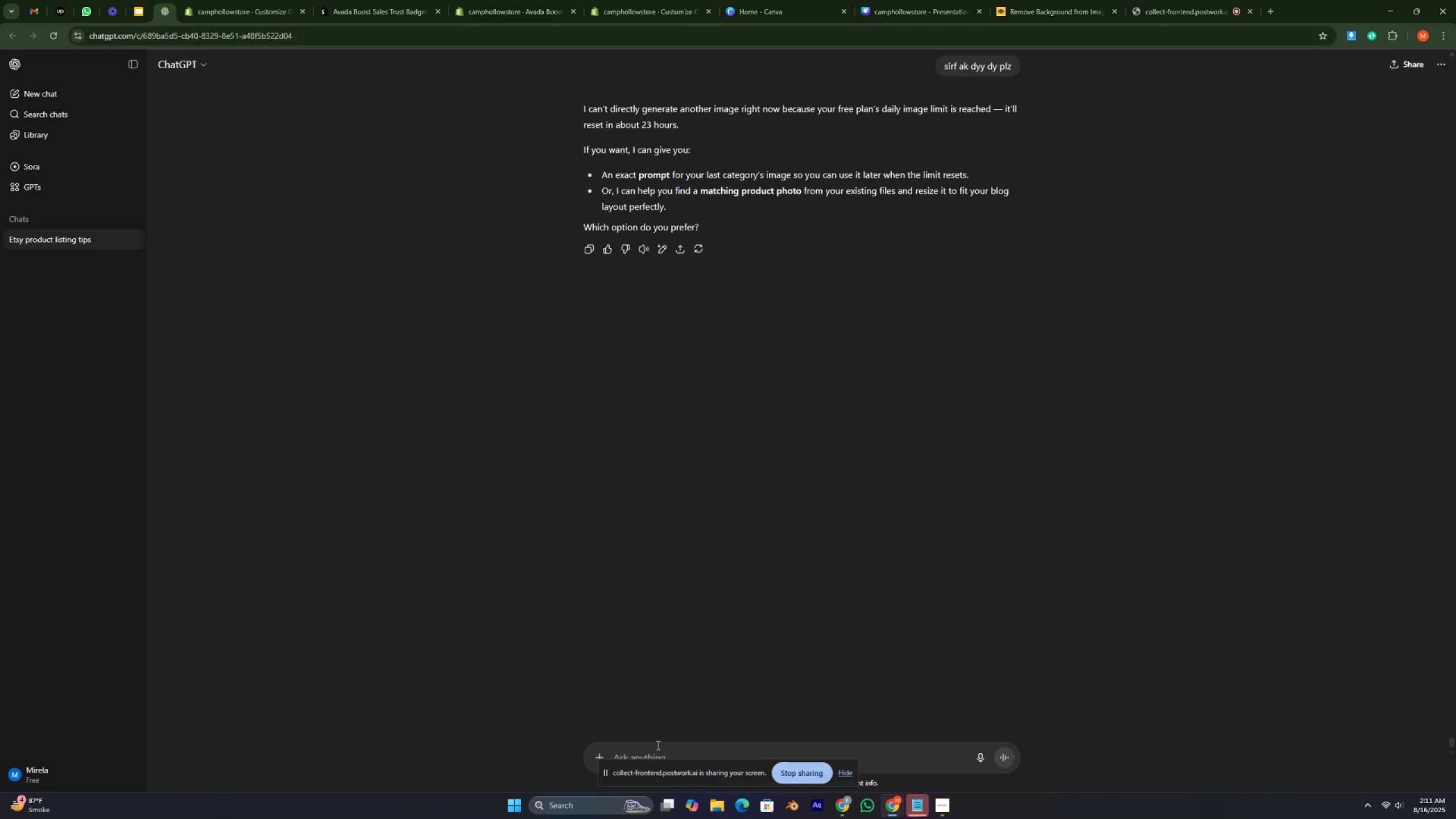 
key(Control+V)
 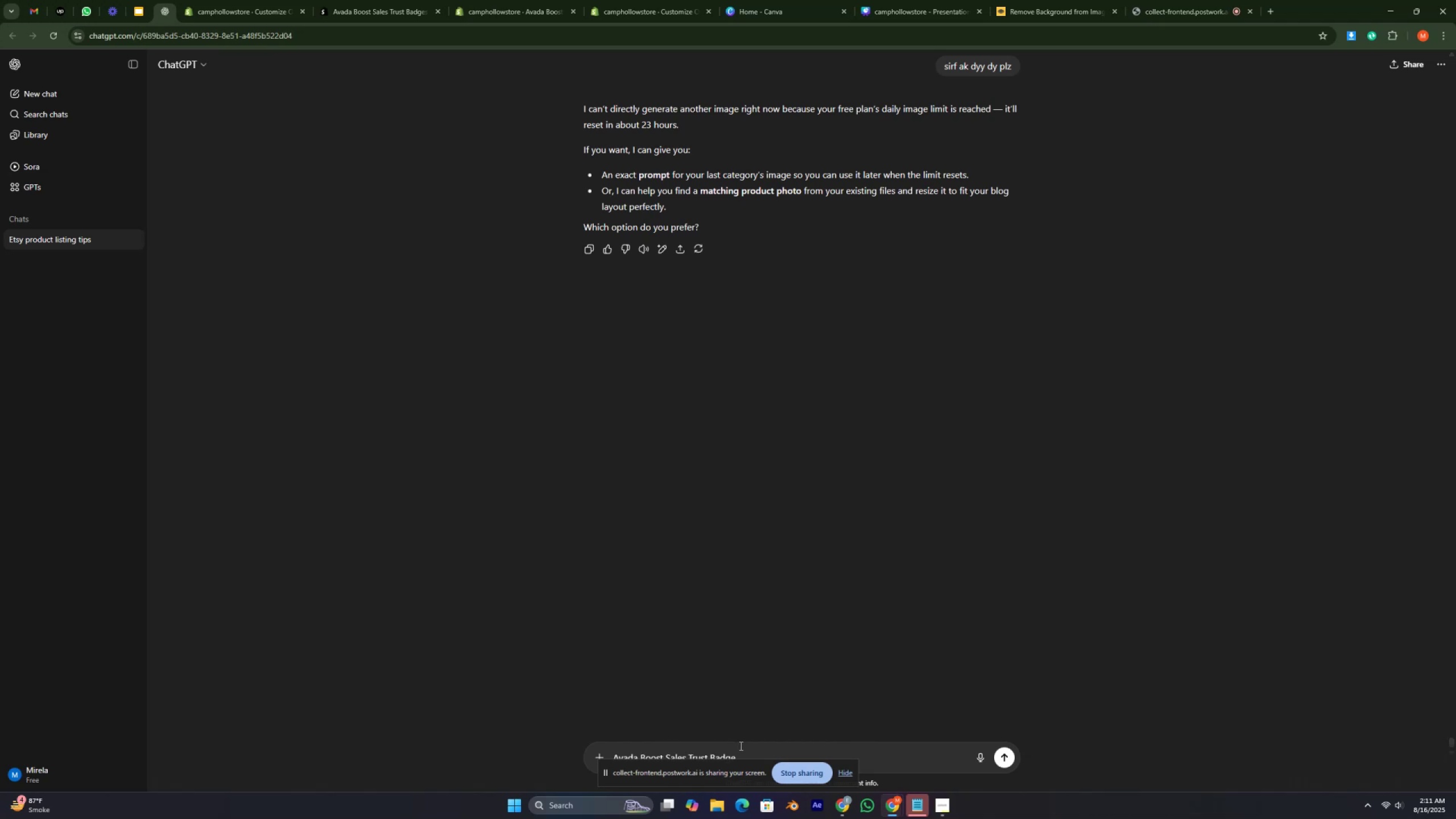 
left_click([742, 747])
 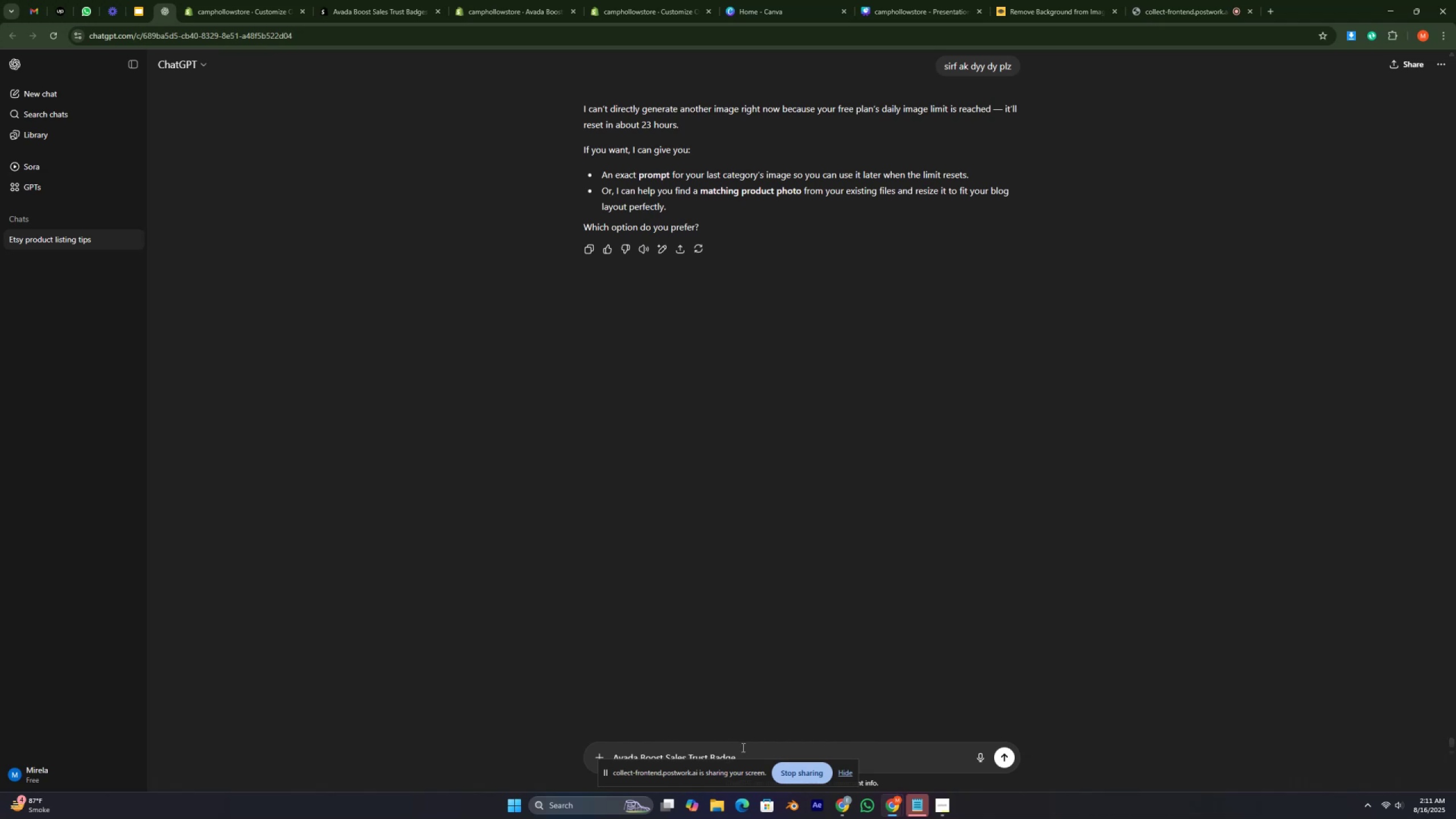 
type( app kii ha)
 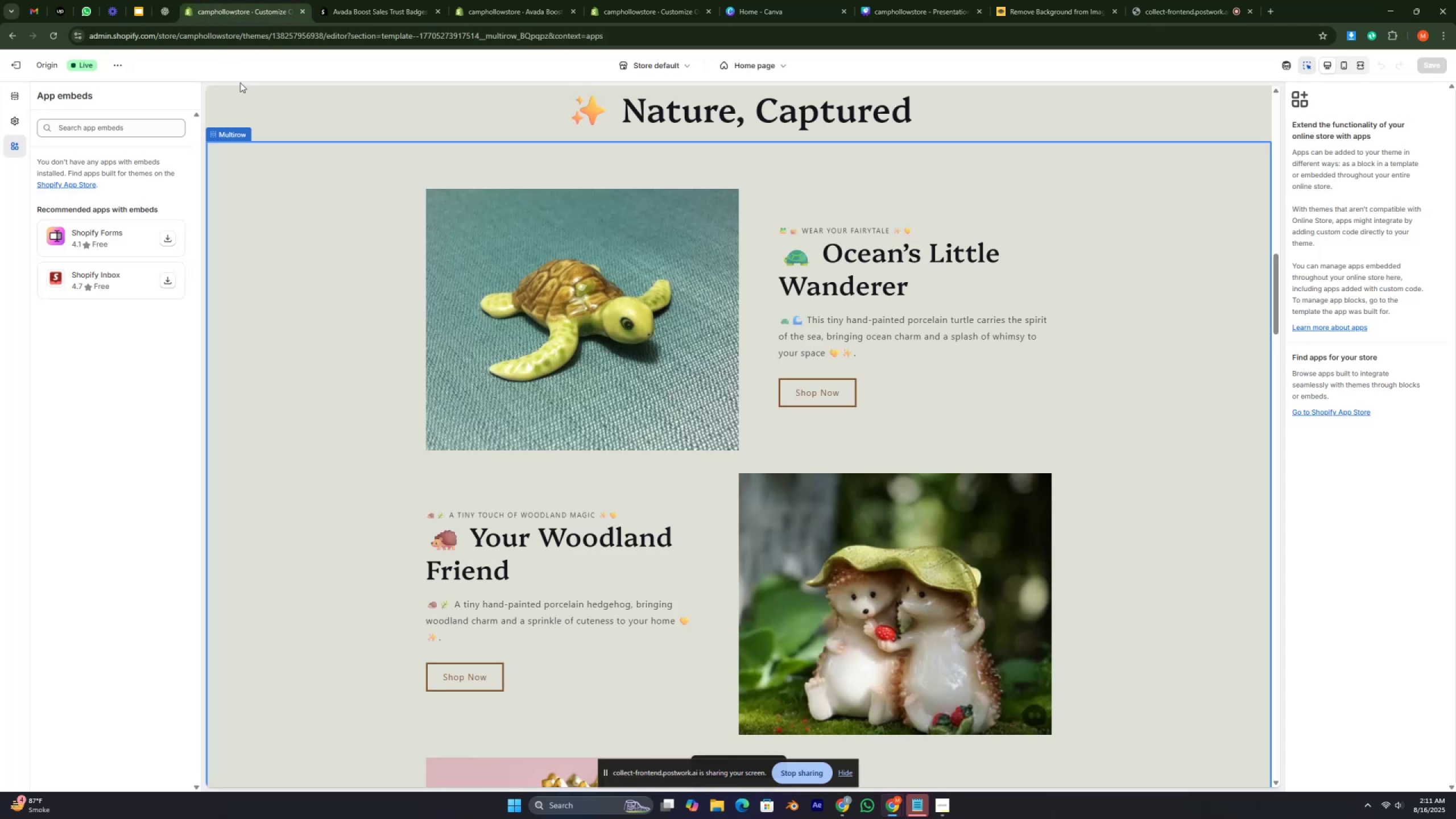 
left_click([504, 0])
 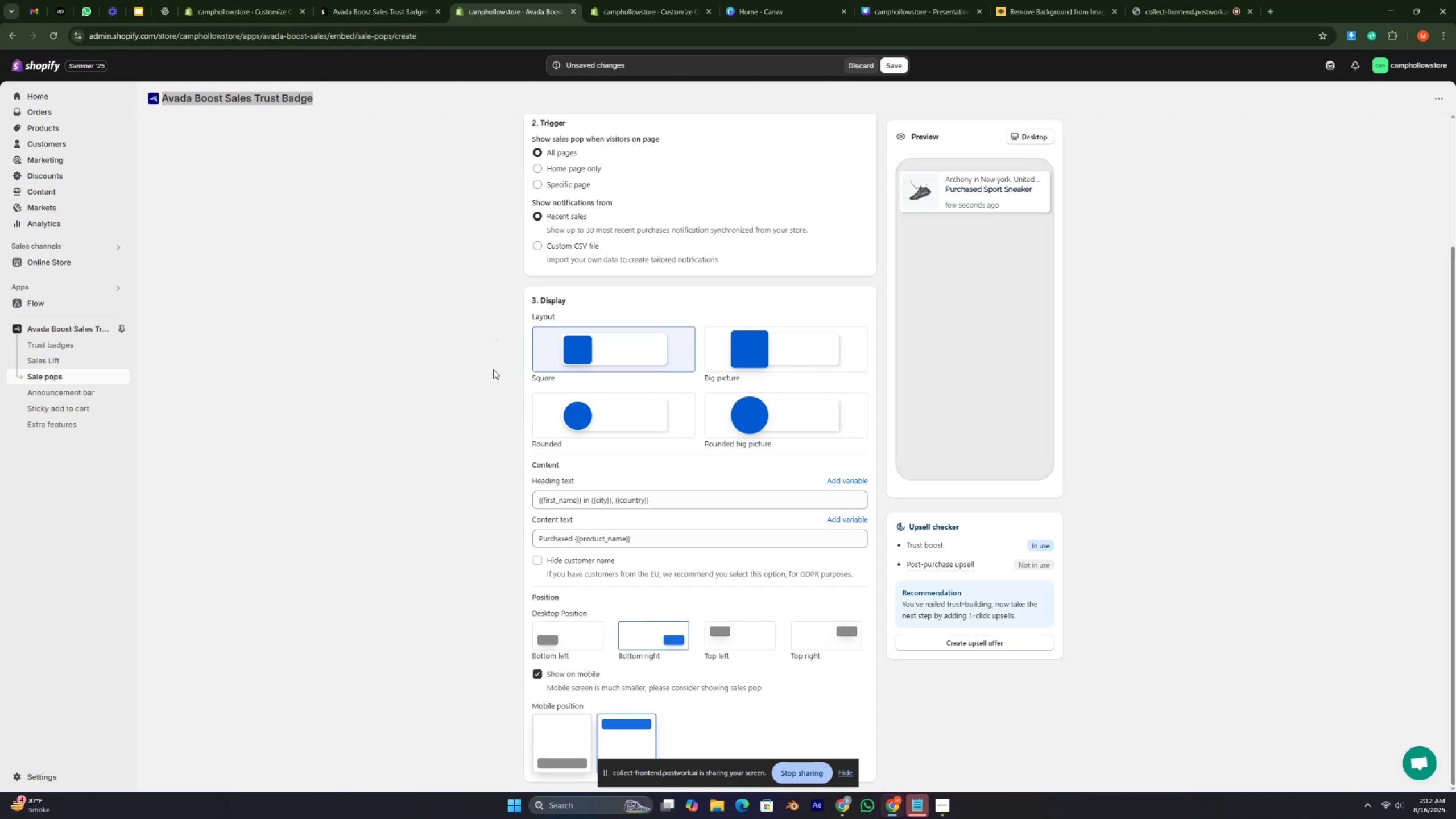 
wait(11.53)
 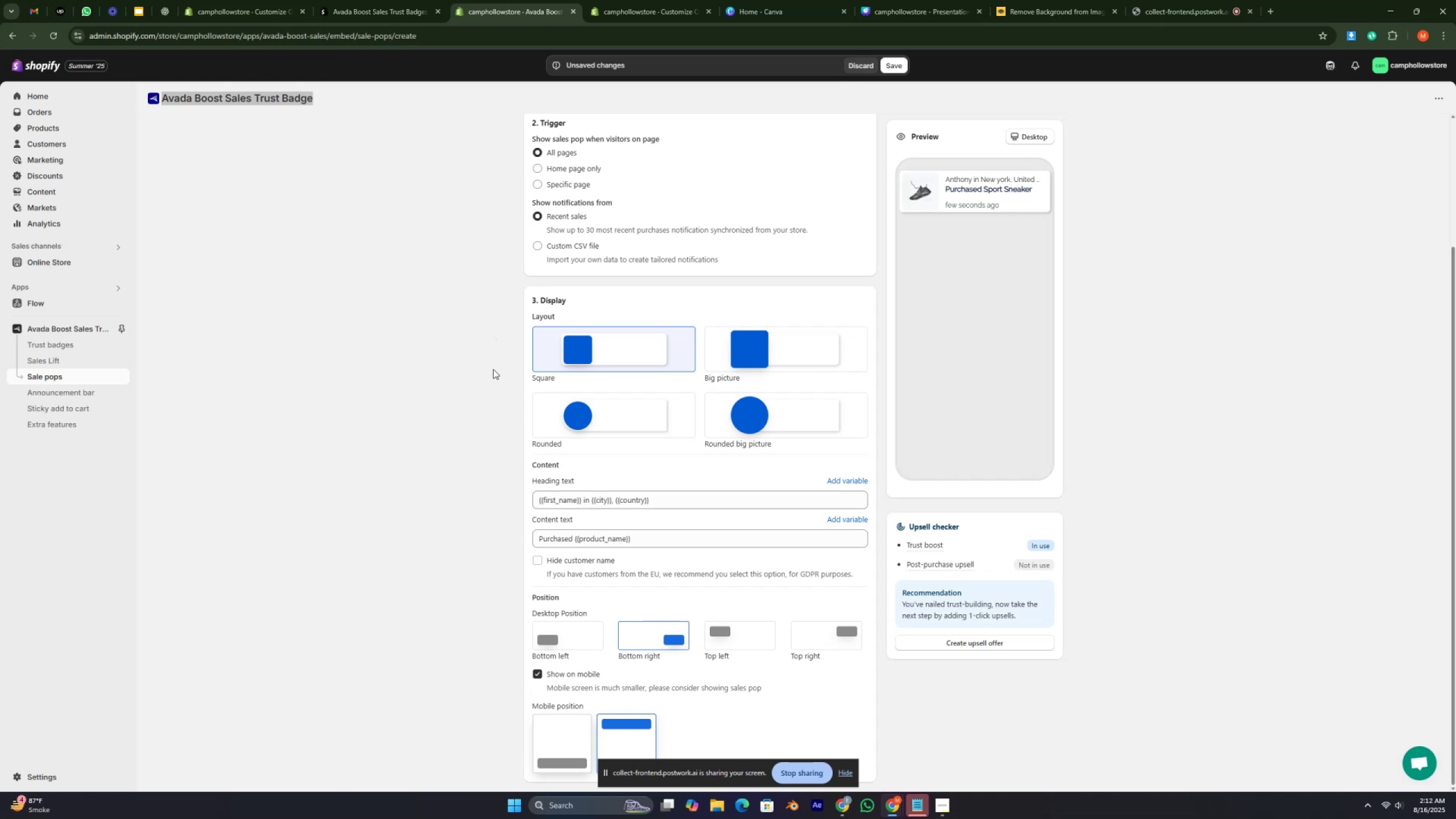 
left_click([162, 19])
 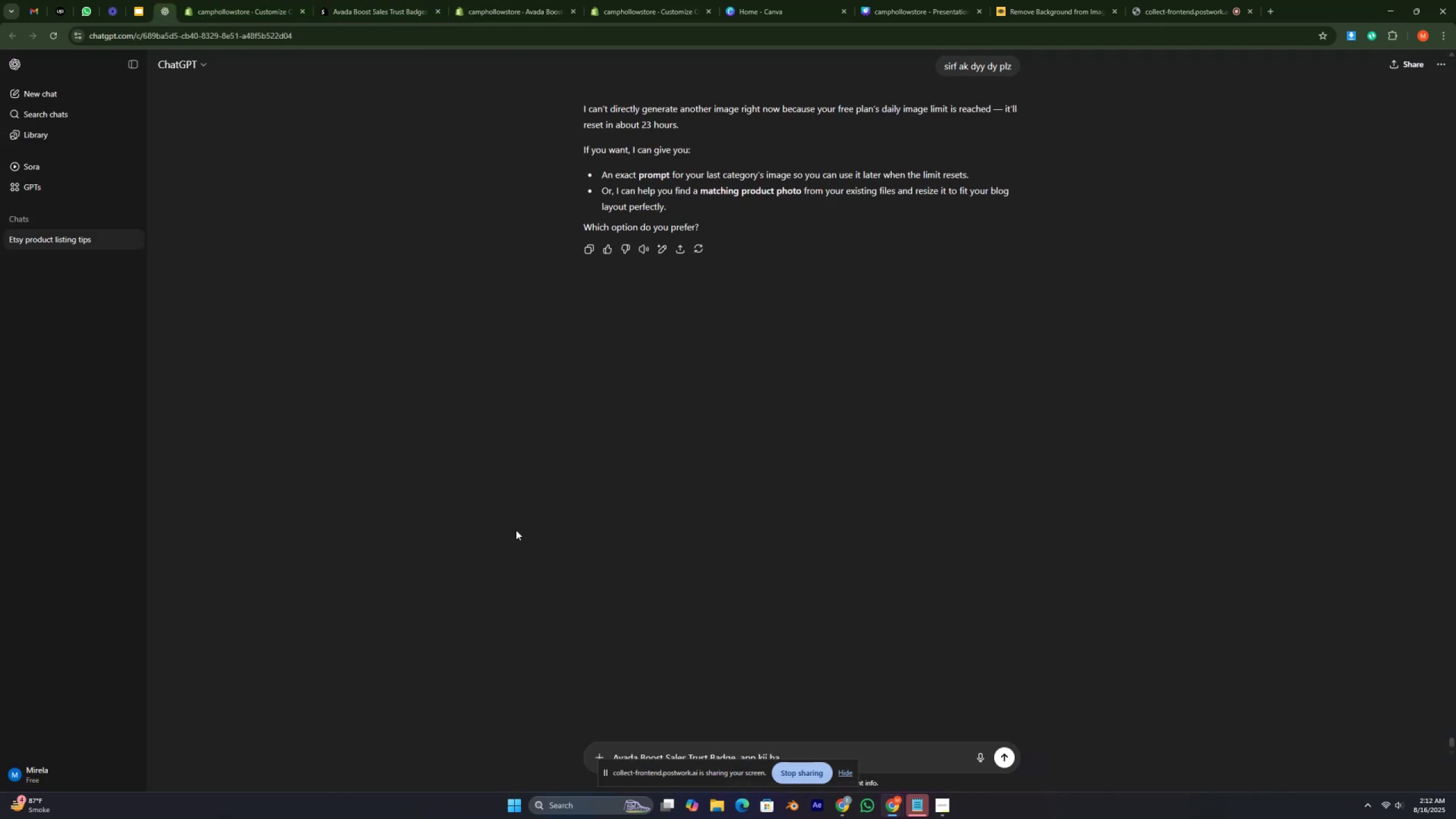 
type(b us ma content section ma heading text b)
key(Backspace)
type(mang rhya)
key(Backspace)
 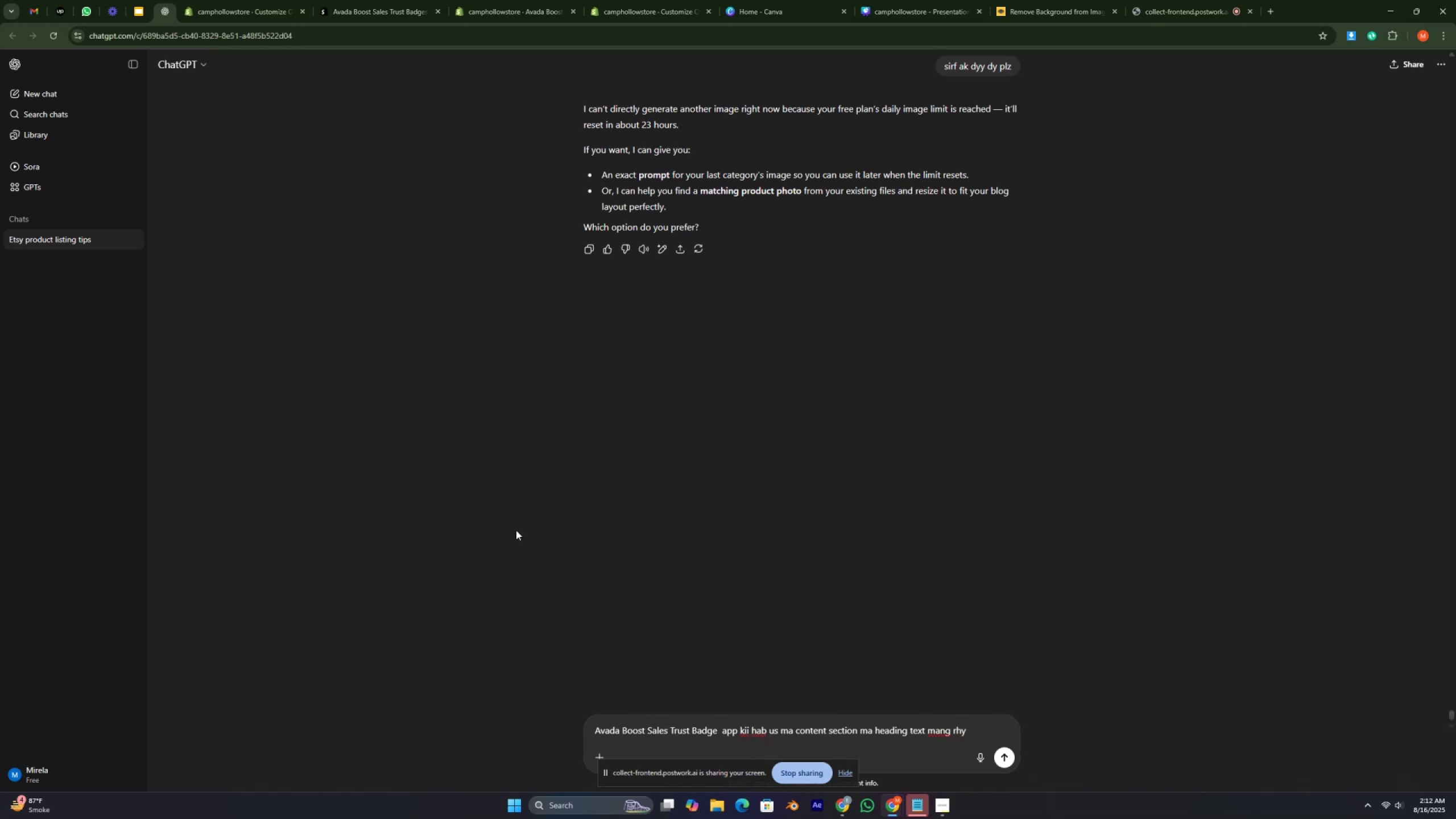 
key(Enter)
 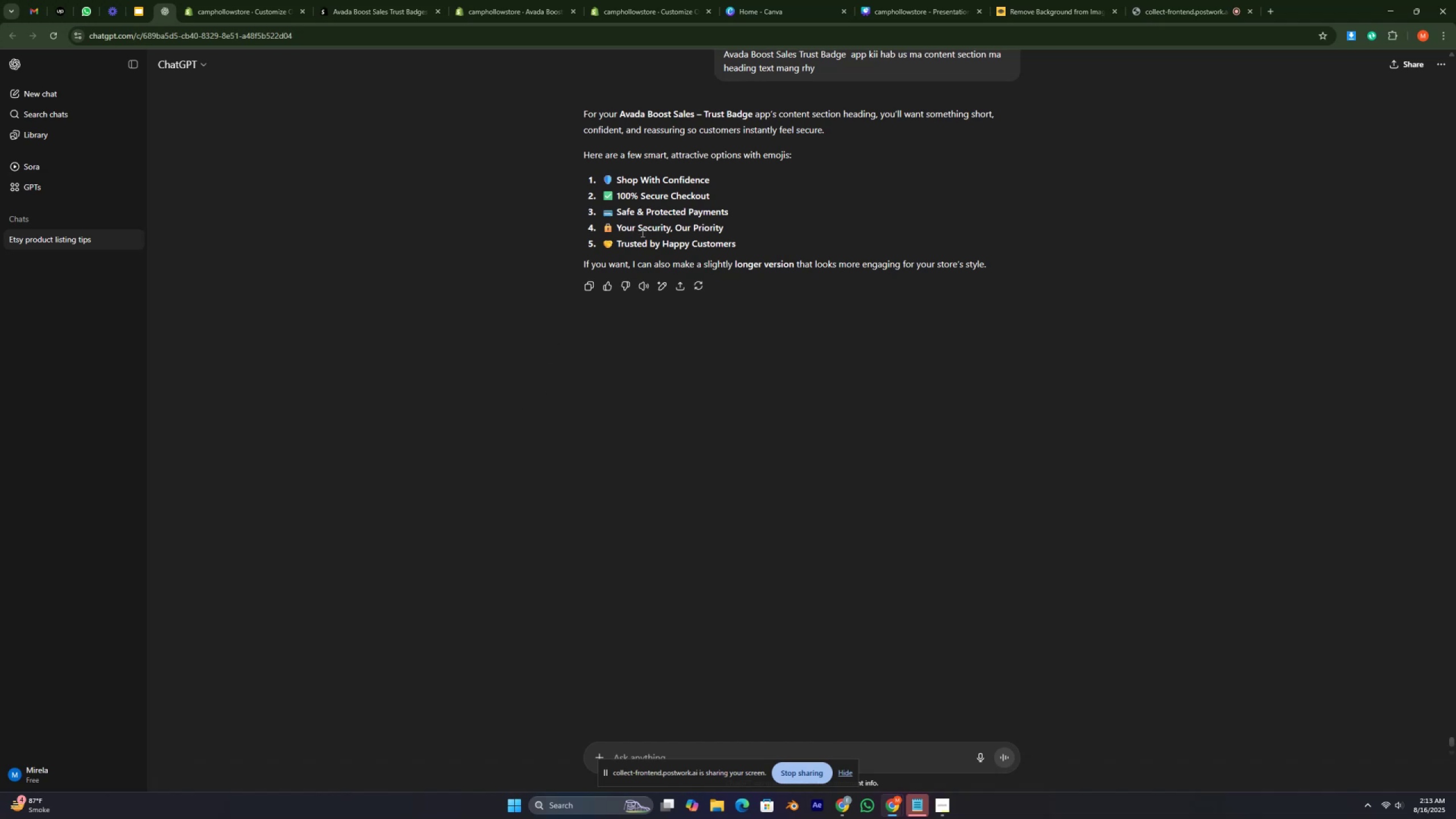 
wait(42.55)
 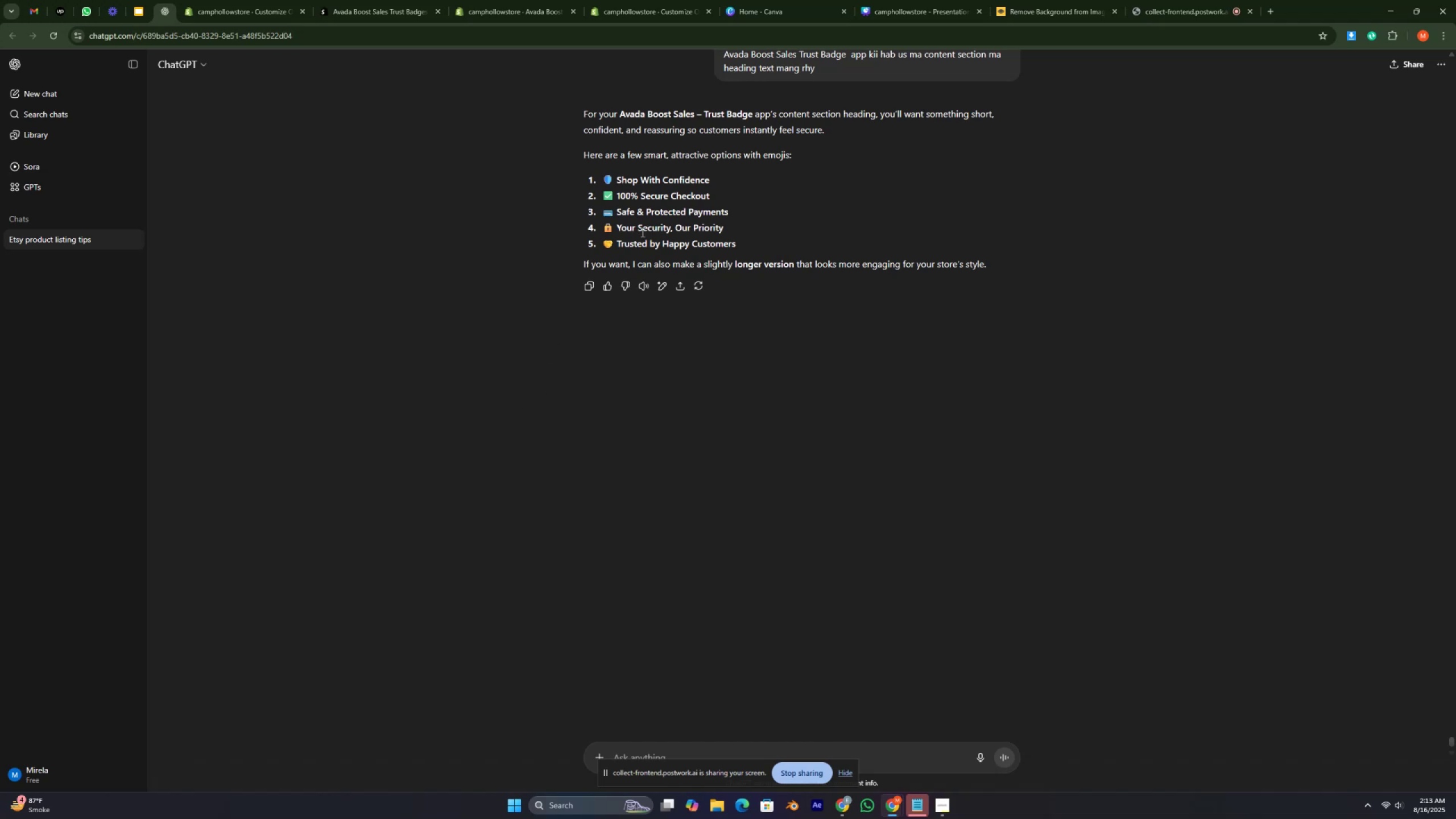 
left_click_drag(start_coordinate=[599, 174], to_coordinate=[733, 181])
 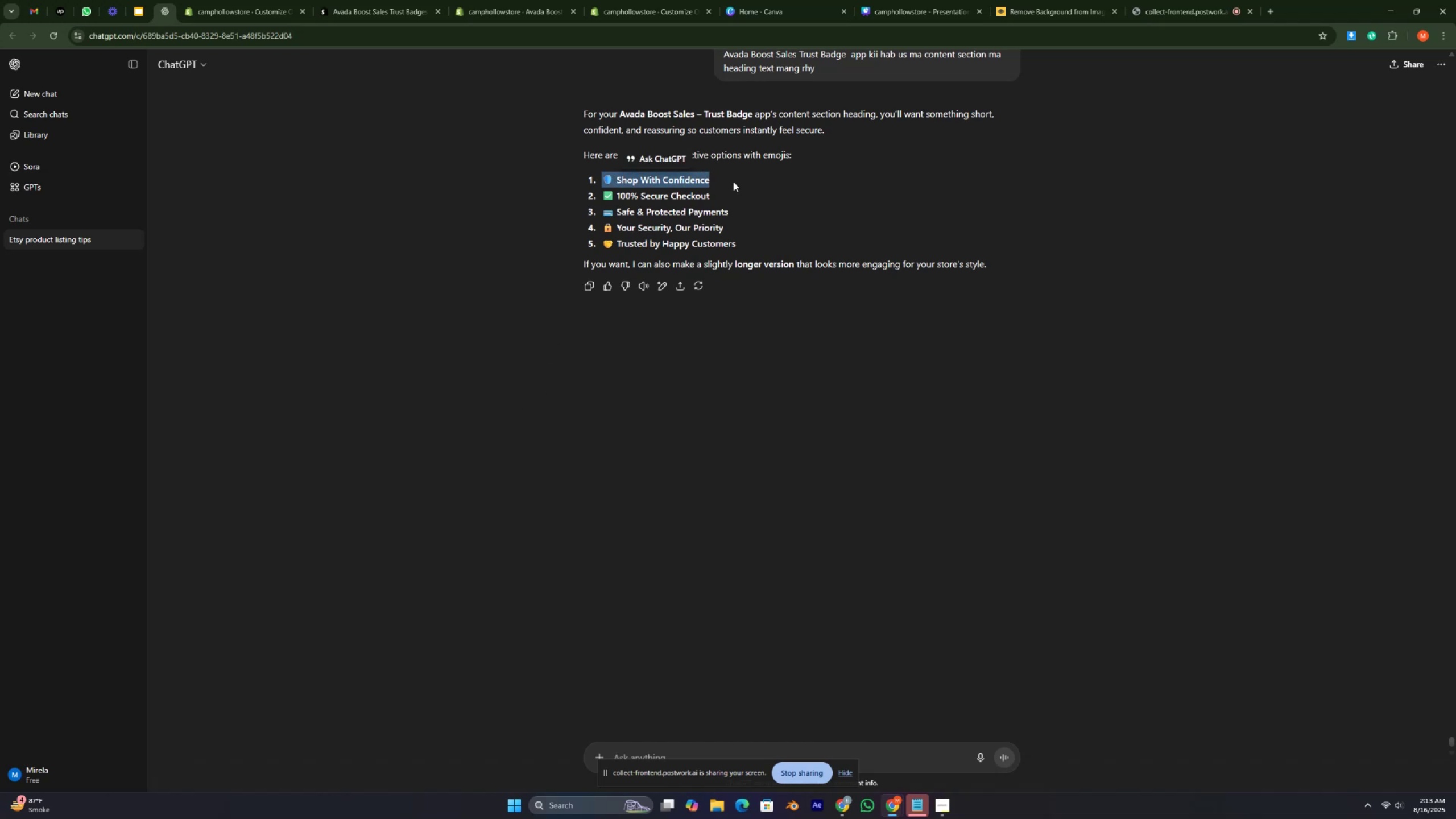 
key(Control+C)
 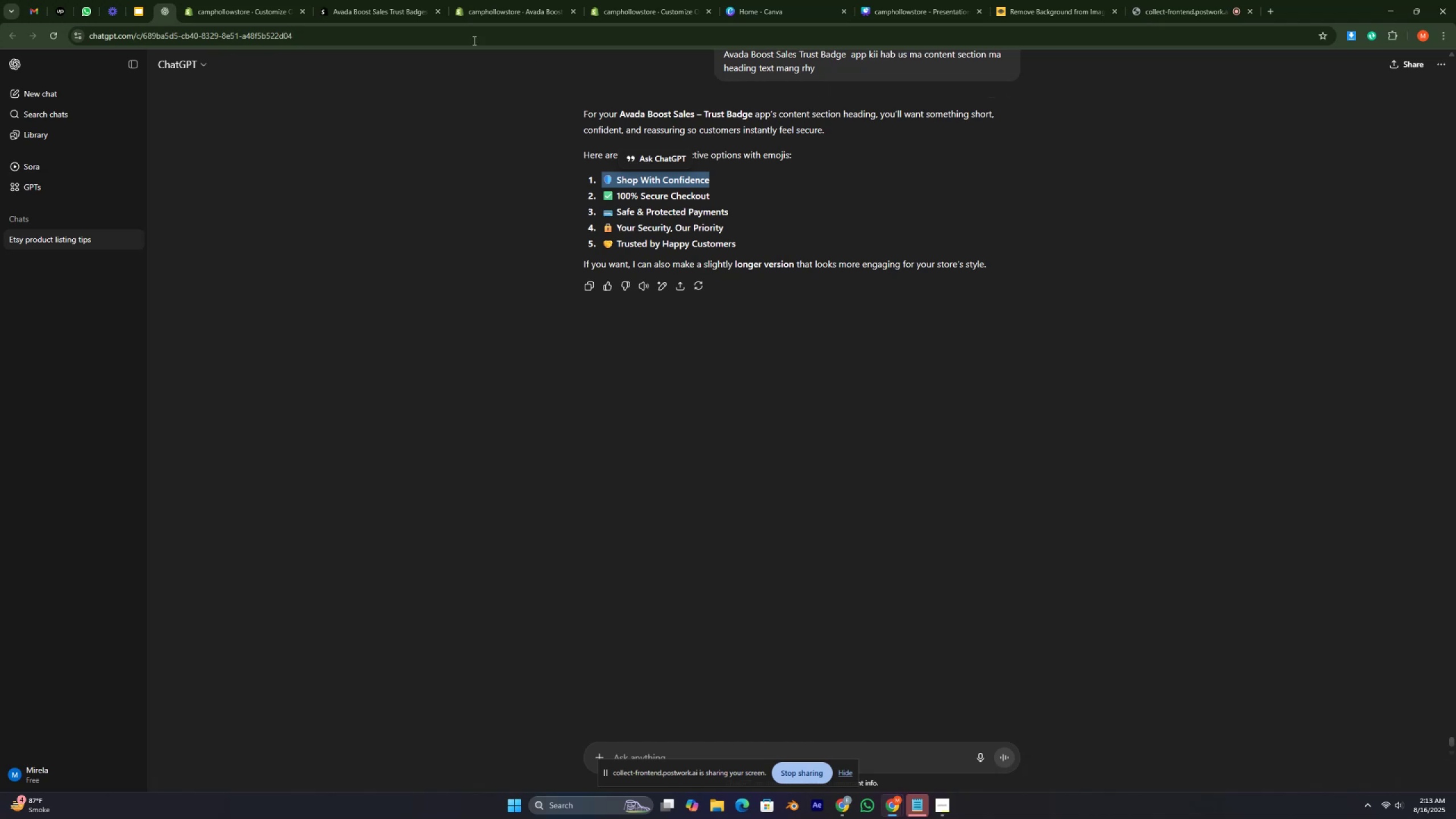 
wait(7.38)
 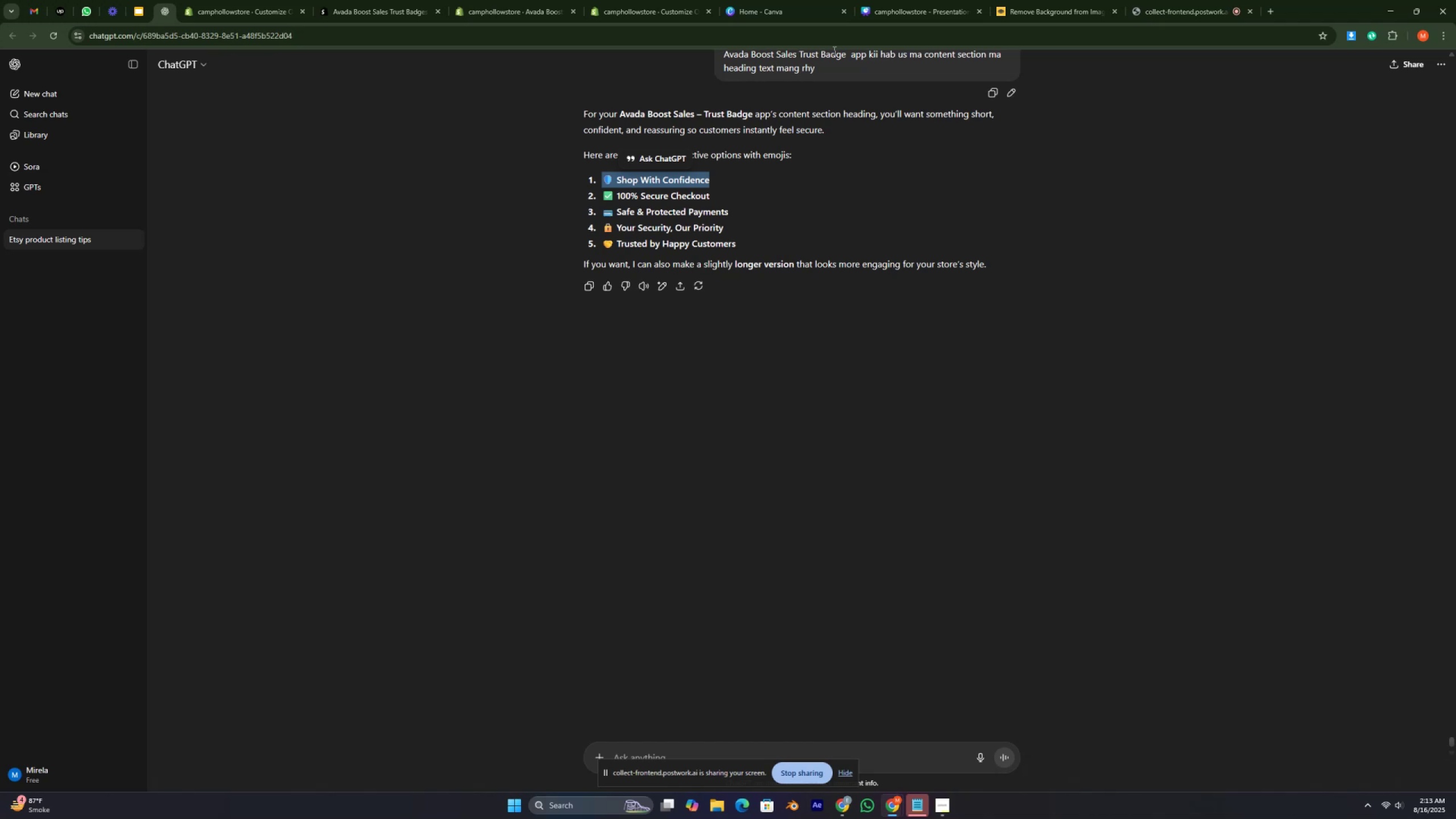 
left_click([231, 9])
 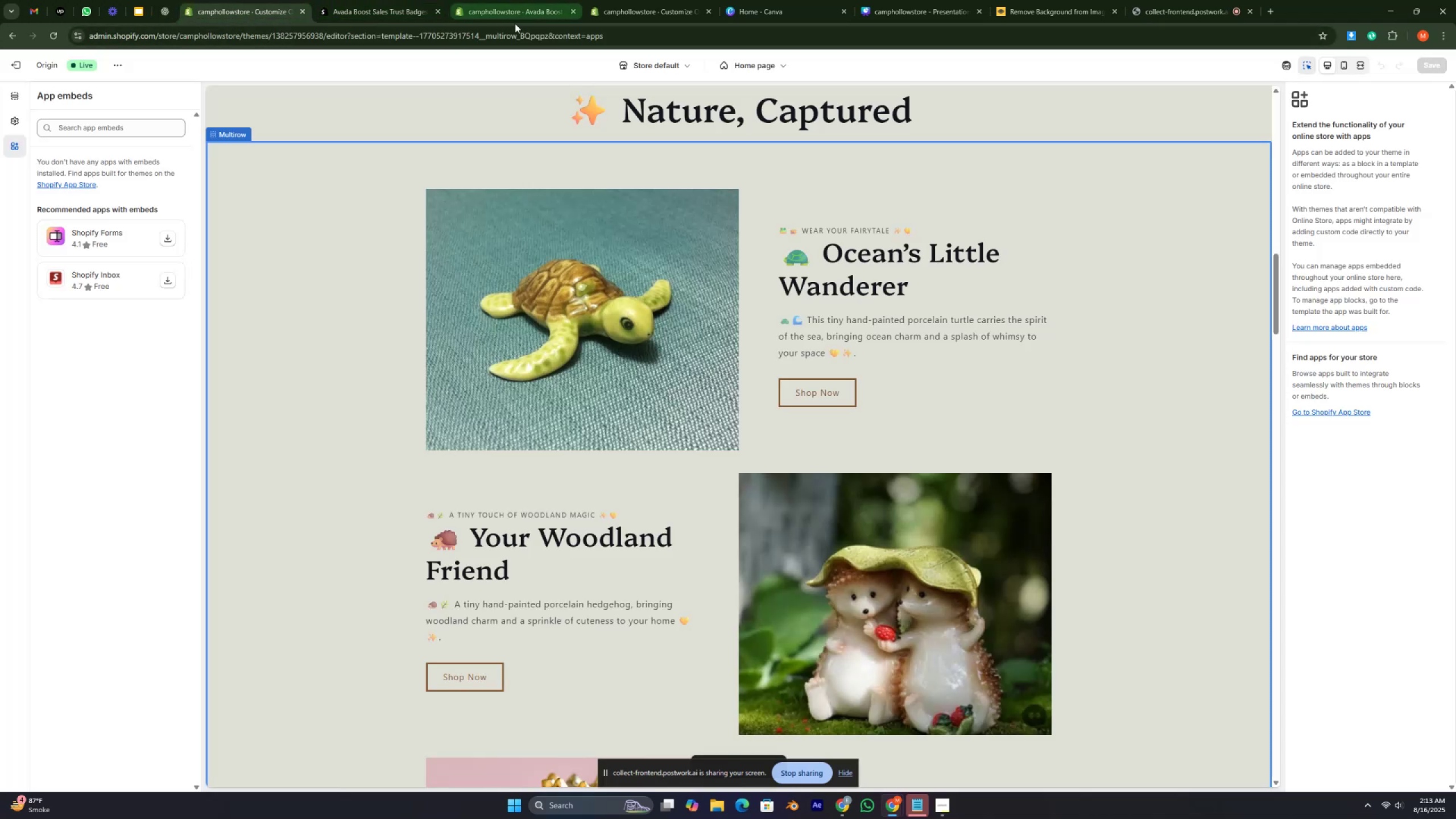 
left_click([515, 23])
 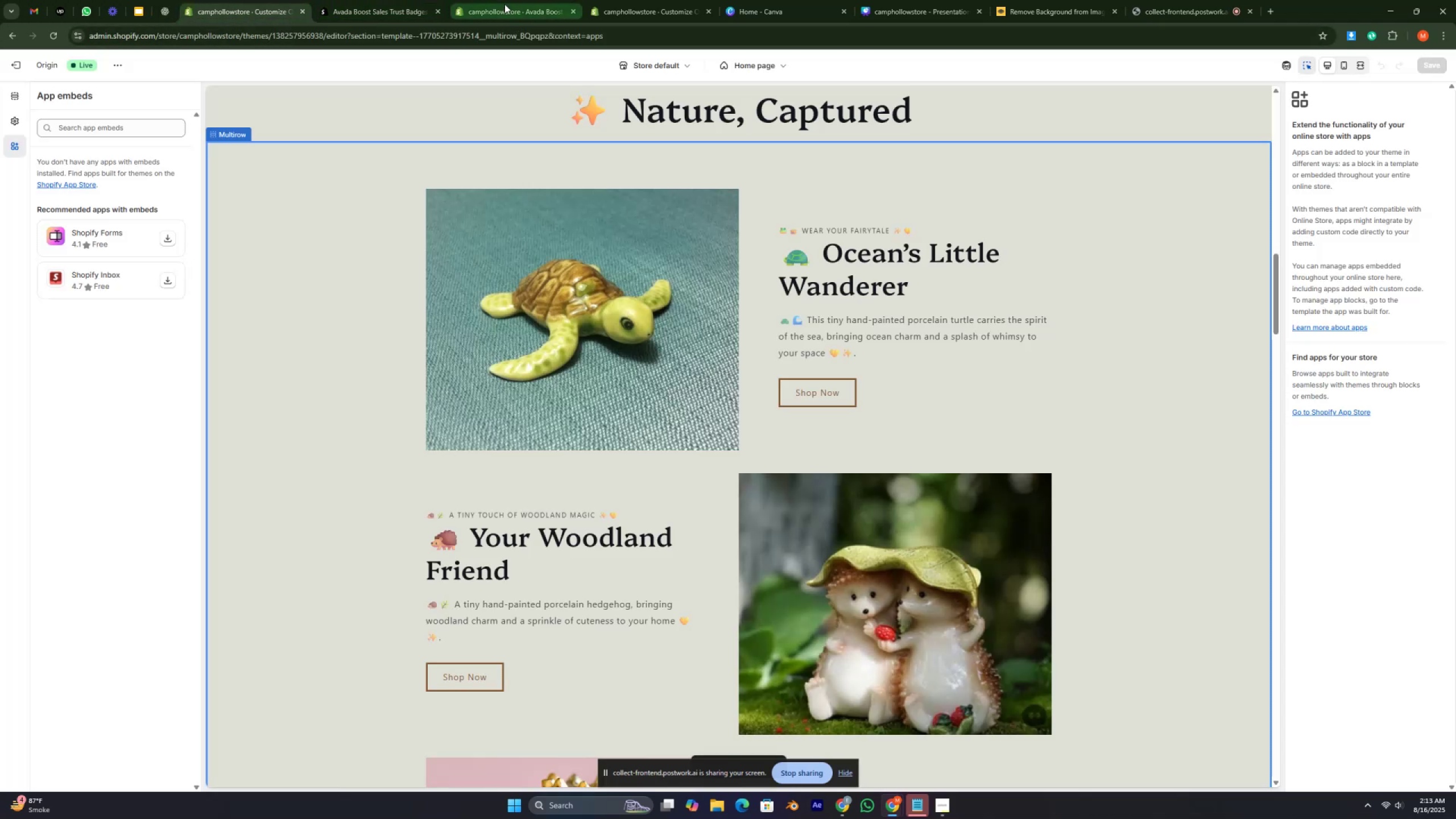 
left_click([504, 4])
 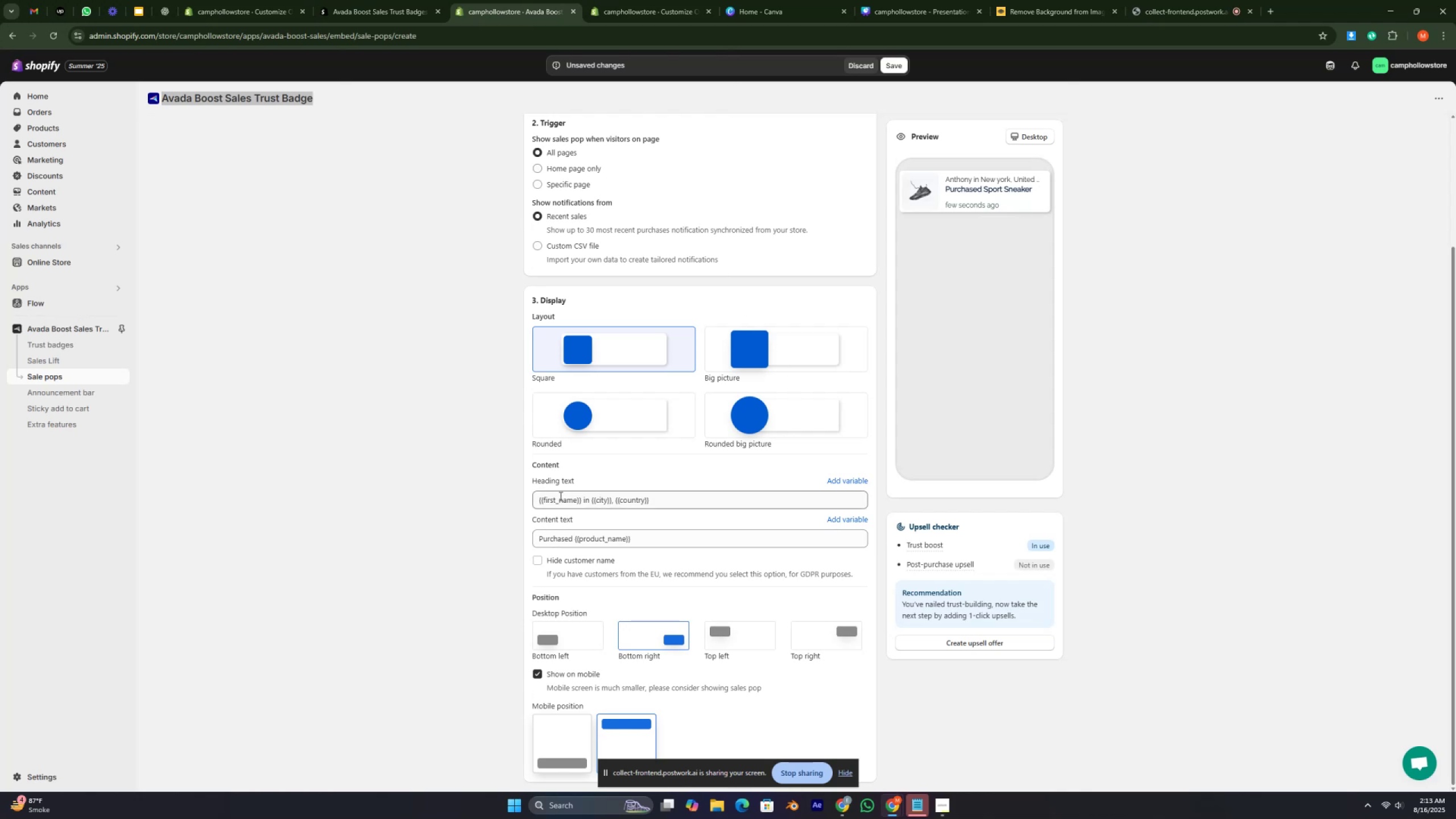 
double_click([562, 496])
 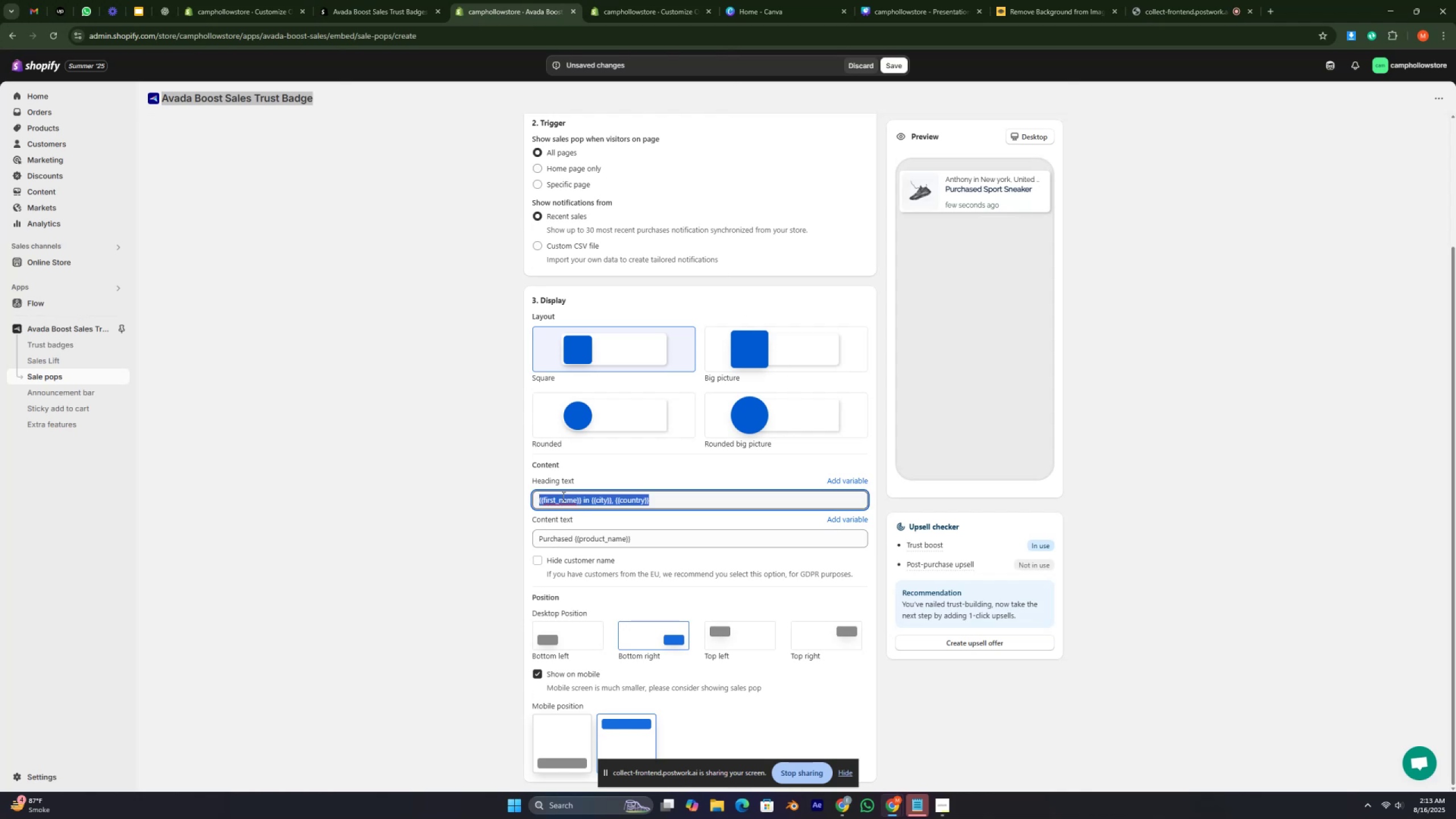 
triple_click([562, 496])
 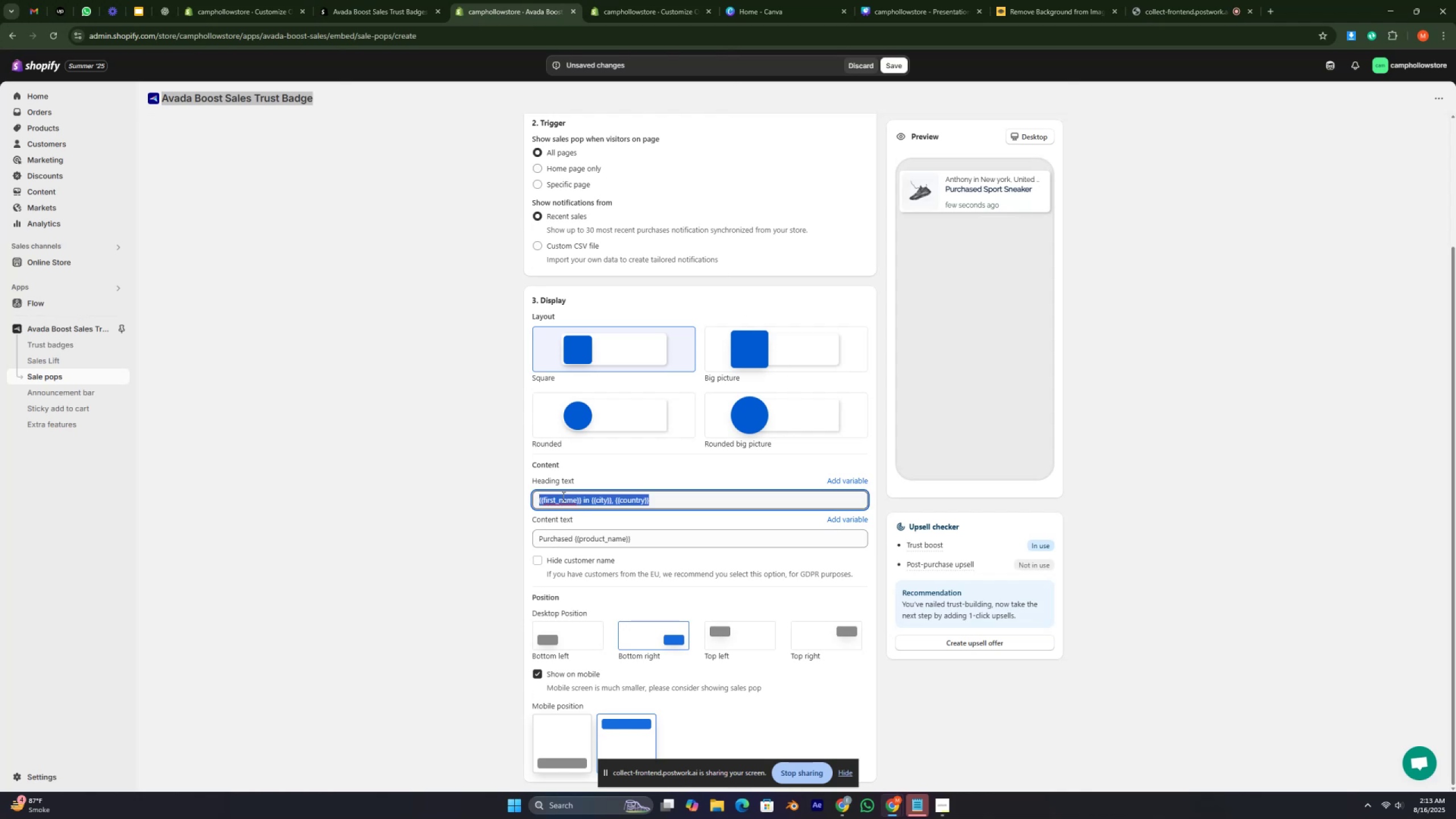 
key(Control+V)
 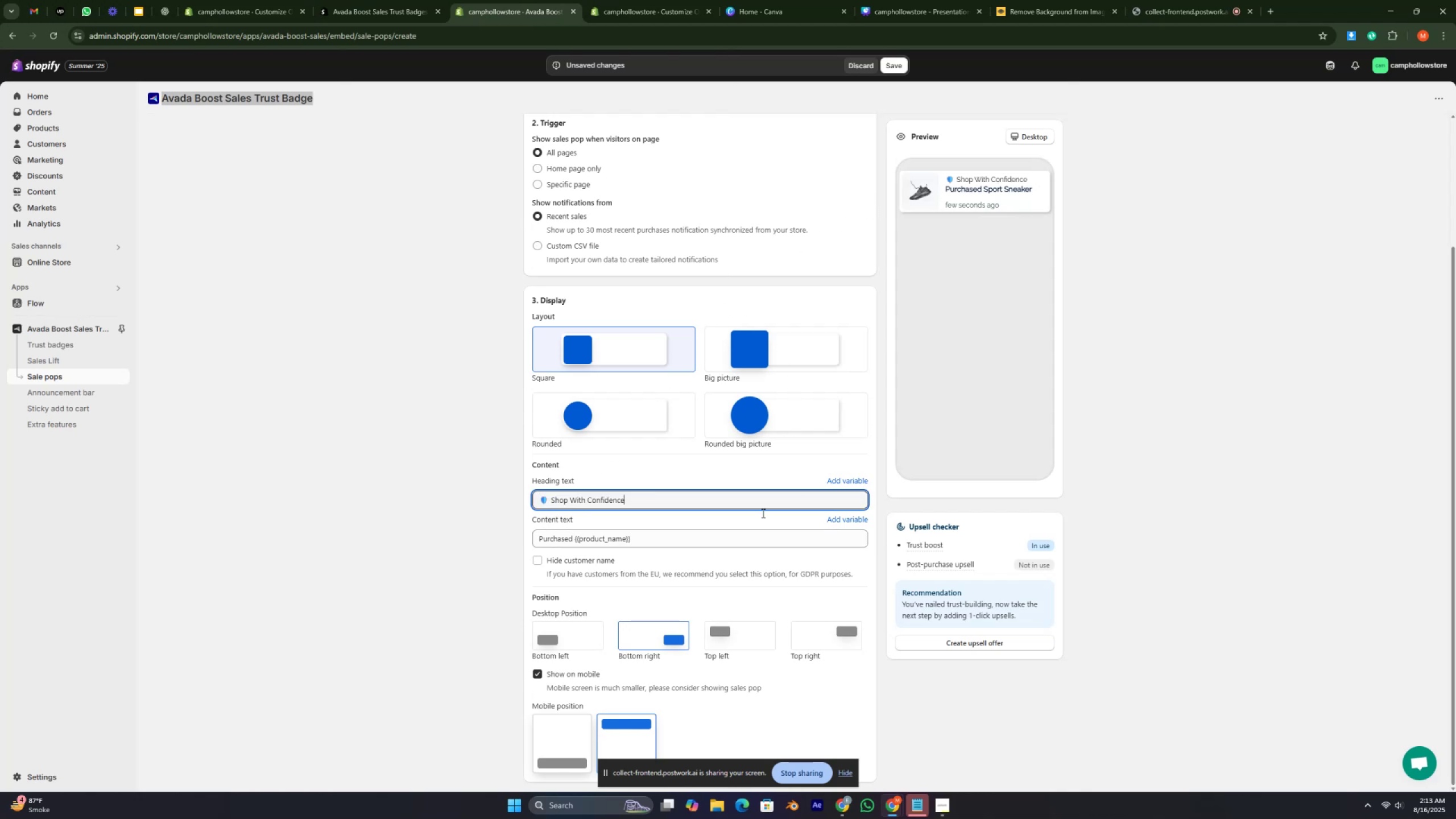 
left_click_drag(start_coordinate=[606, 540], to_coordinate=[603, 539])
 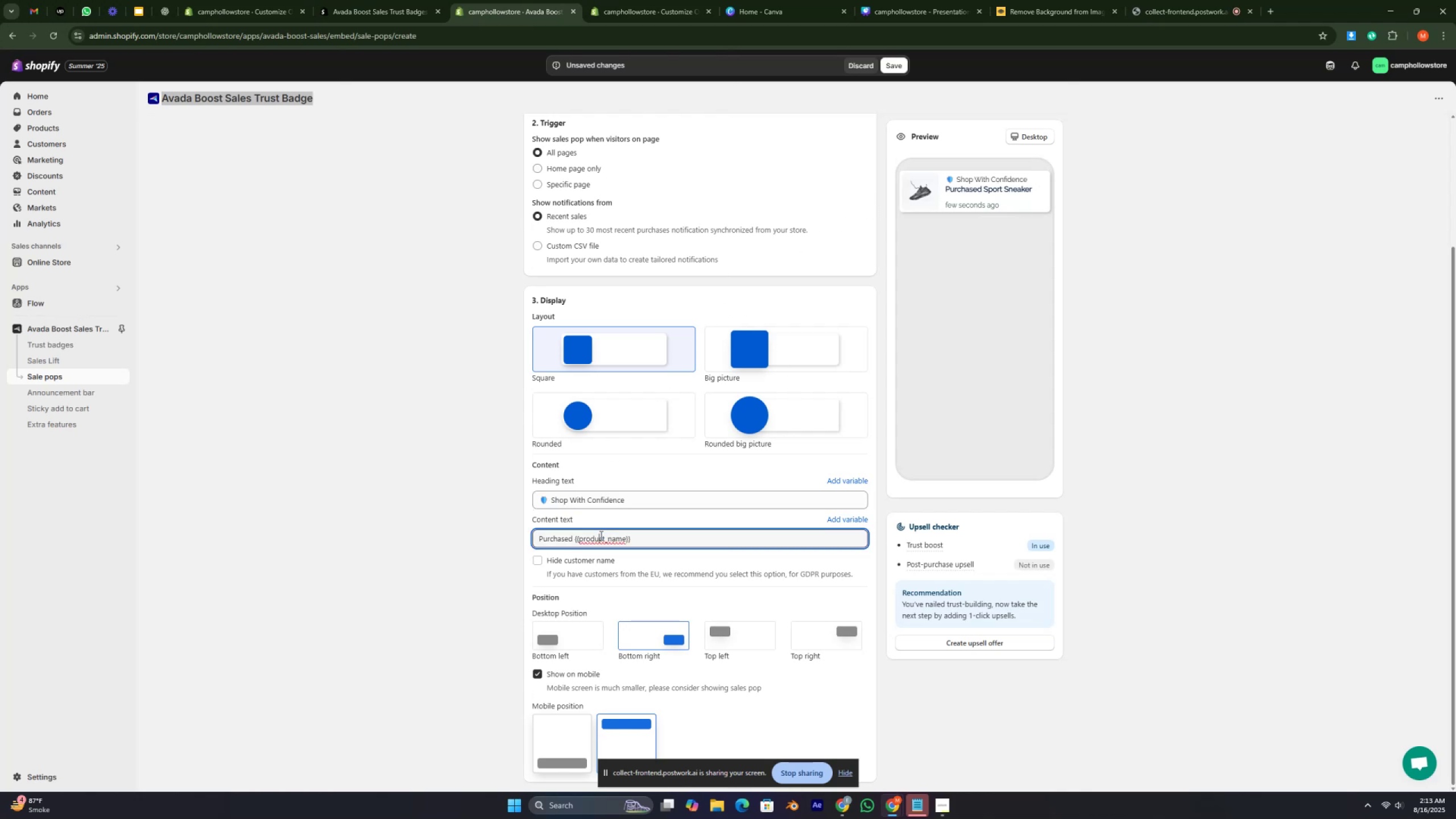 
double_click([600, 535])
 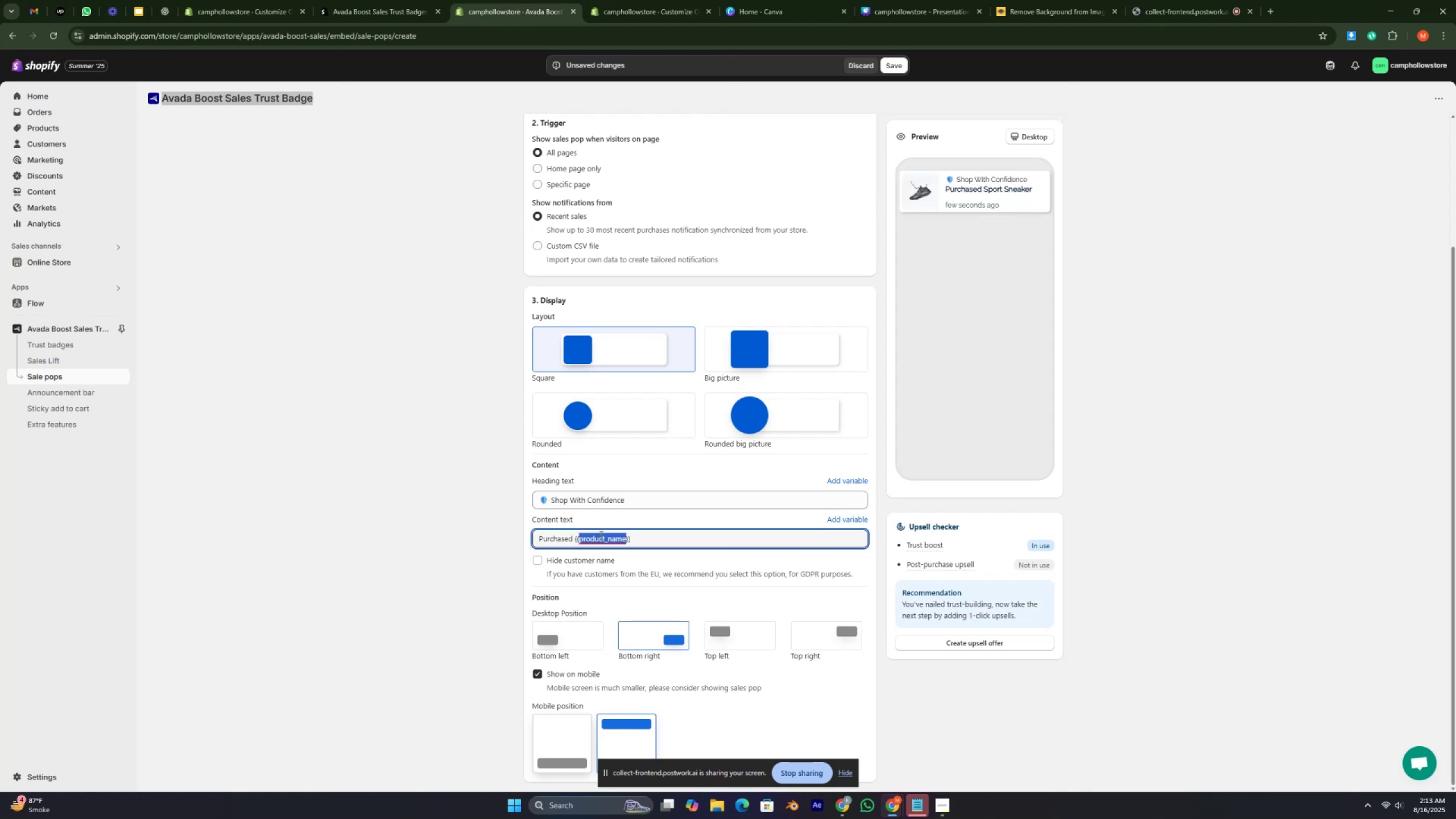 
triple_click([600, 535])
 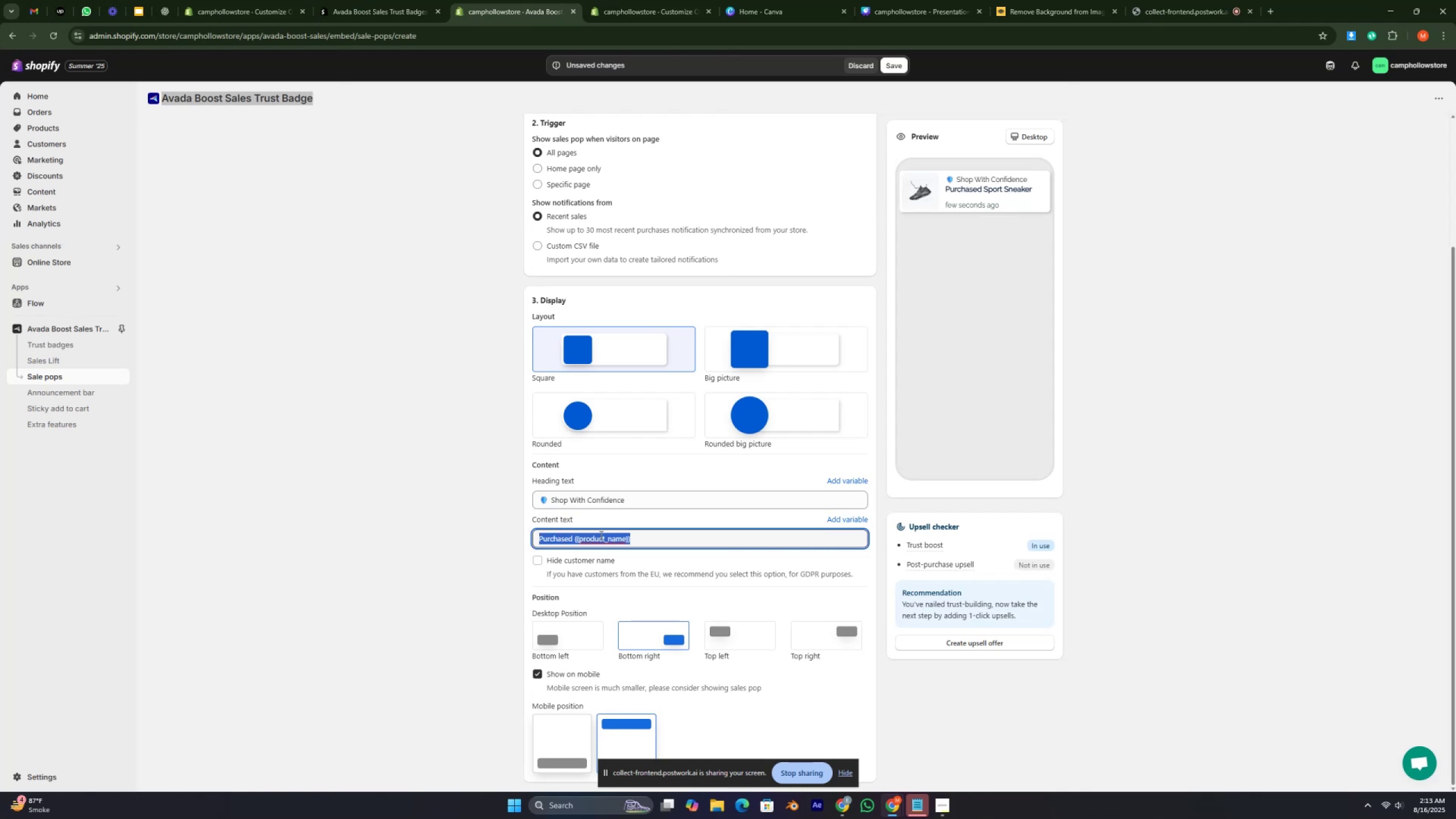 
triple_click([600, 535])
 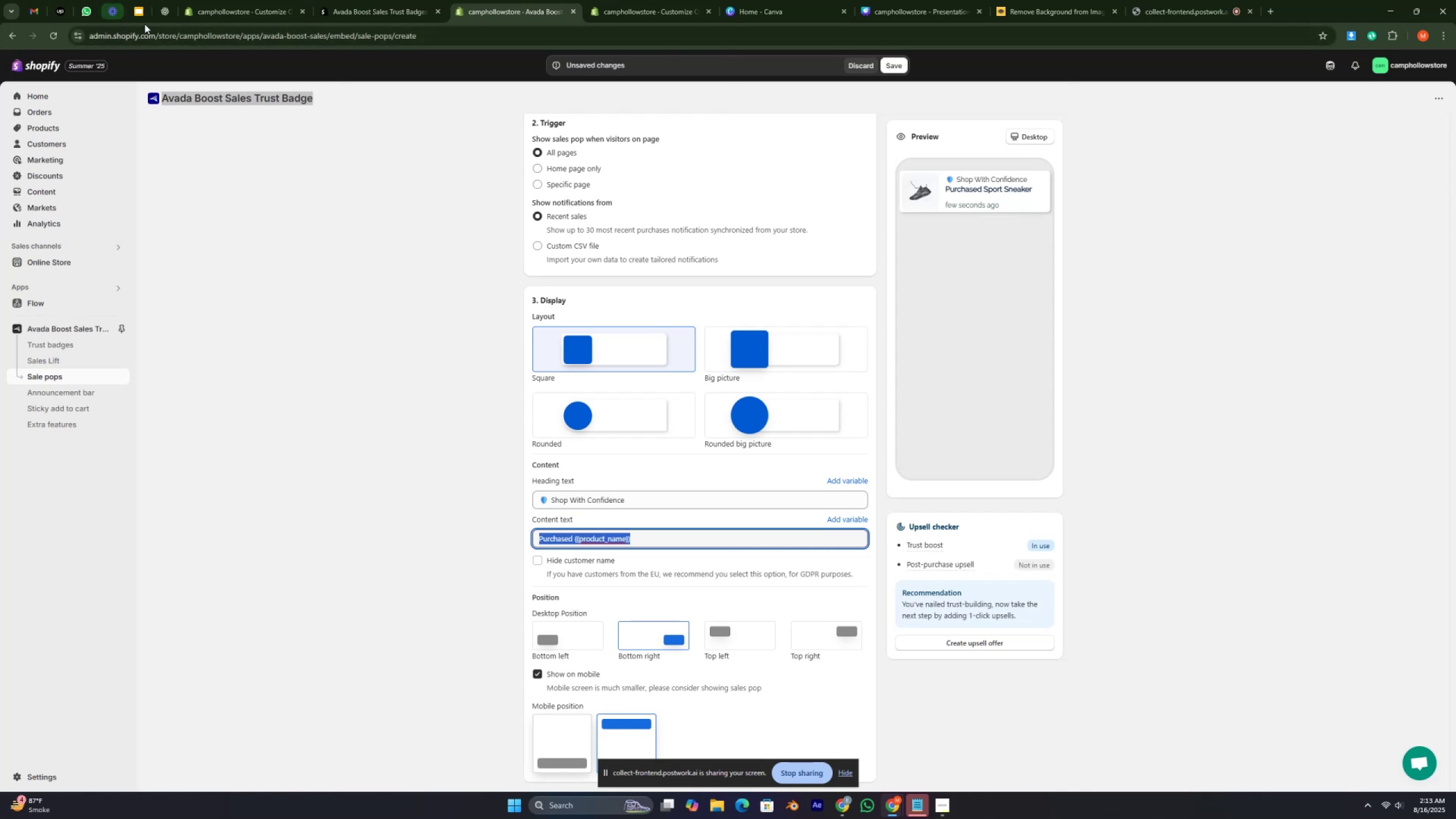 
left_click([163, 14])
 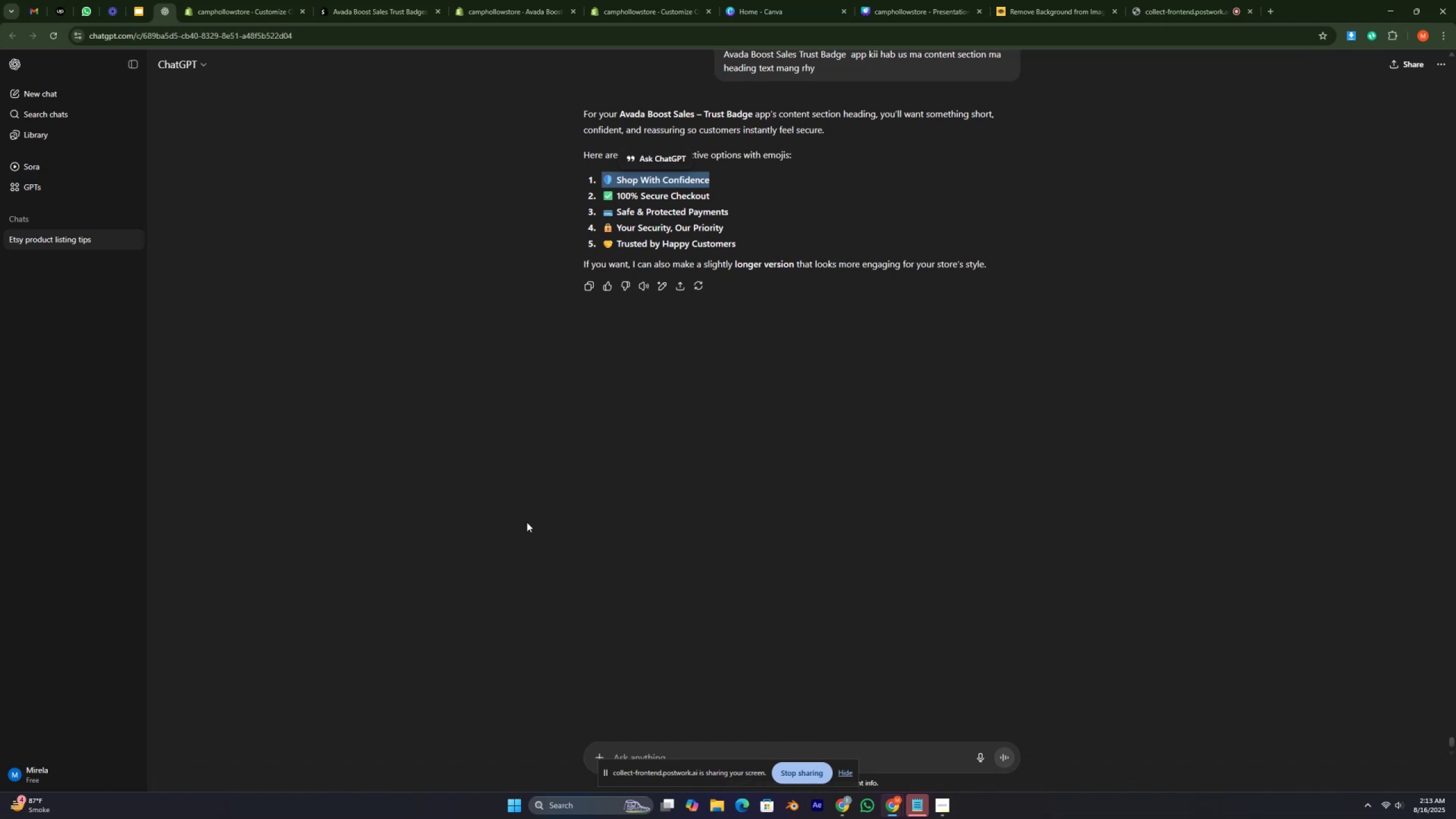 
type(ab )
 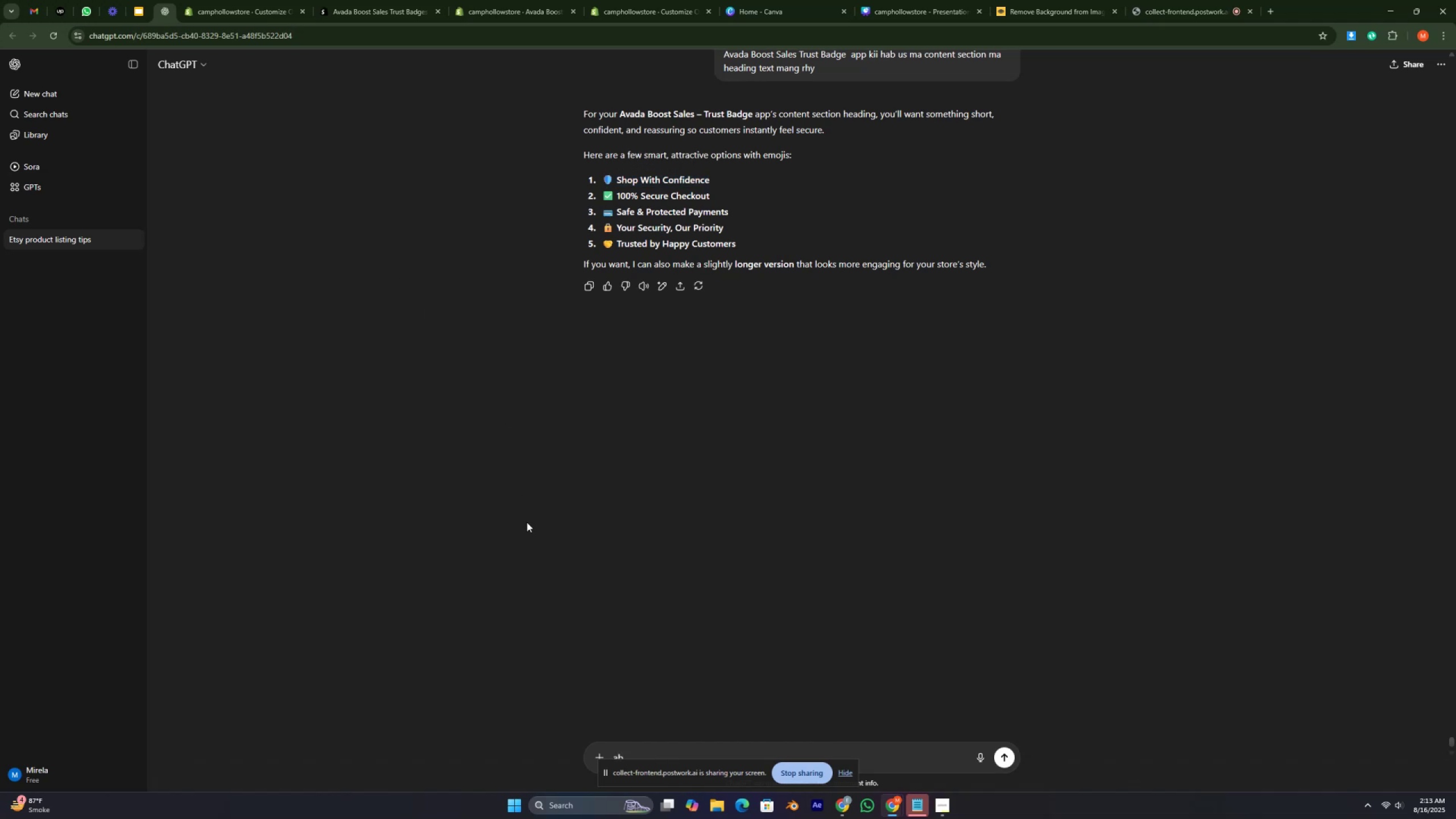 
type(iska )
 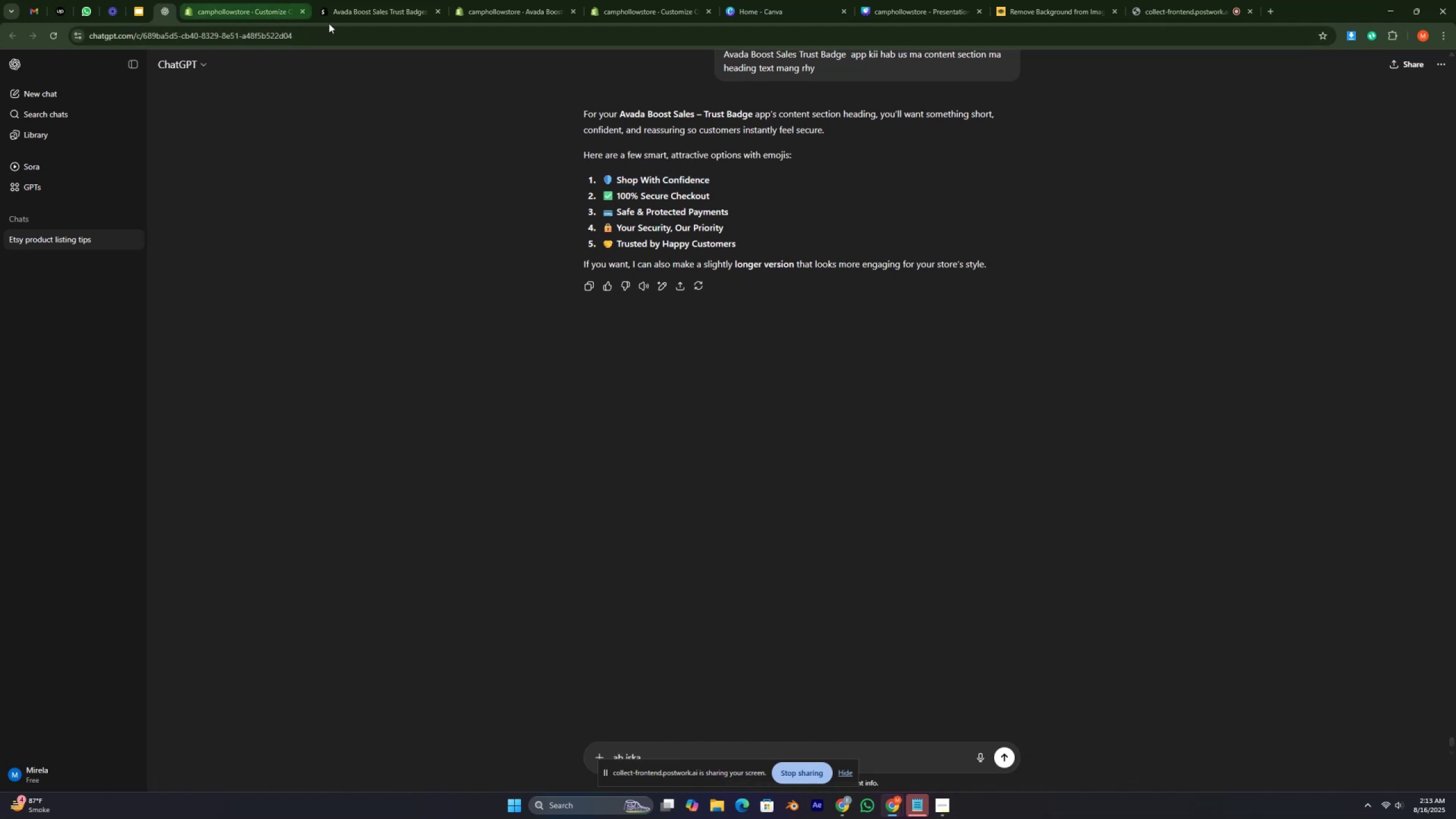 
left_click([535, 11])
 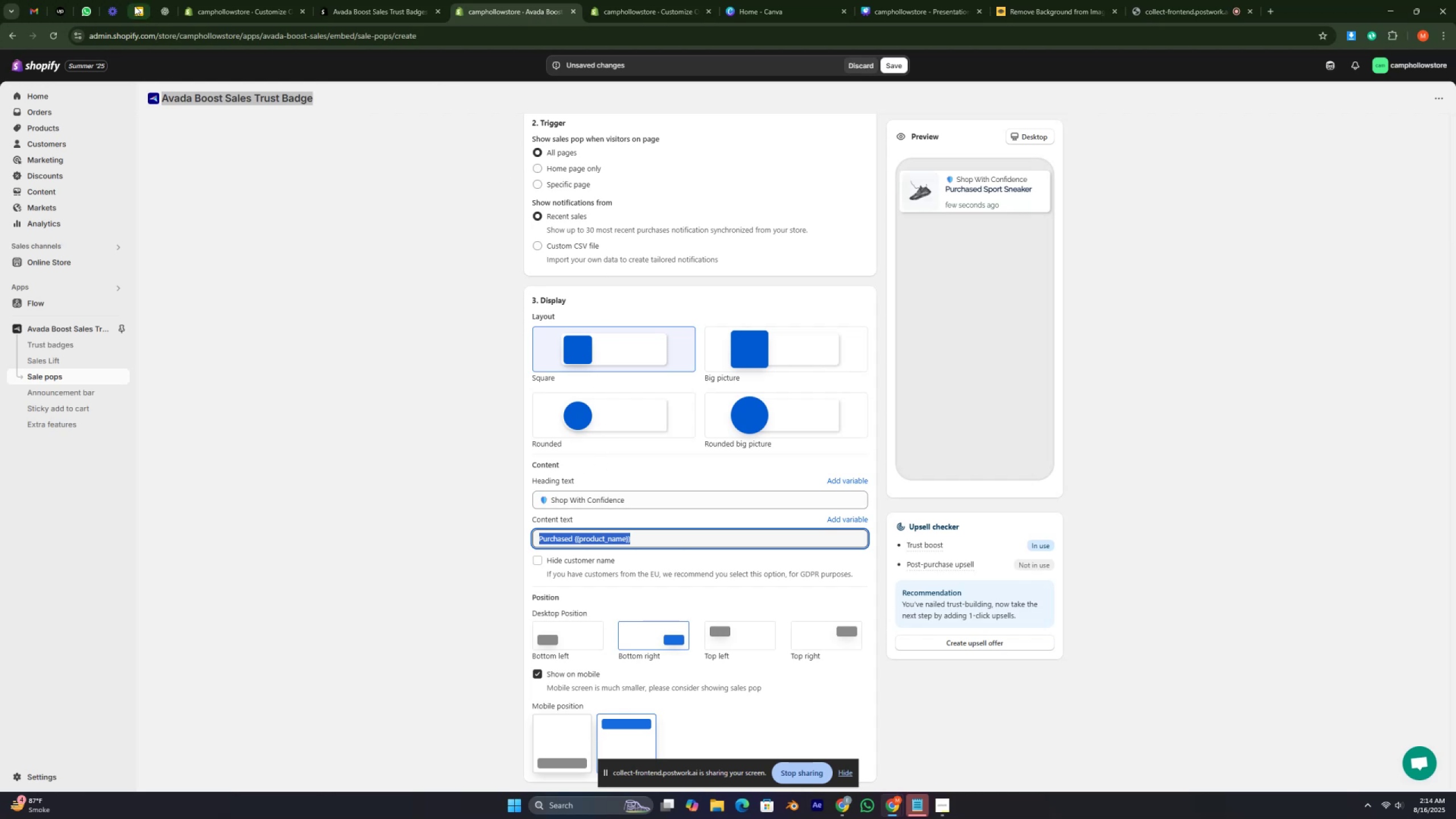 
left_click([159, 3])
 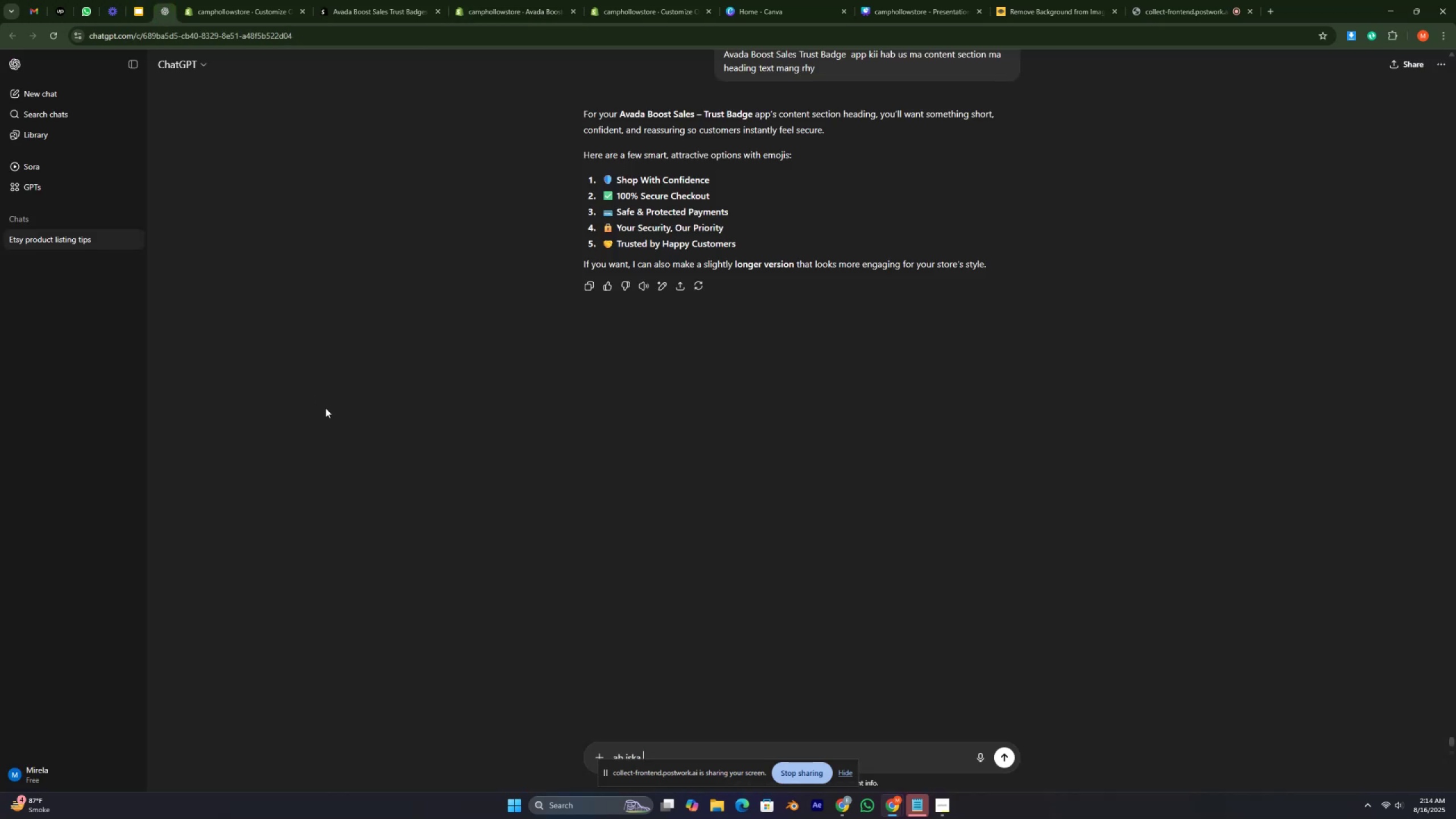 
type(content)
 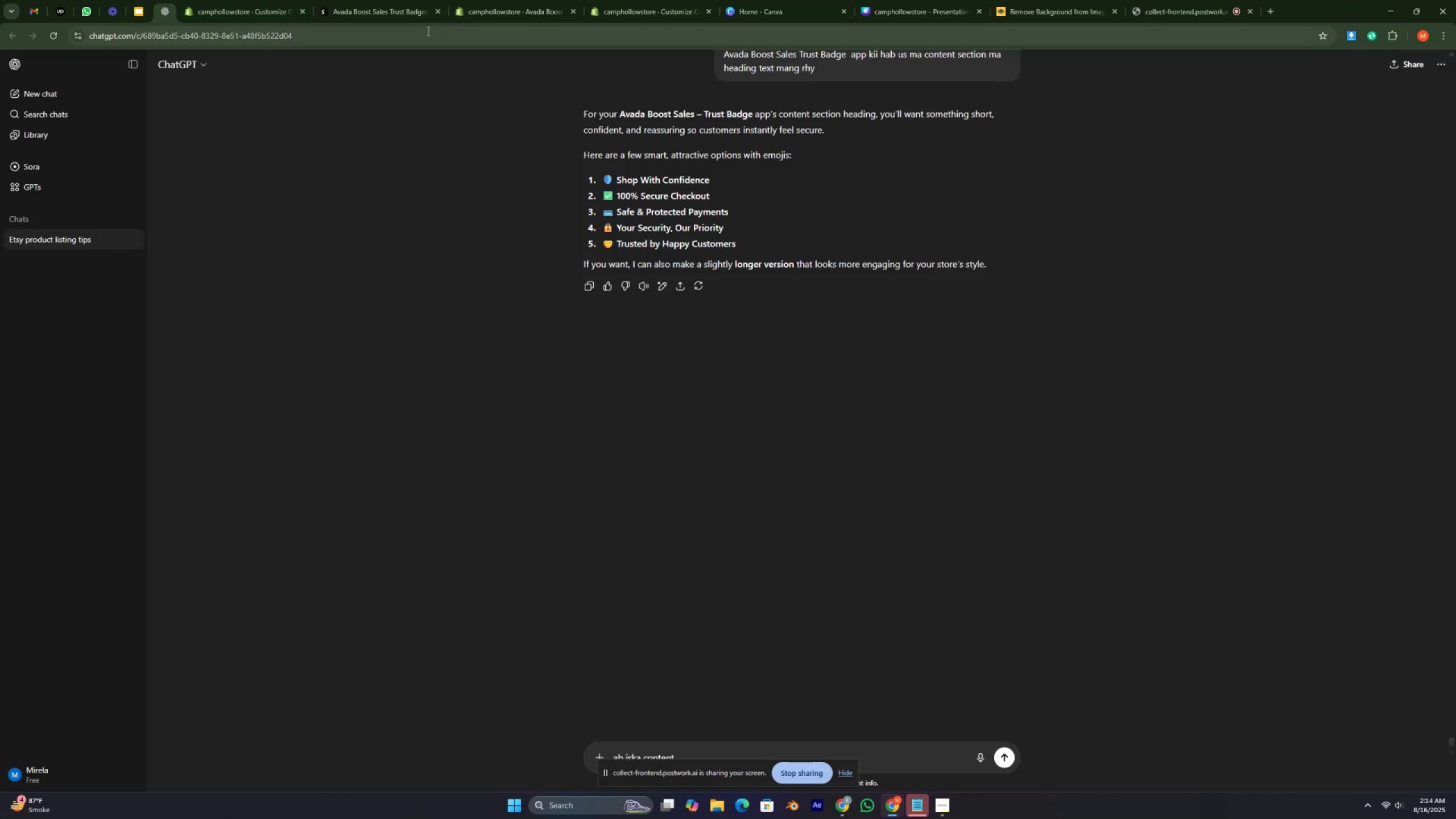 
left_click([526, 13])
 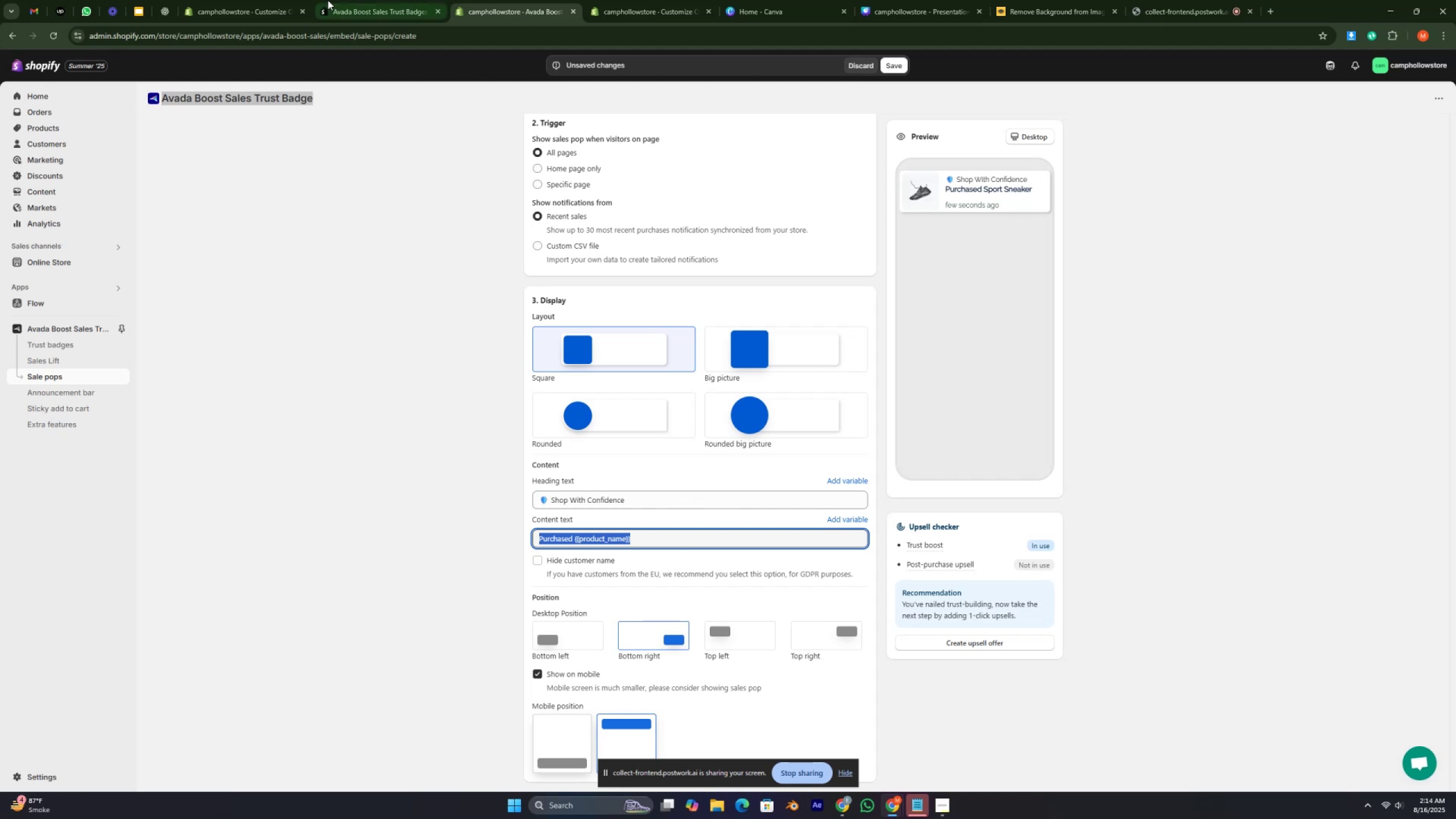 
left_click([171, 18])
 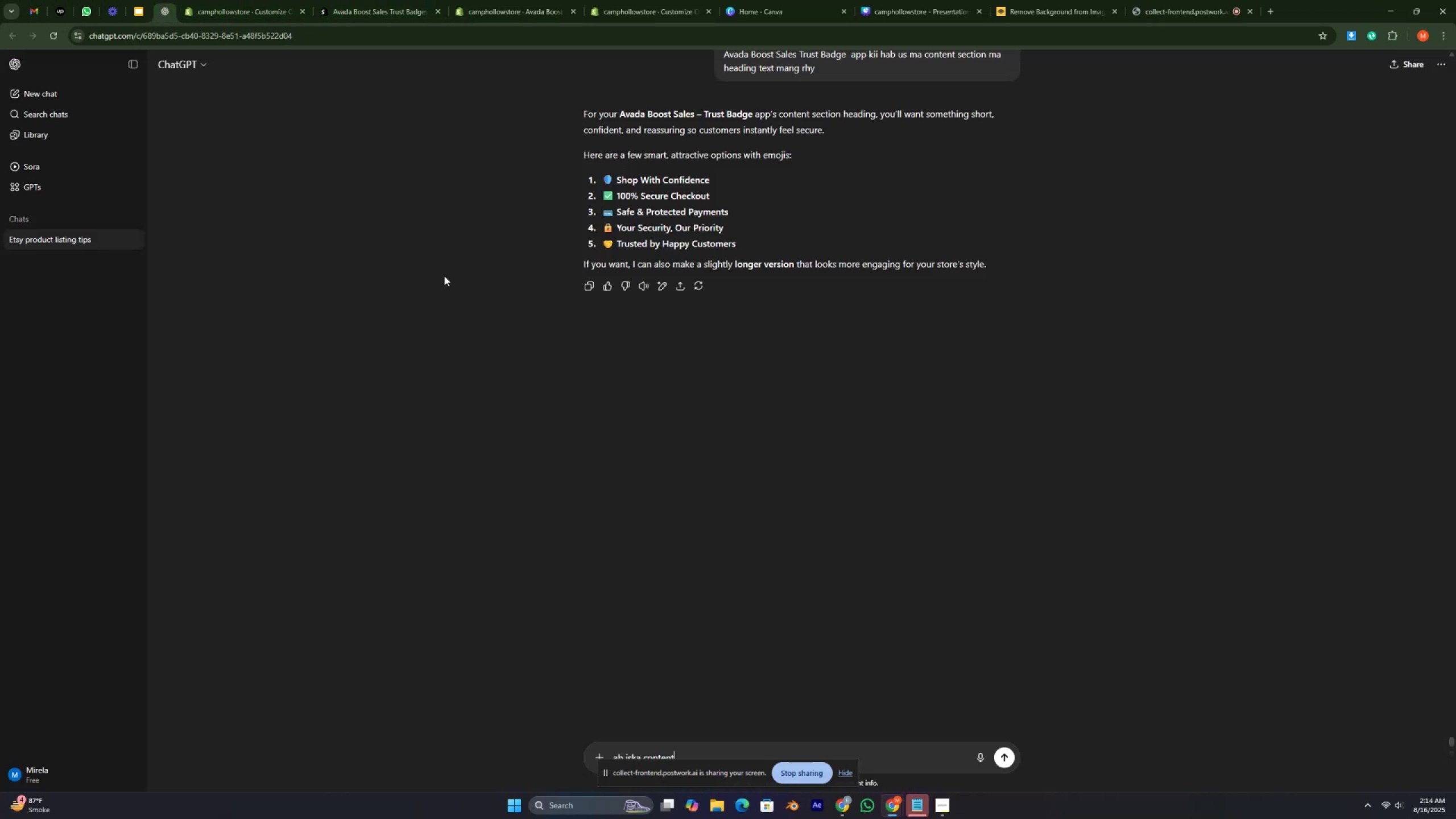 
type( text b btay)
 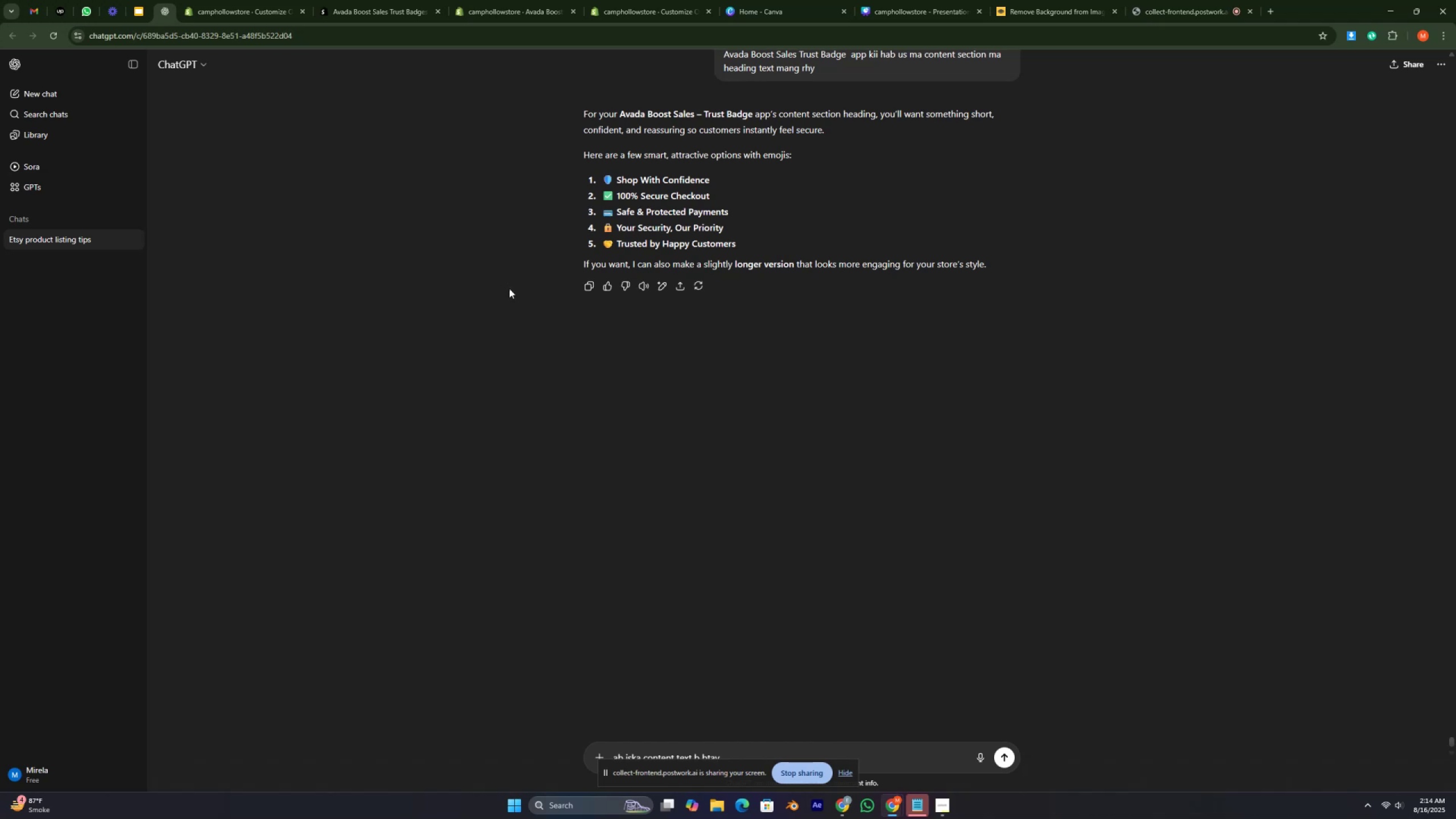 
wait(16.27)
 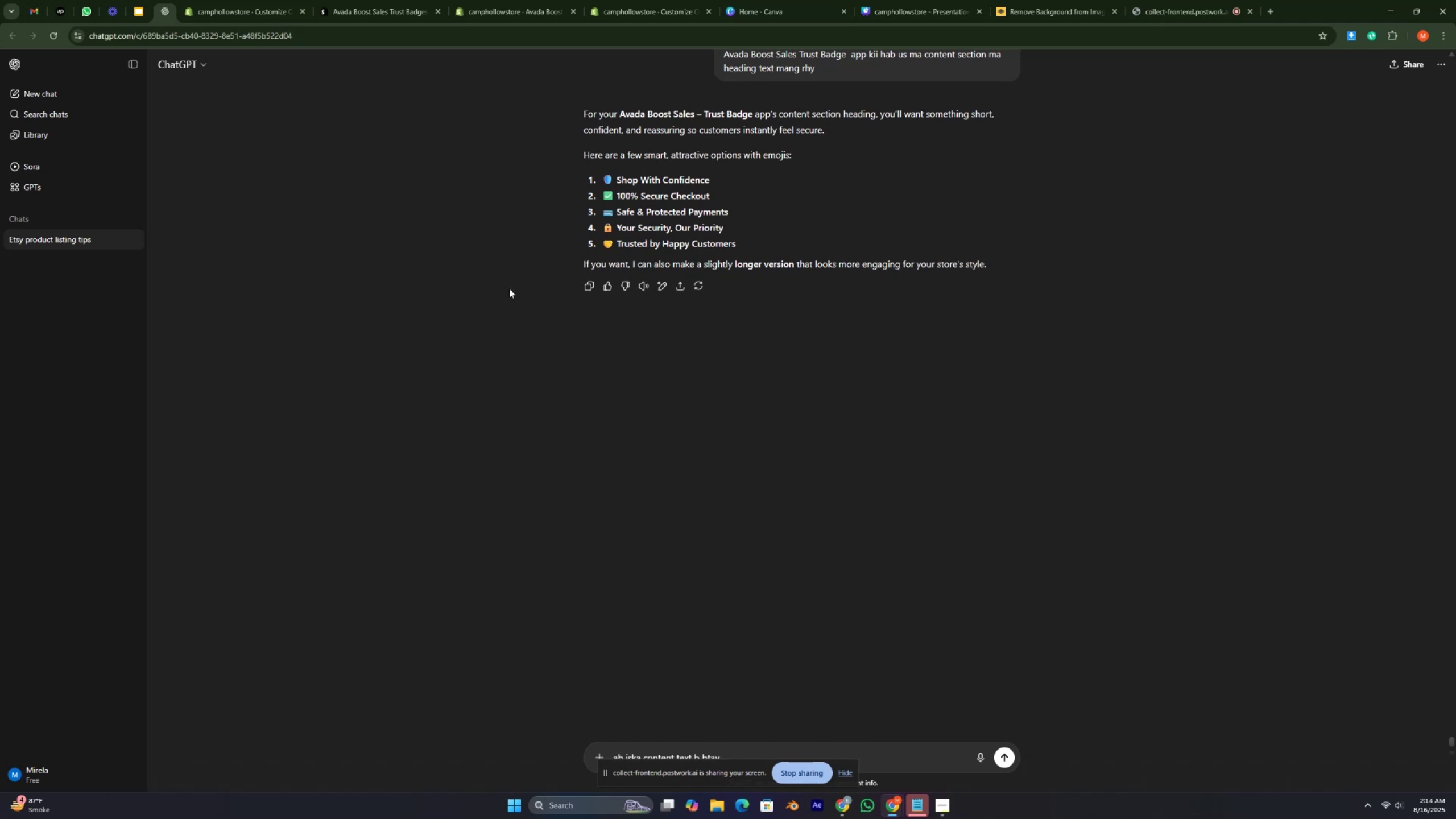 
key(Enter)
 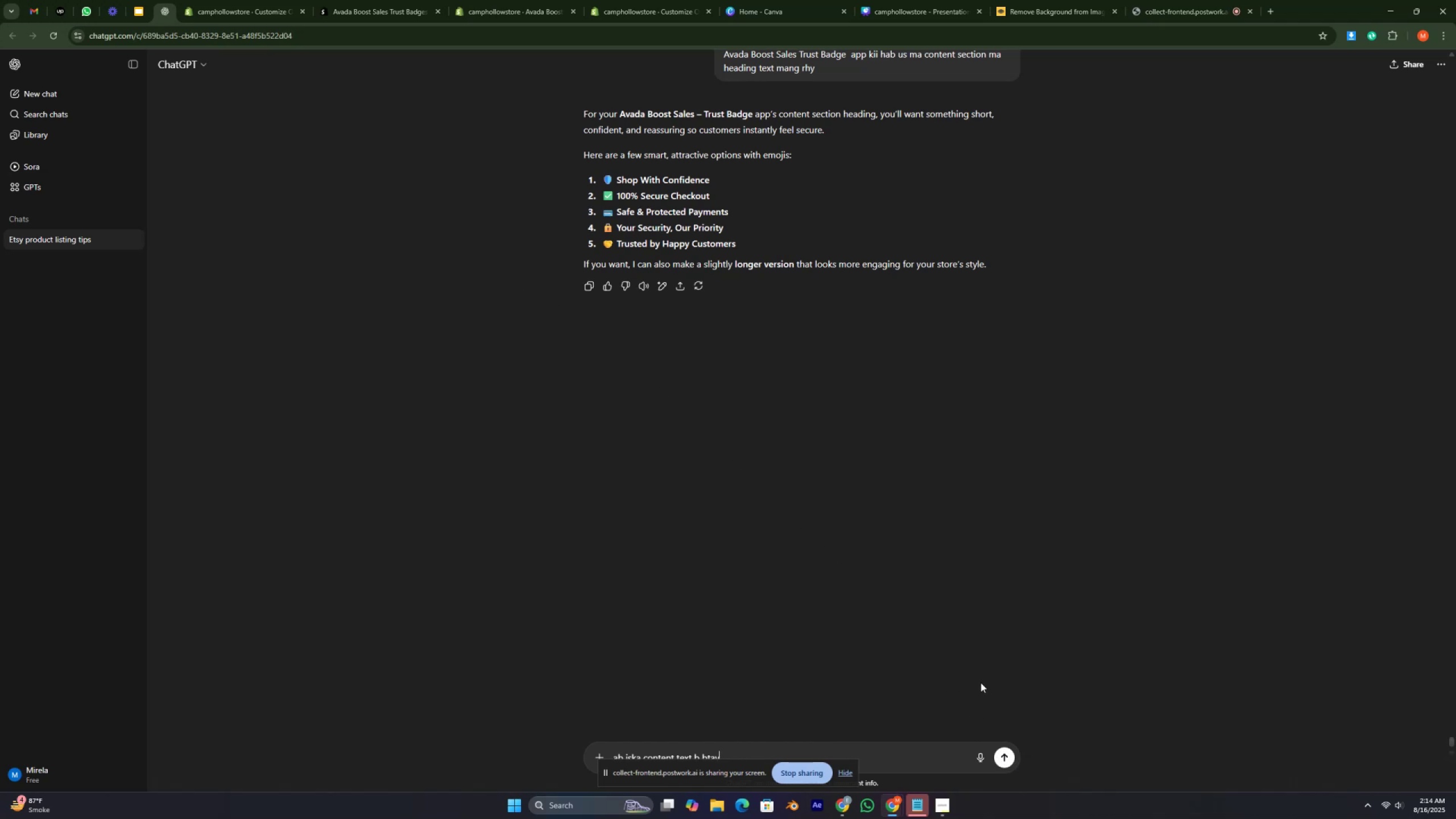 
mouse_move([938, 698])
 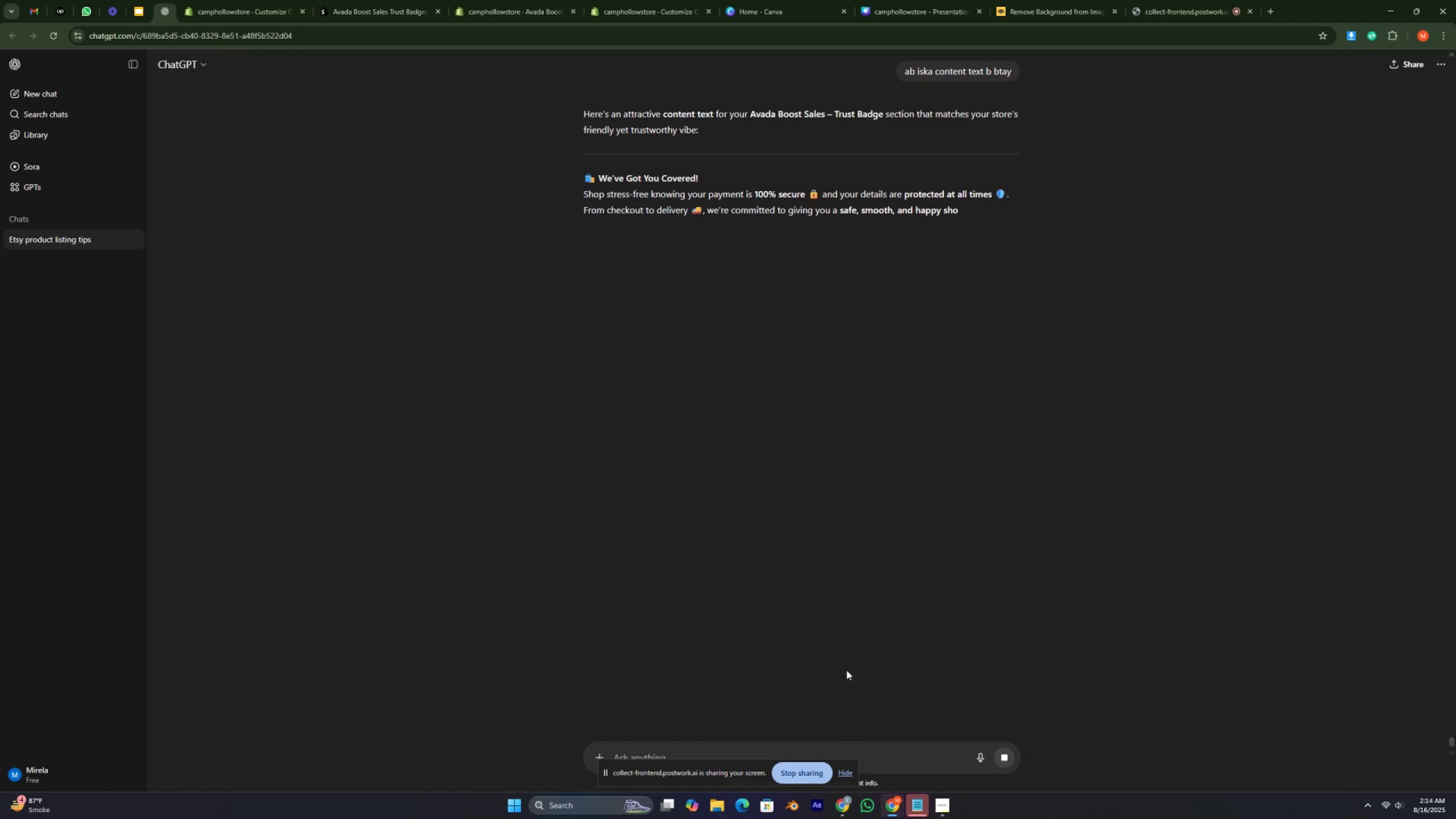 
wait(12.07)
 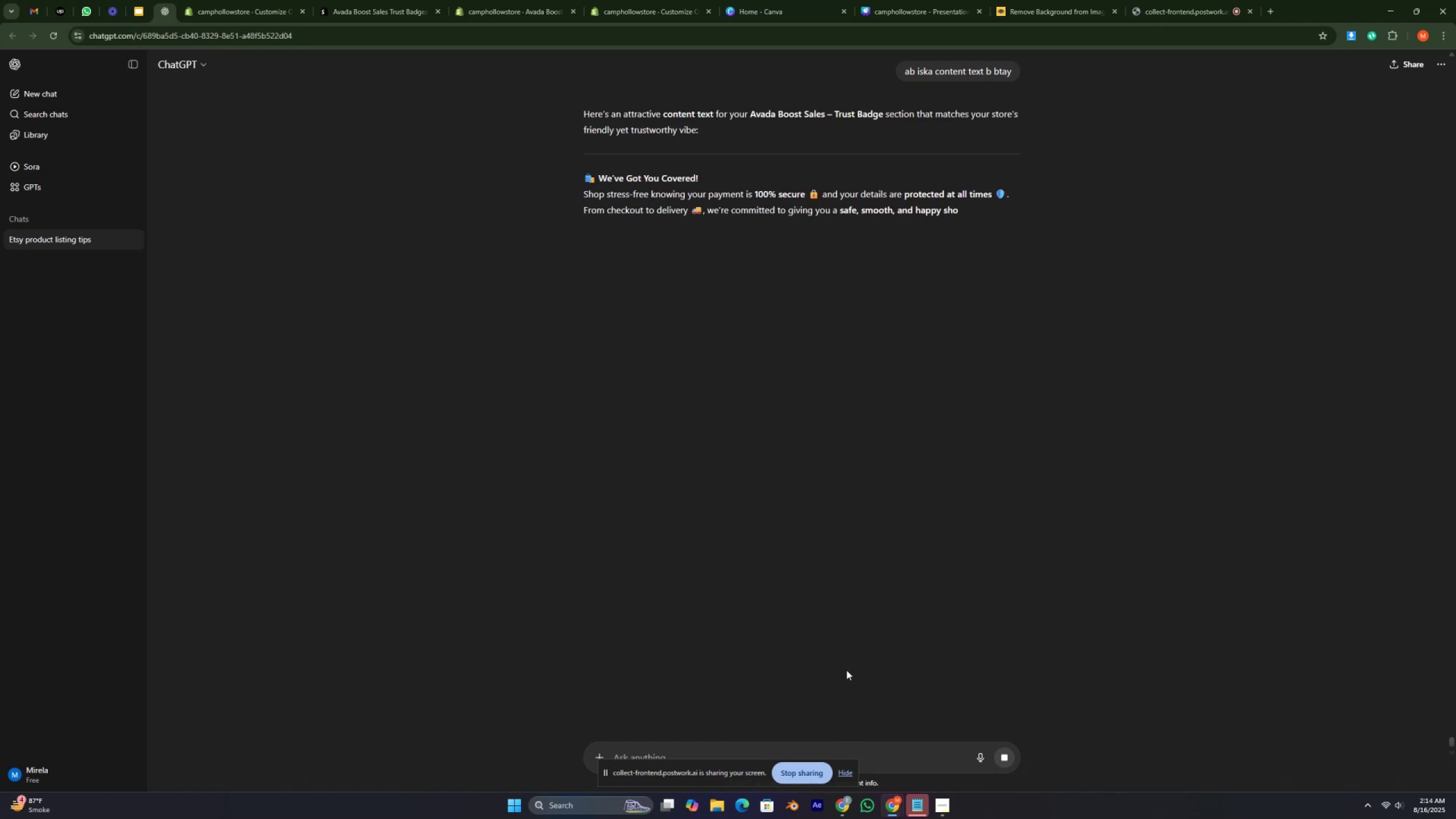 
mouse_move([602, 249])
 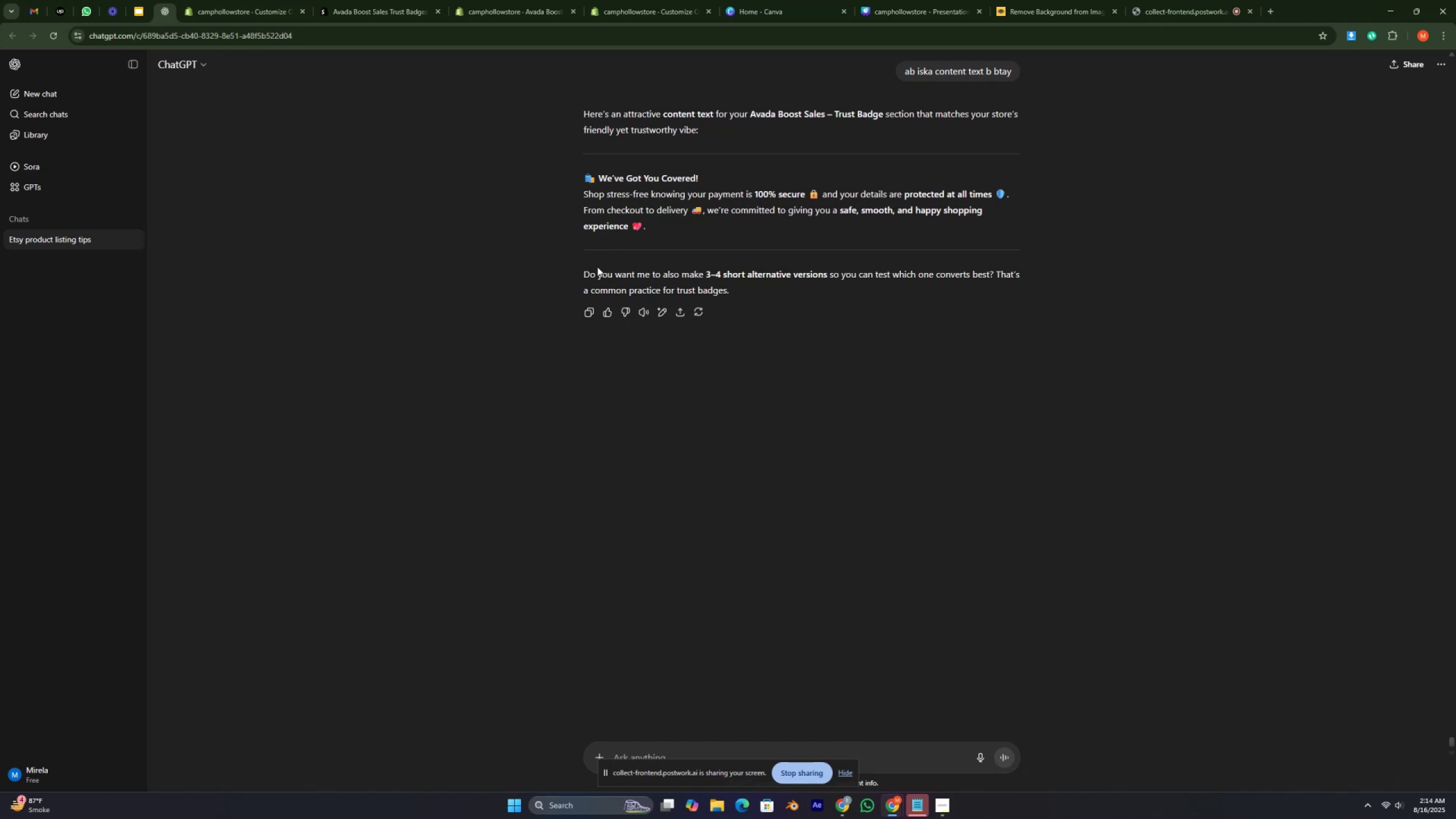 
type(sho)
key(Backspace)
key(Backspace)
key(Backspace)
key(Backspace)
key(Backspace)
type(blj)
key(Backspace)
type(kl short btay)
 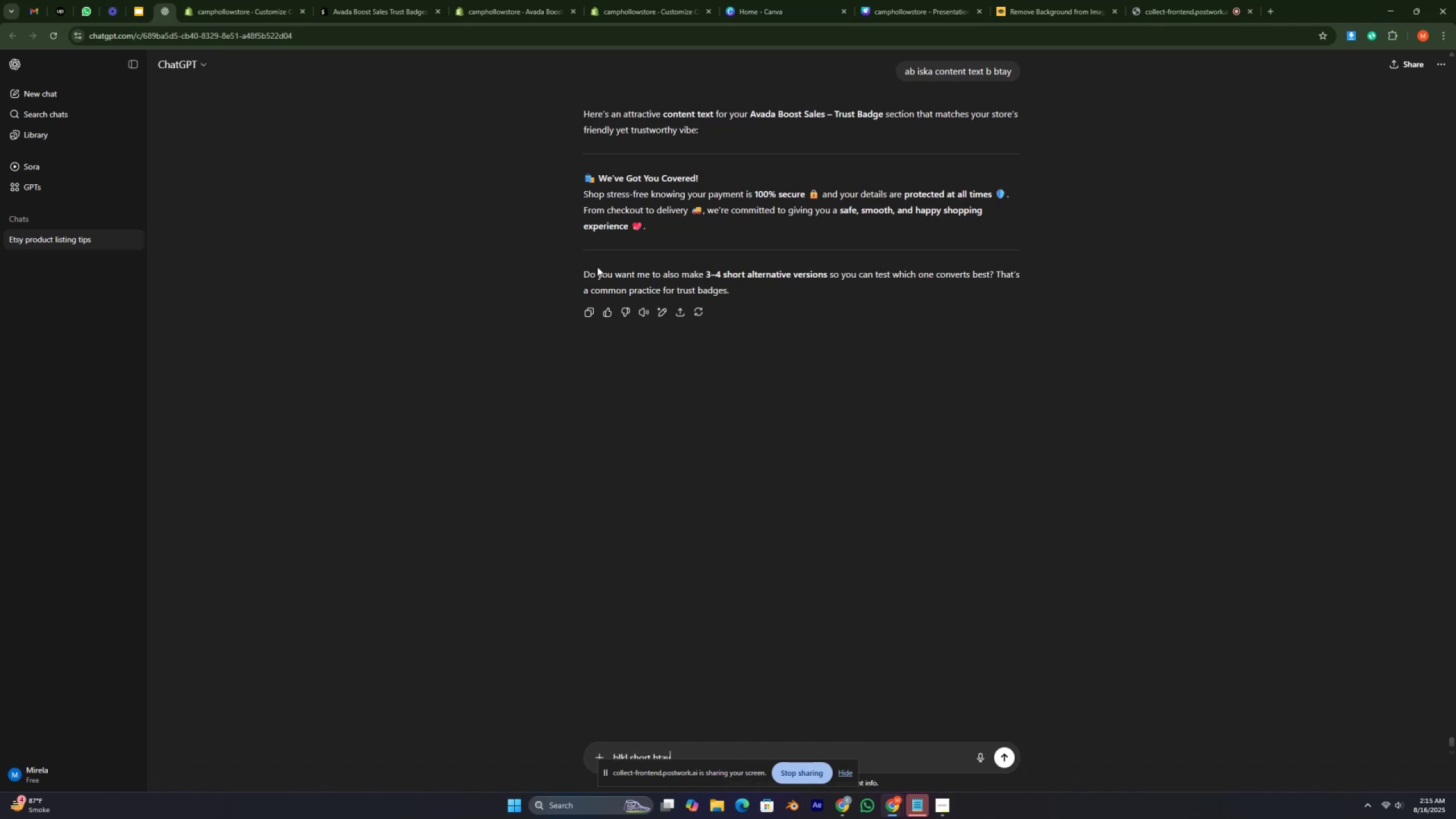 
key(Enter)
 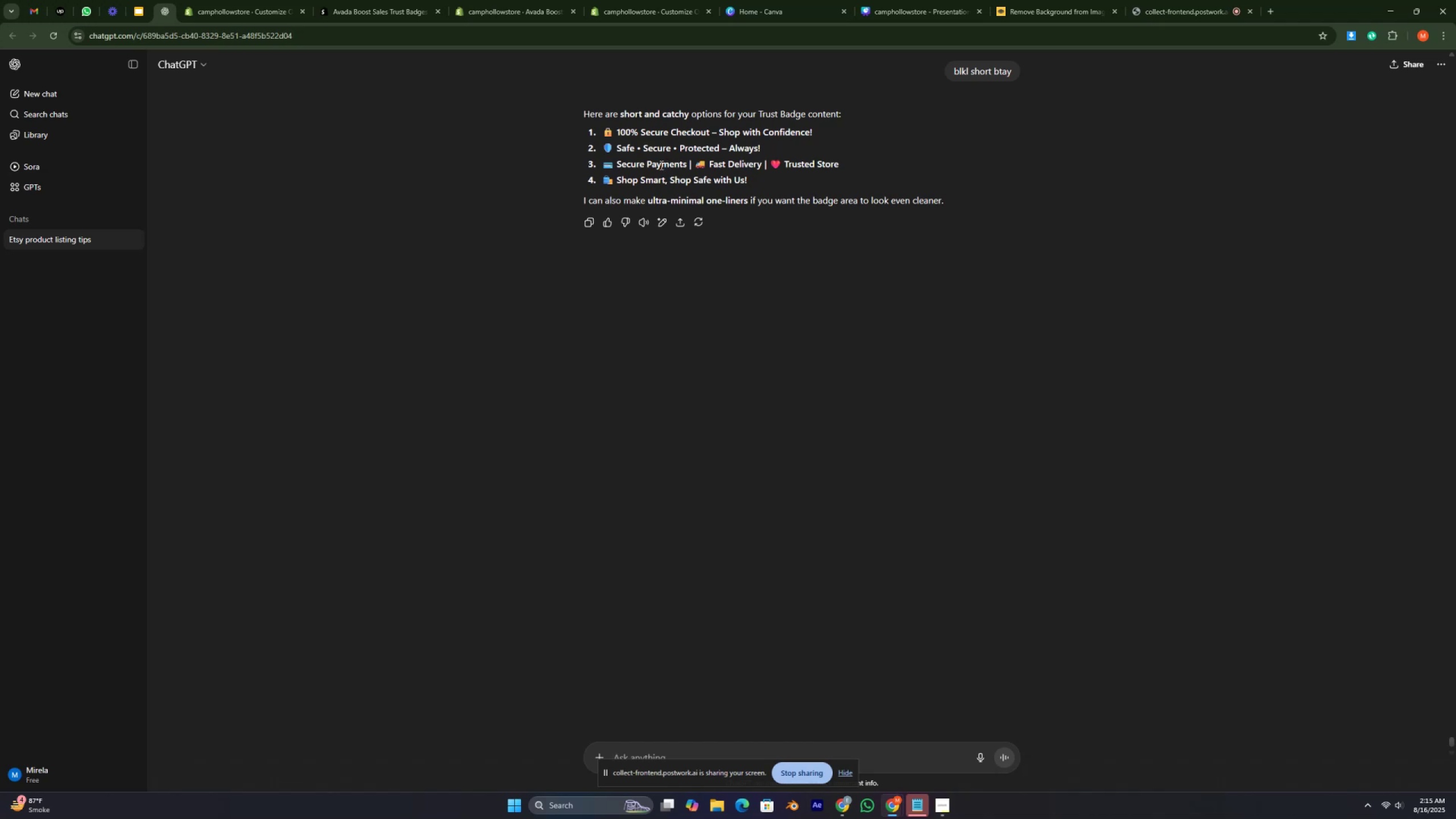 
wait(18.65)
 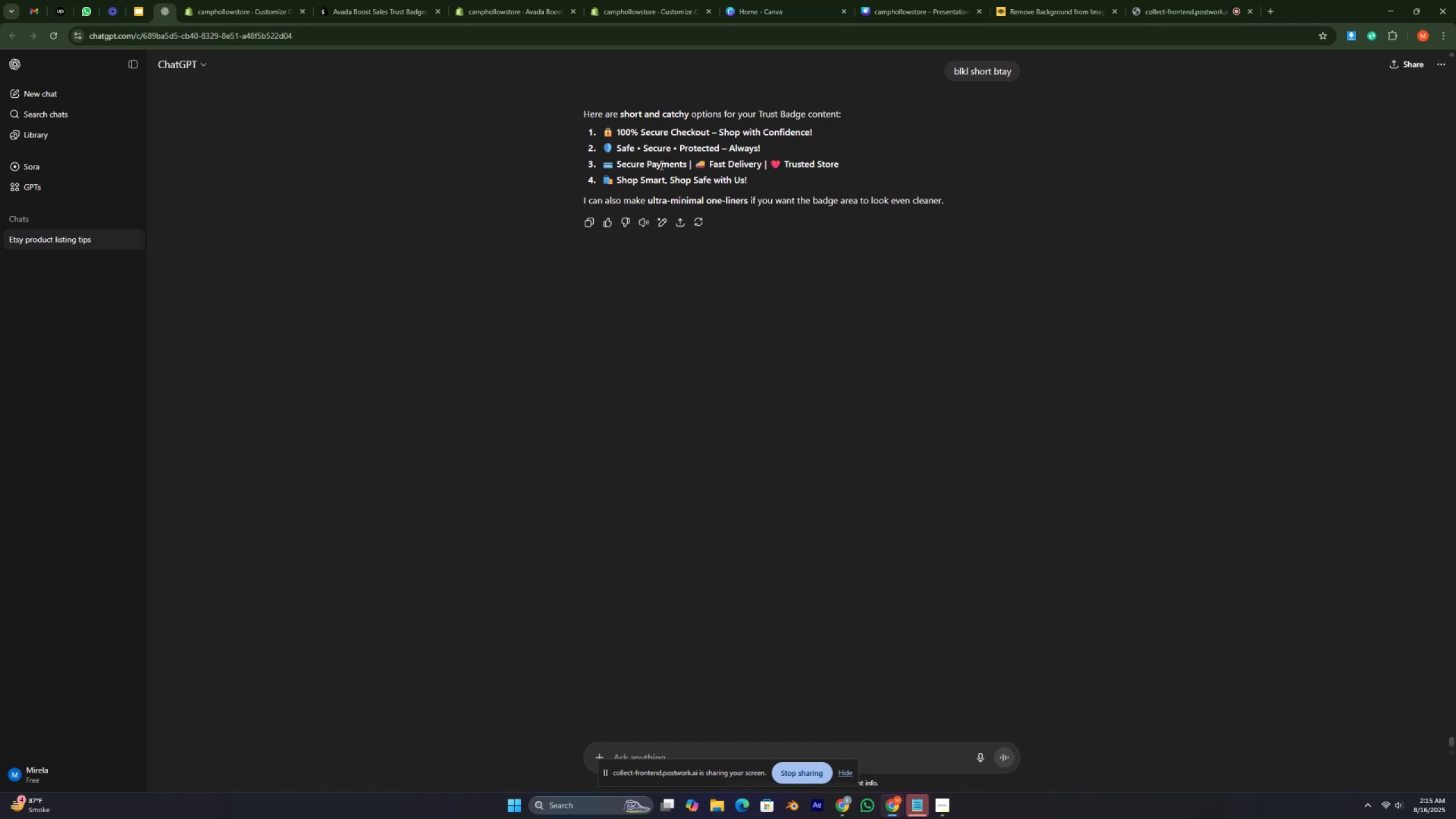 
left_click_drag(start_coordinate=[602, 130], to_coordinate=[834, 134])
 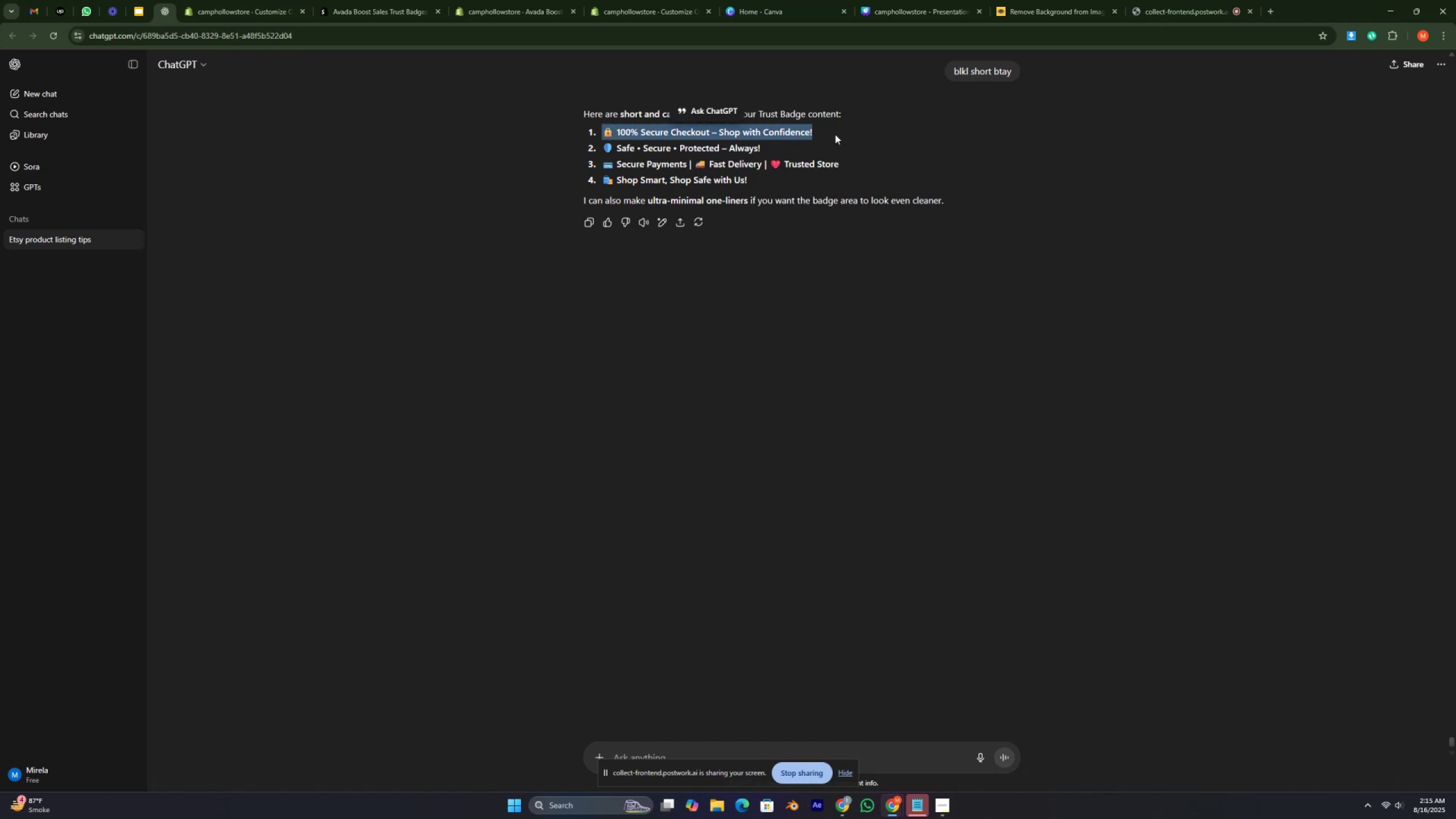 
key(Control+C)
 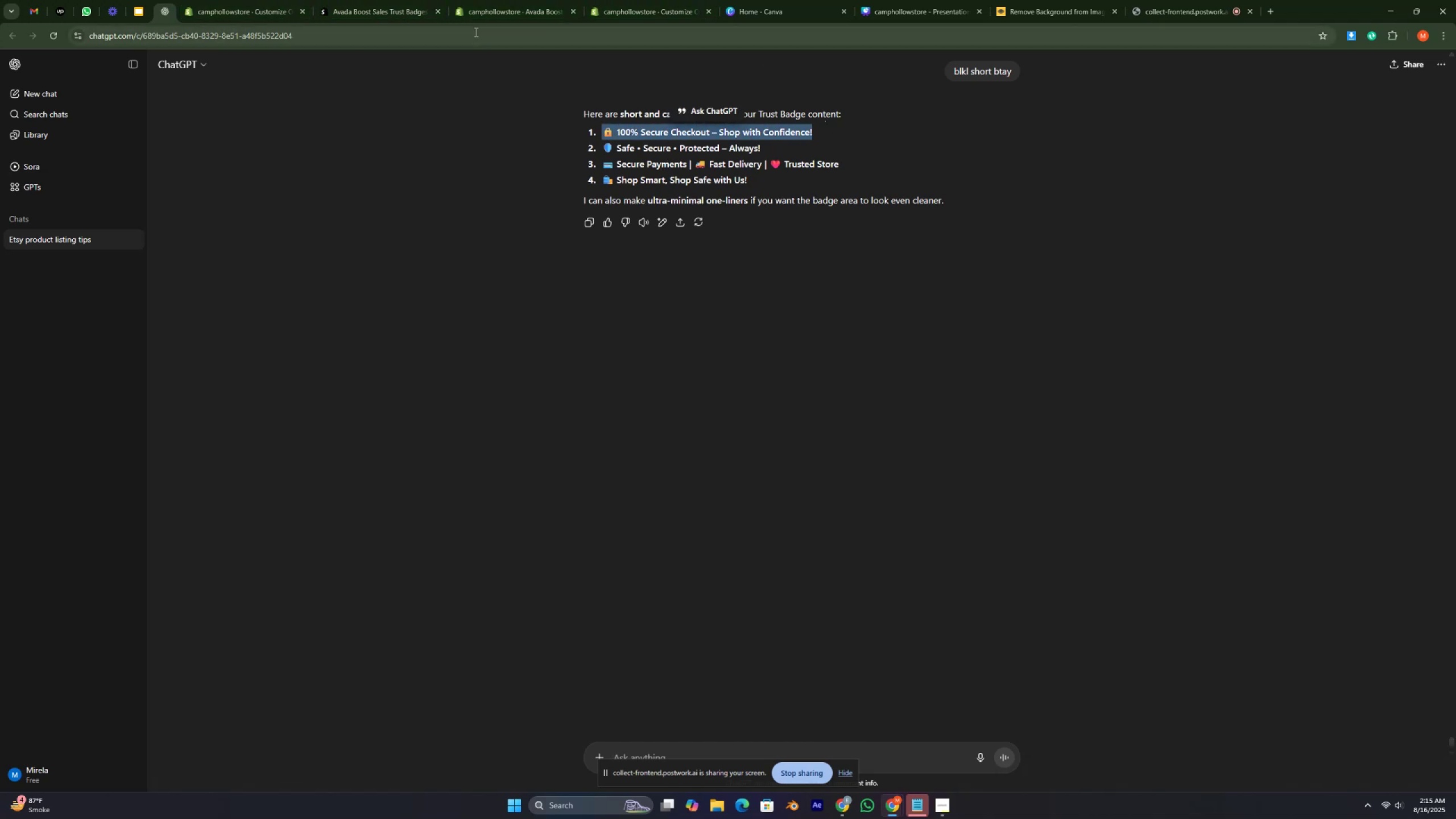 
left_click([507, 15])
 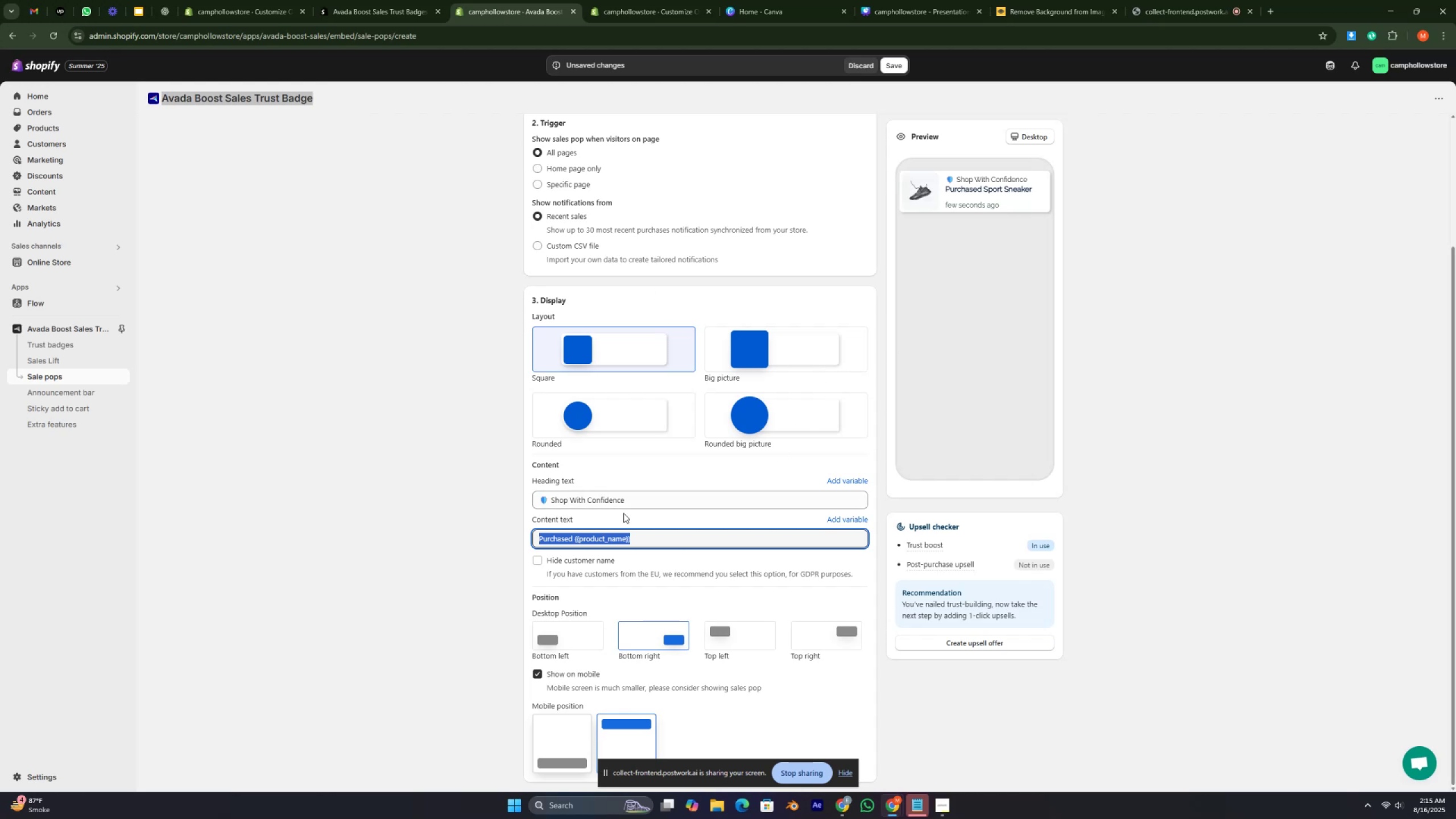 
key(Control+V)
 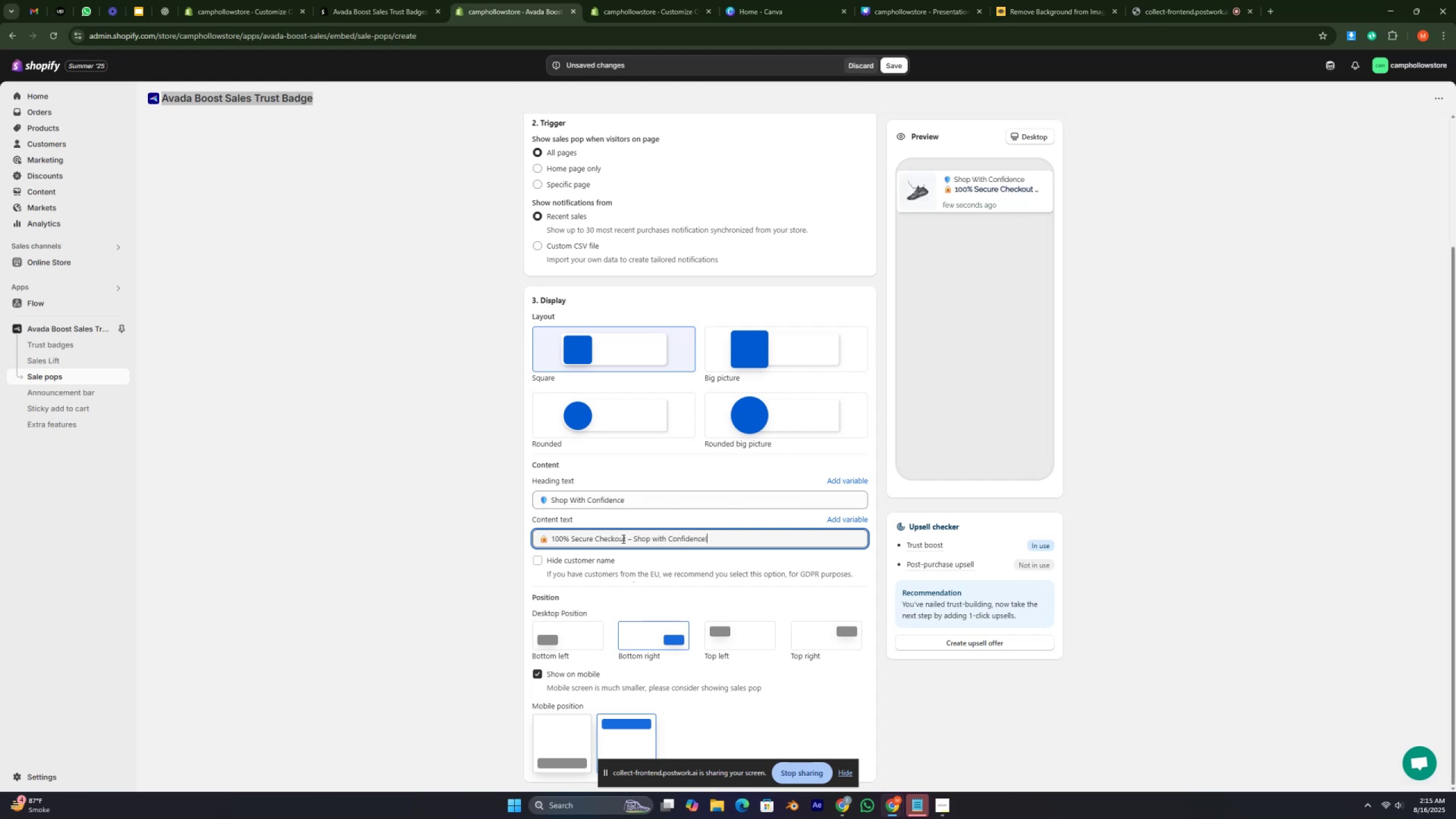 
left_click([632, 537])
 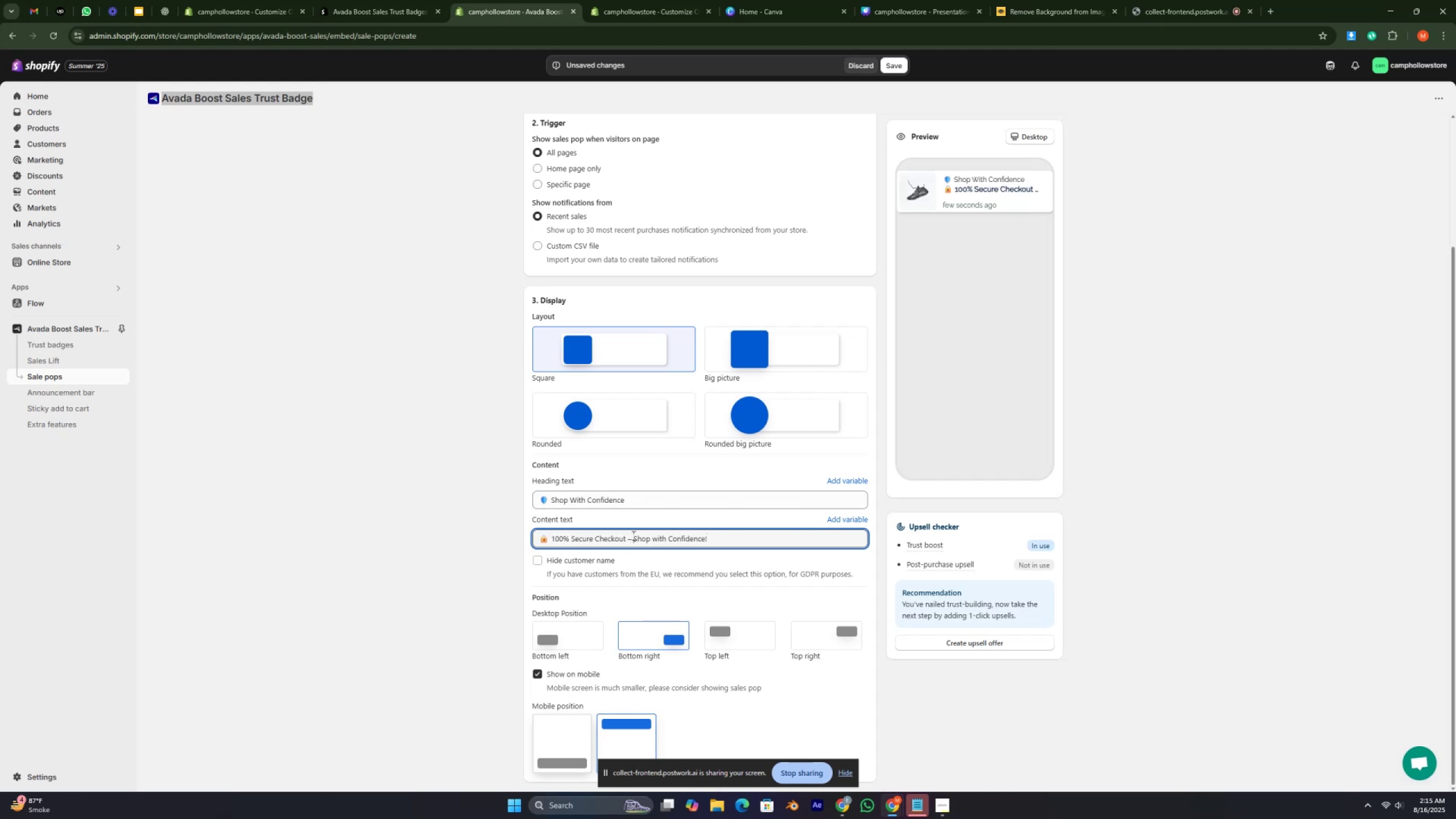 
wait(5.4)
 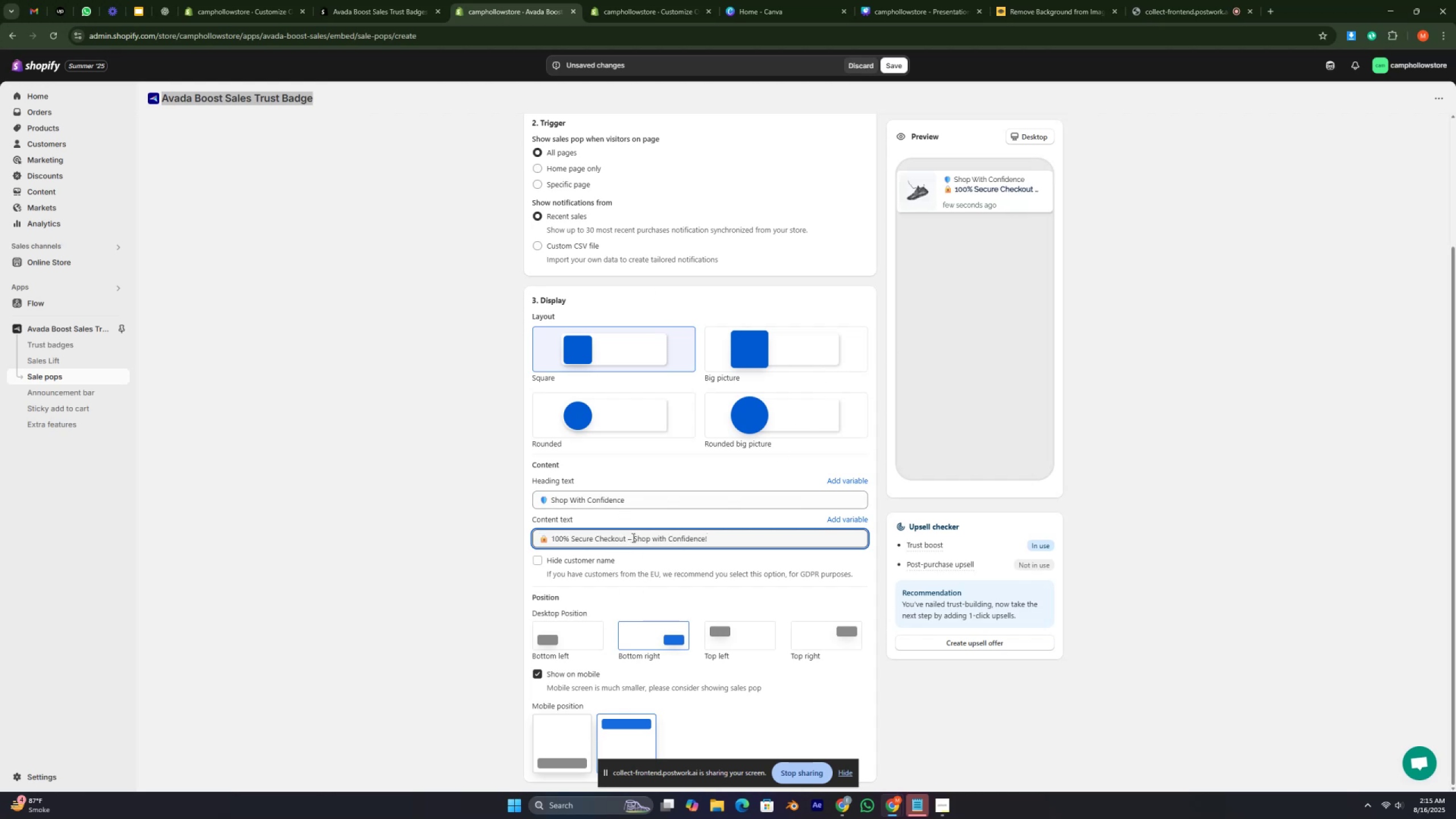 
key(Backspace)
 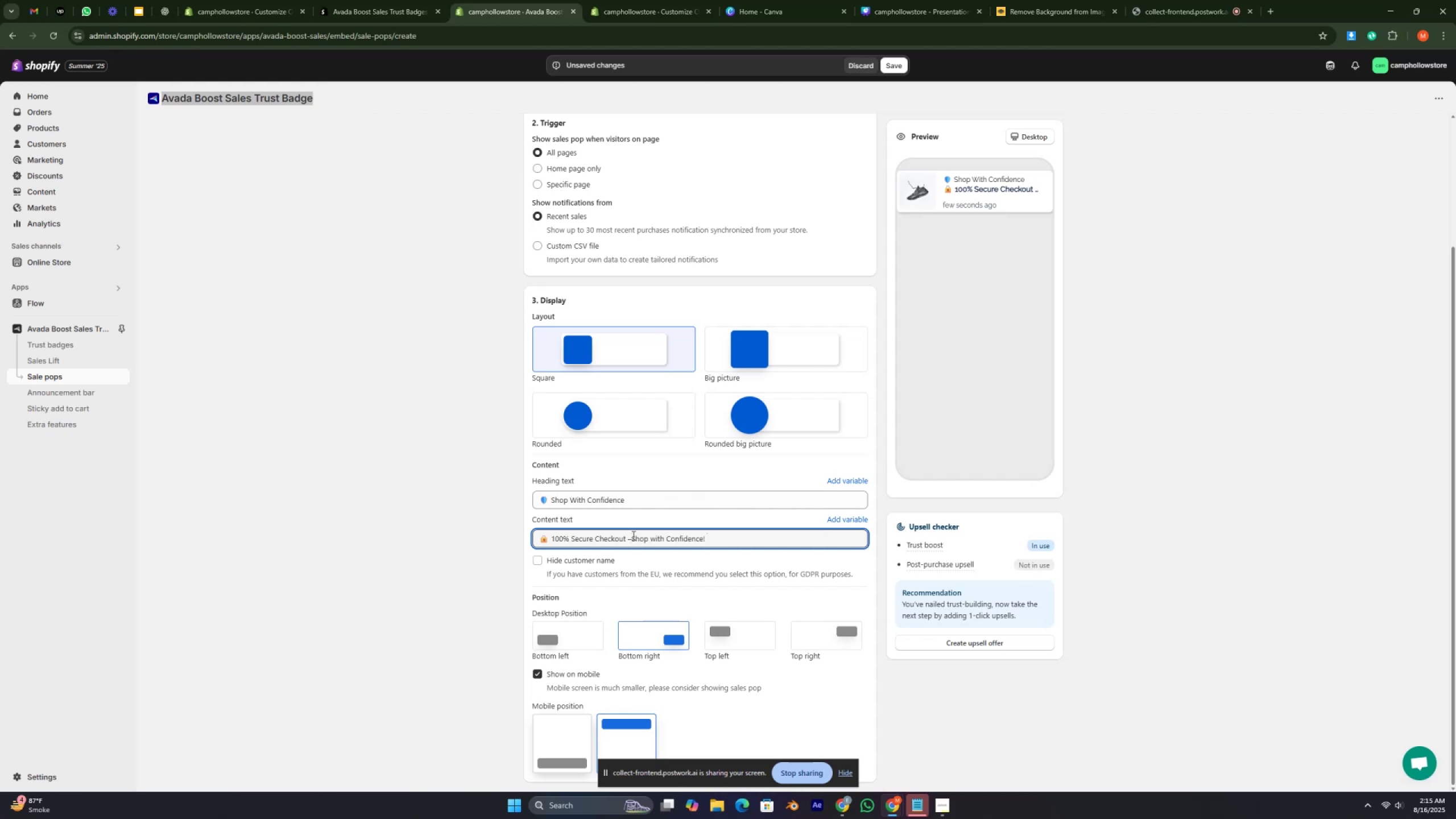 
key(Backspace)
 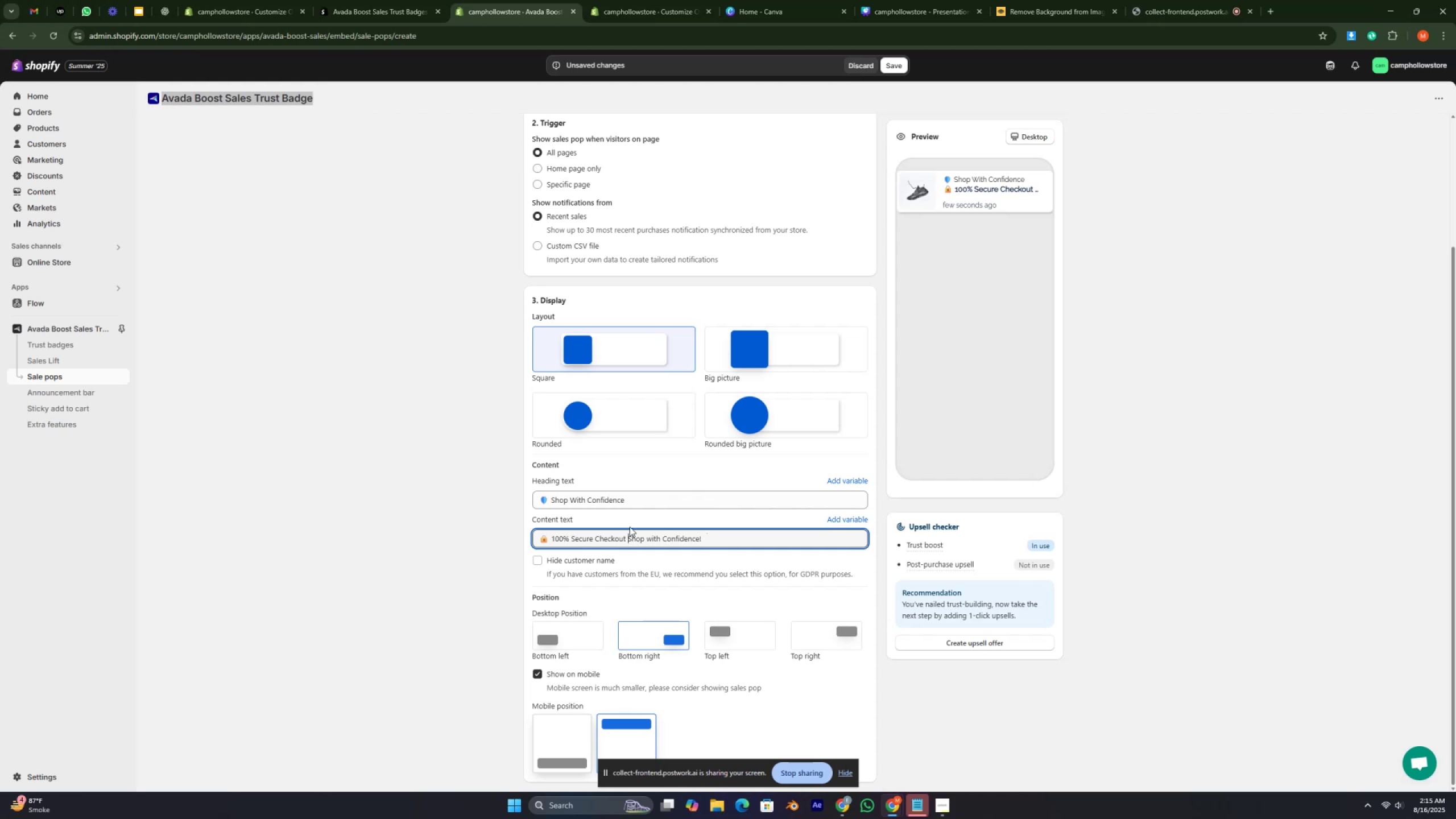 
key(Space)
 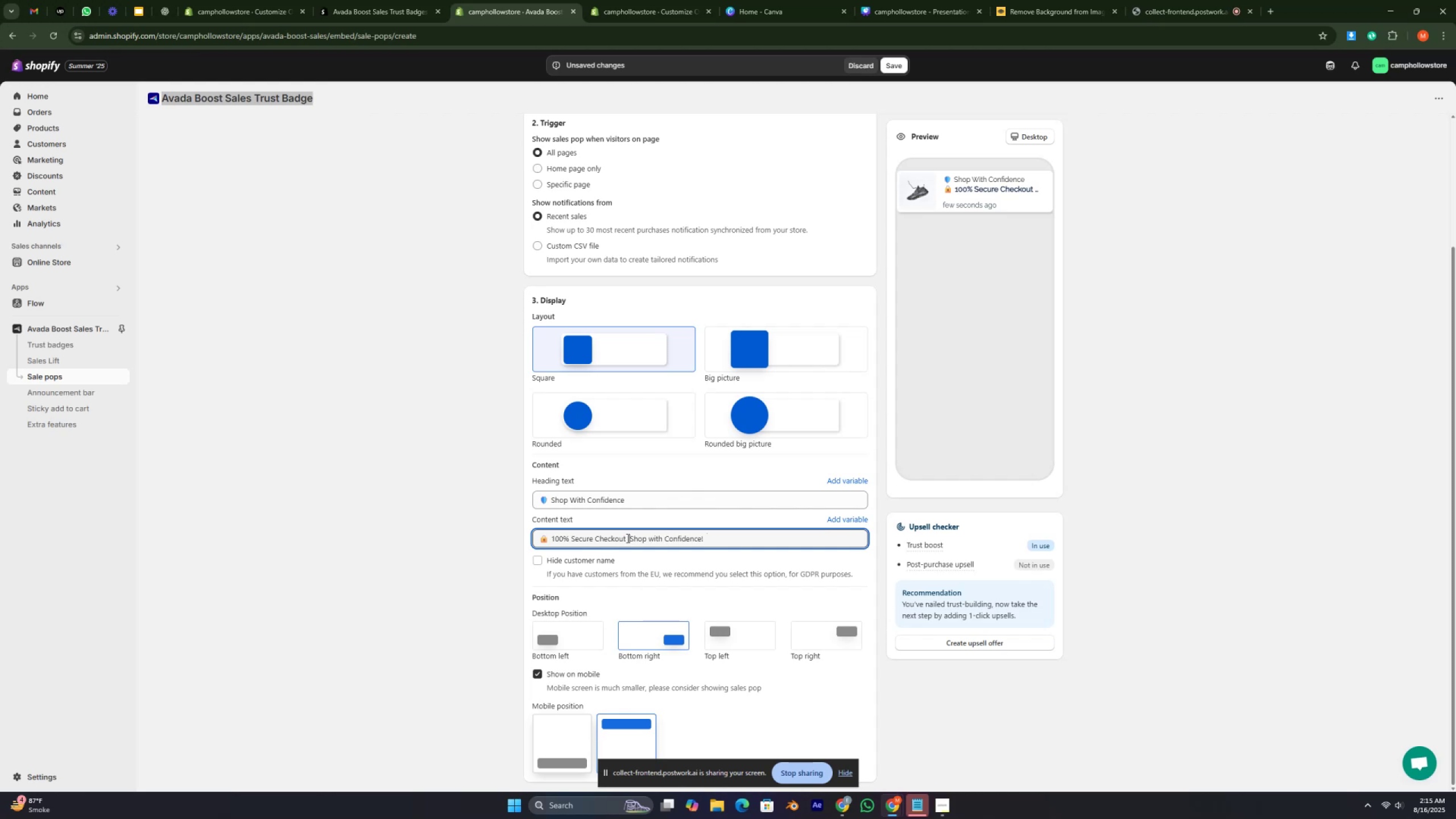 
key(Space)
 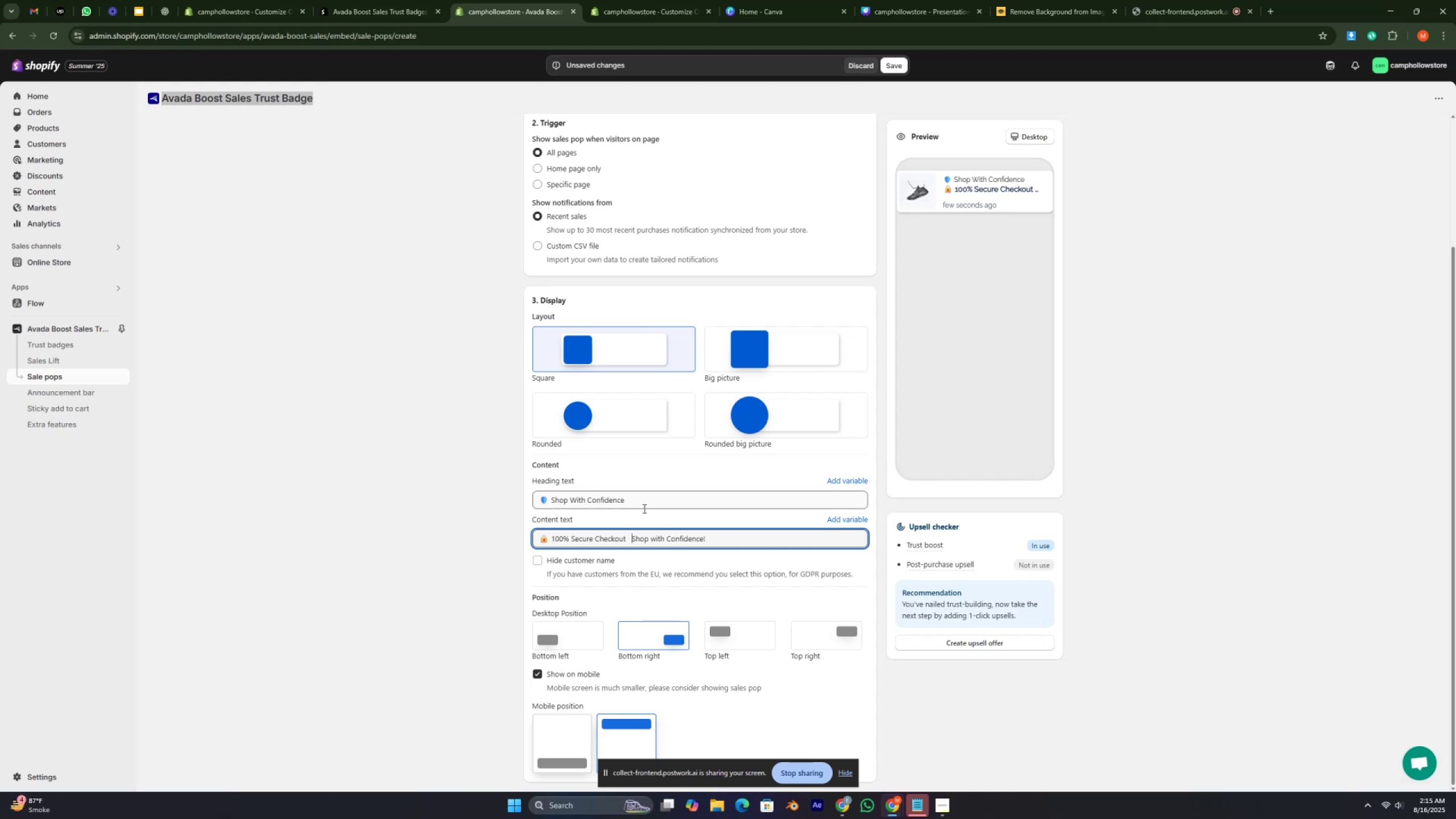 
wait(8.25)
 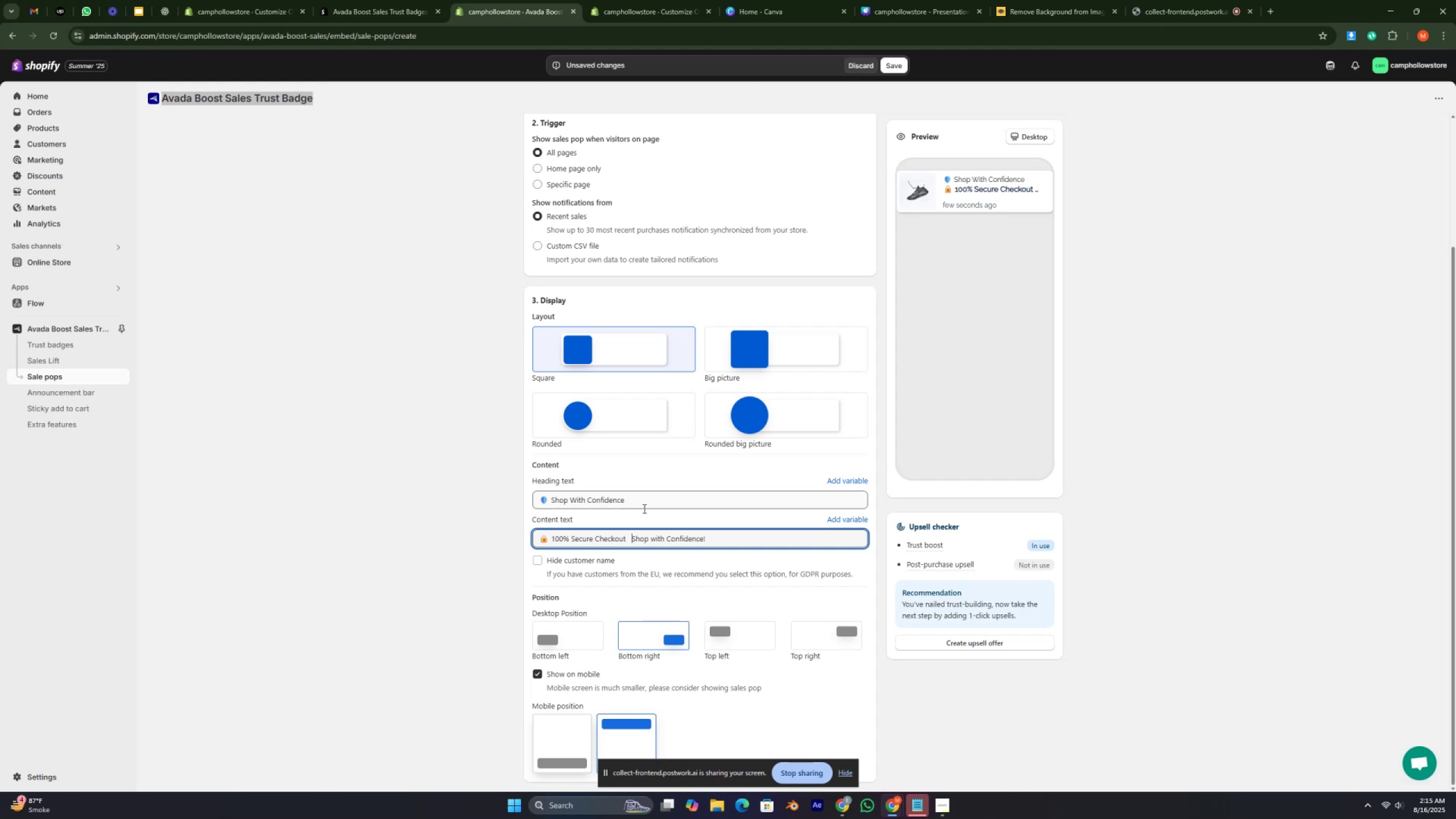 
left_click([884, 70])
 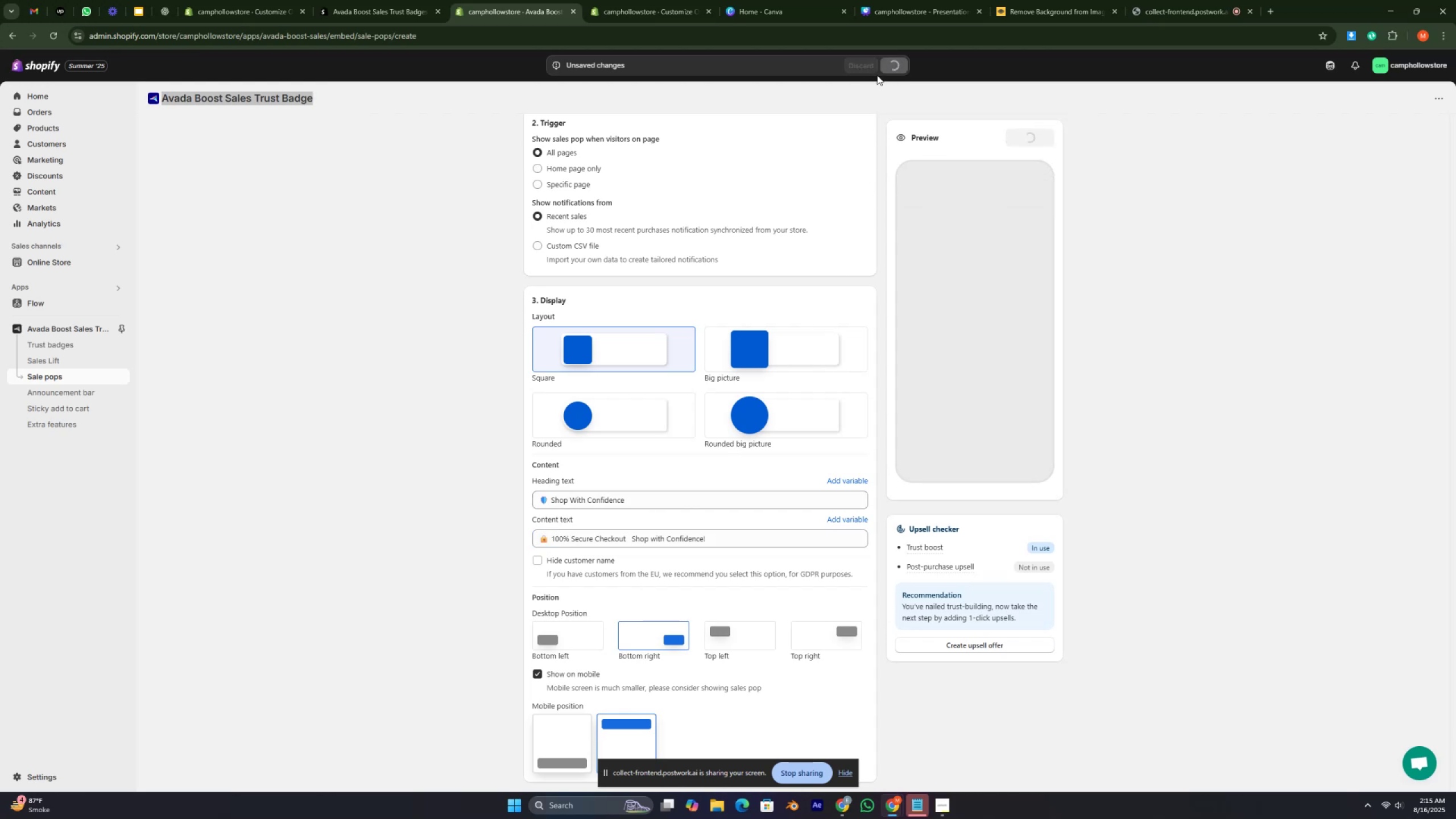 
scroll: coordinate [741, 512], scroll_direction: down, amount: 6.0
 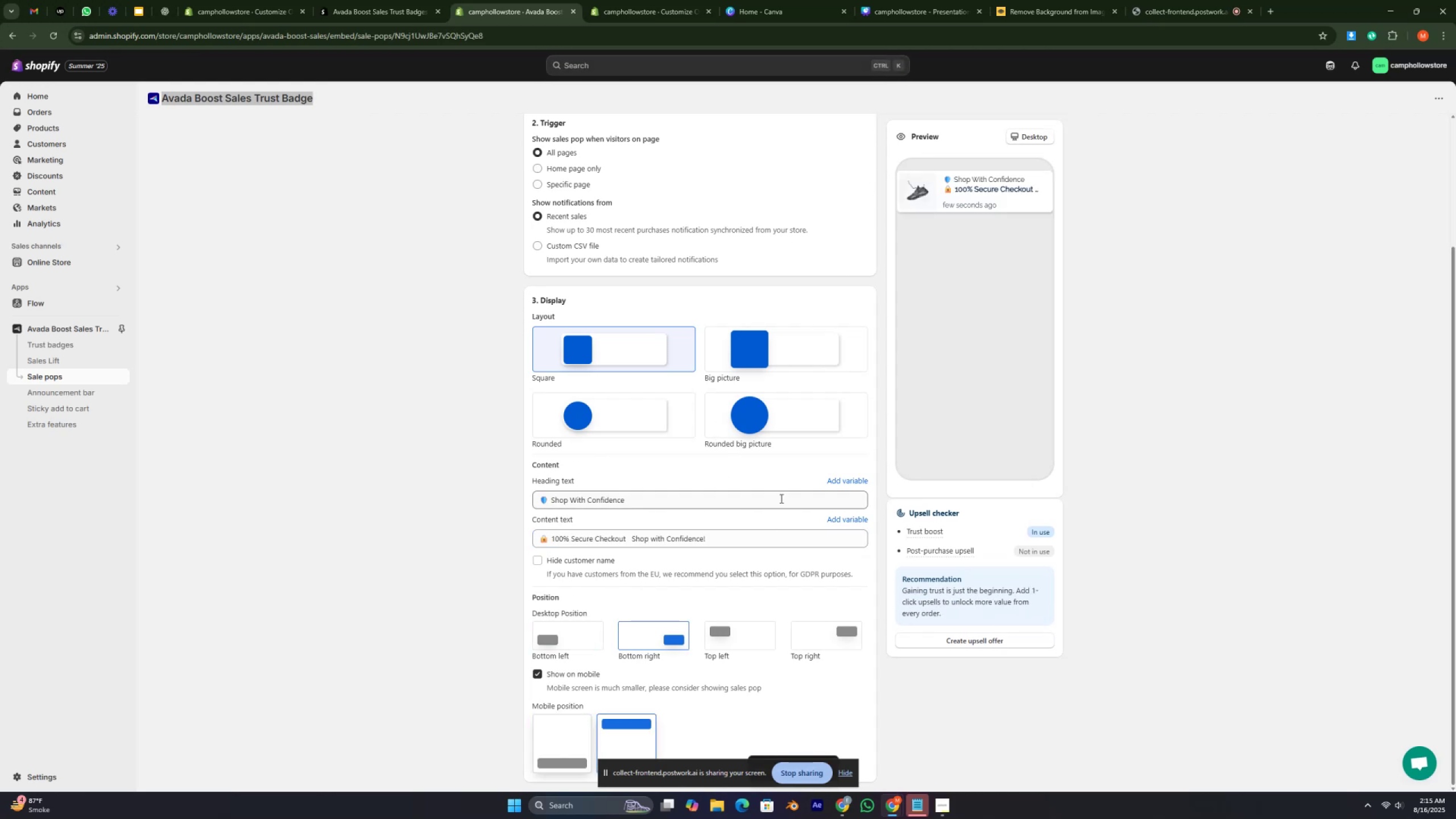 
scroll: coordinate [704, 393], scroll_direction: up, amount: 5.0
 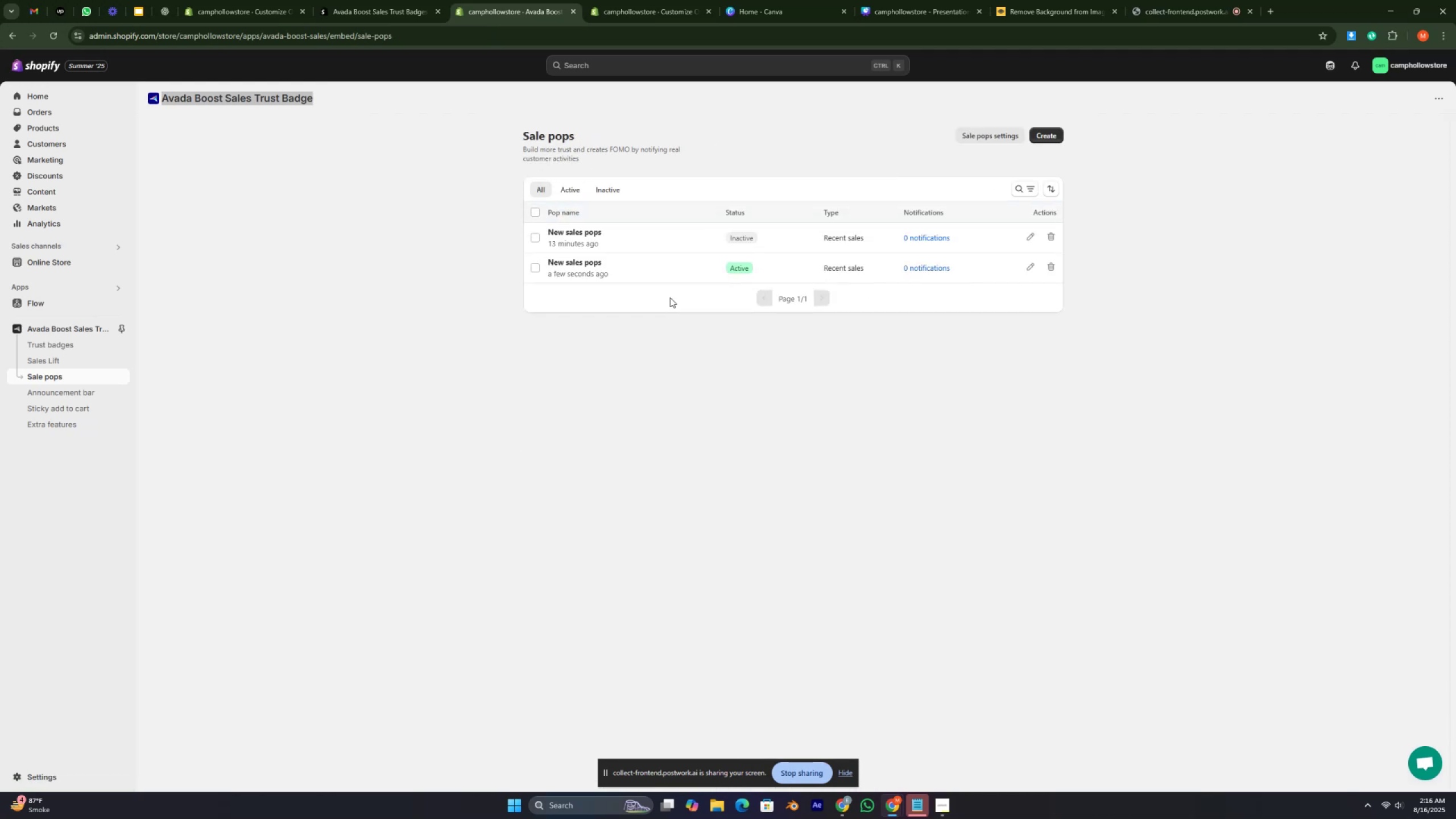 
wait(7.3)
 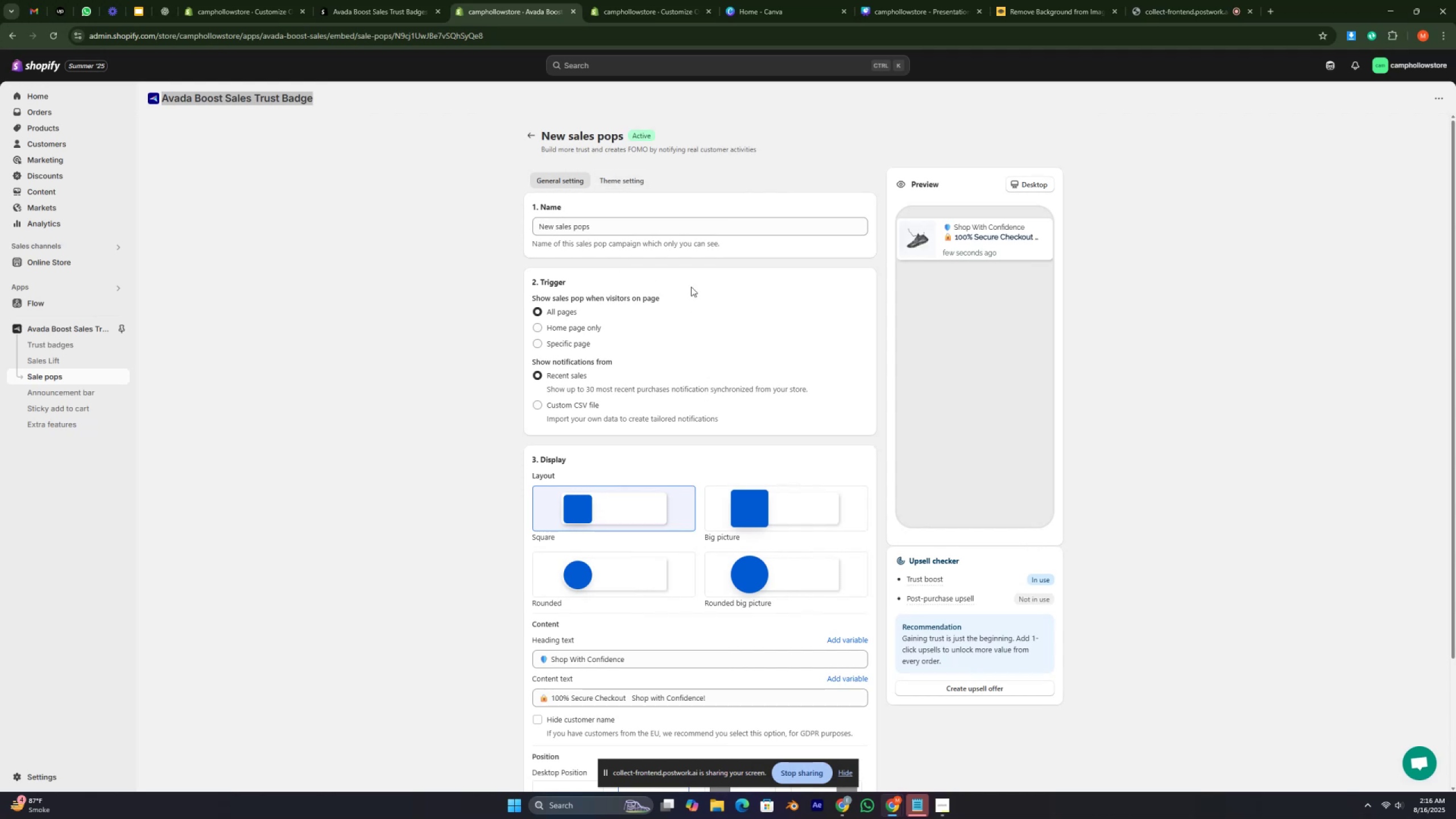 
left_click([1056, 233])
 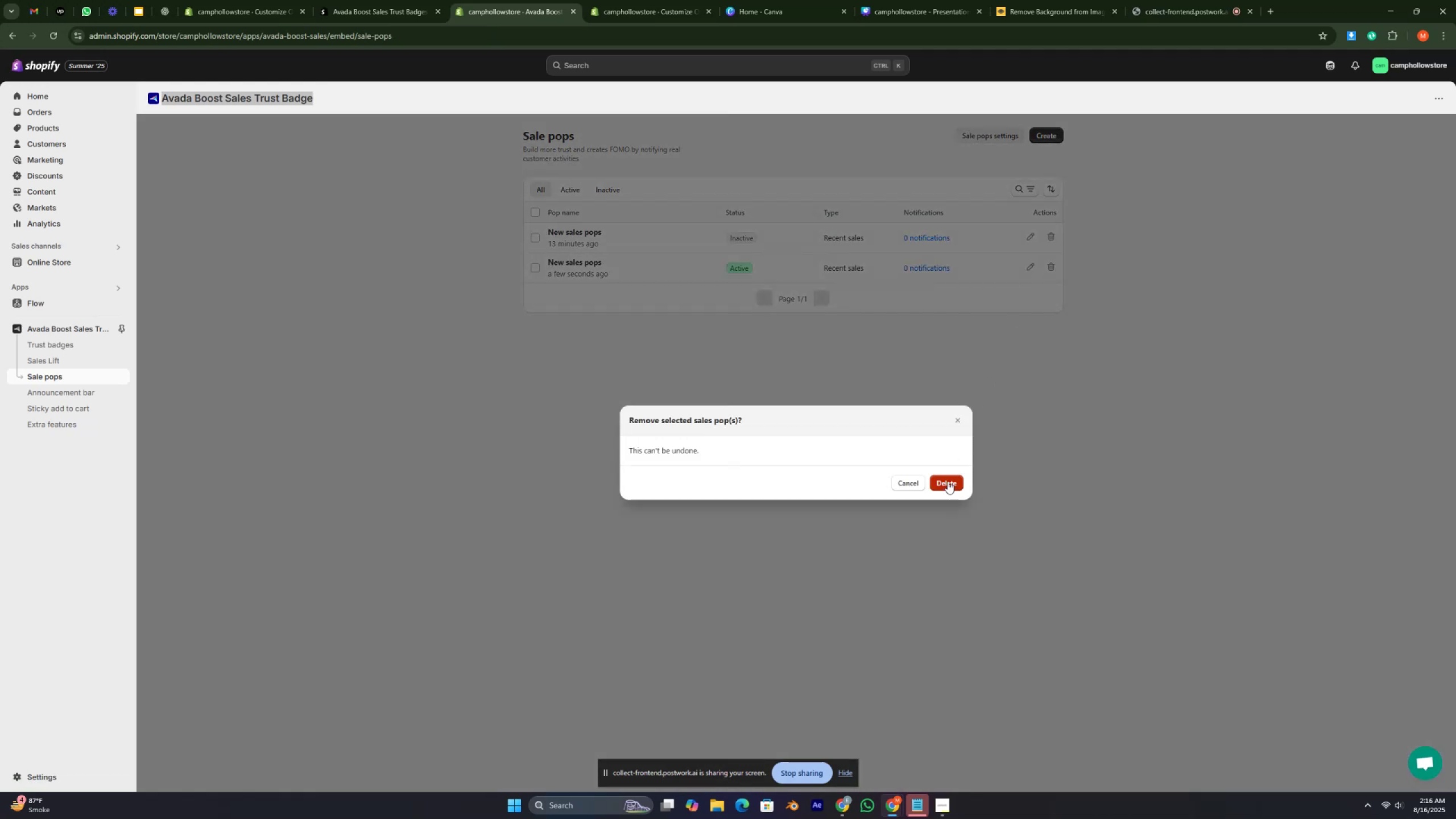 
left_click([946, 486])
 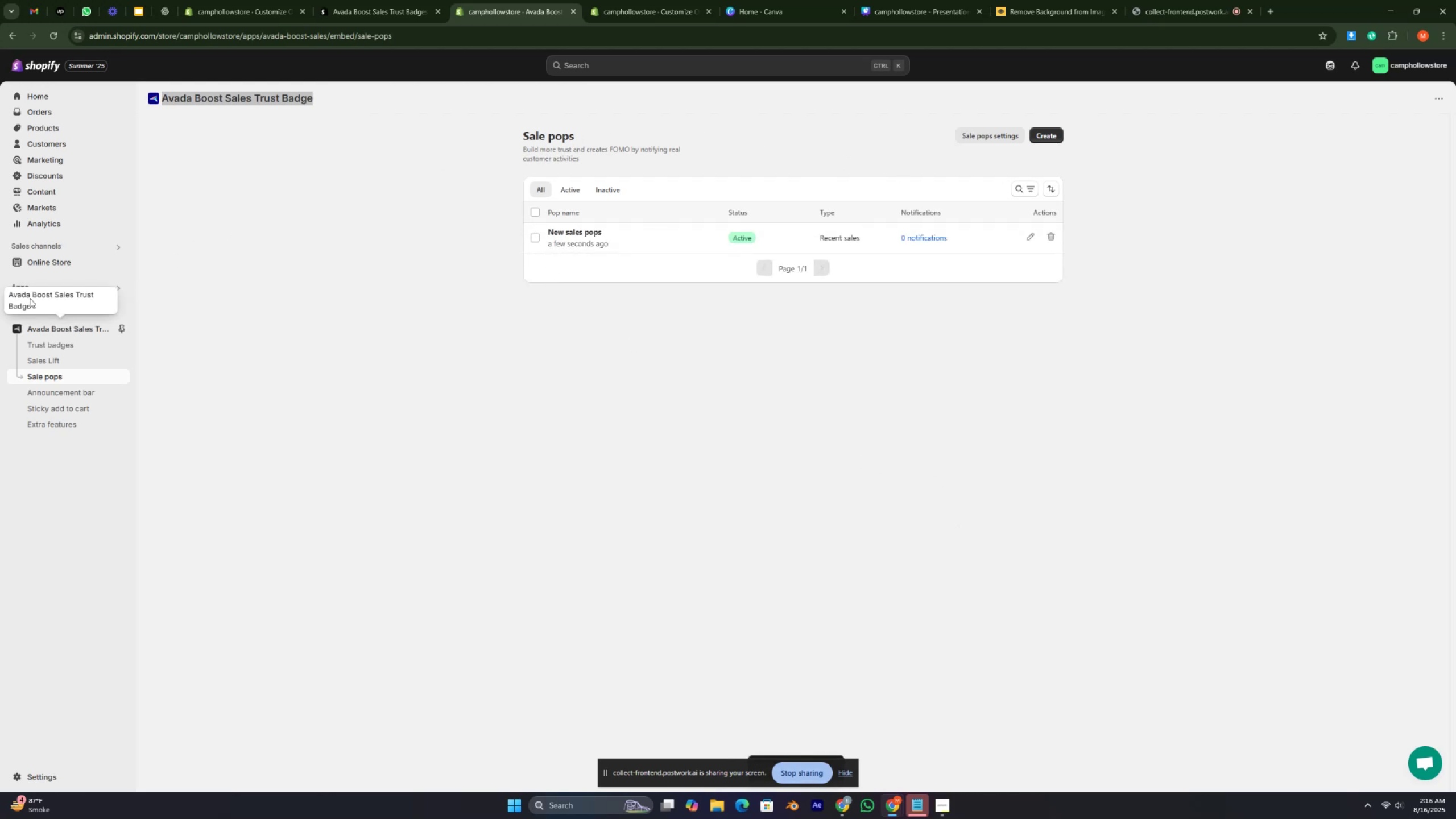 
wait(6.58)
 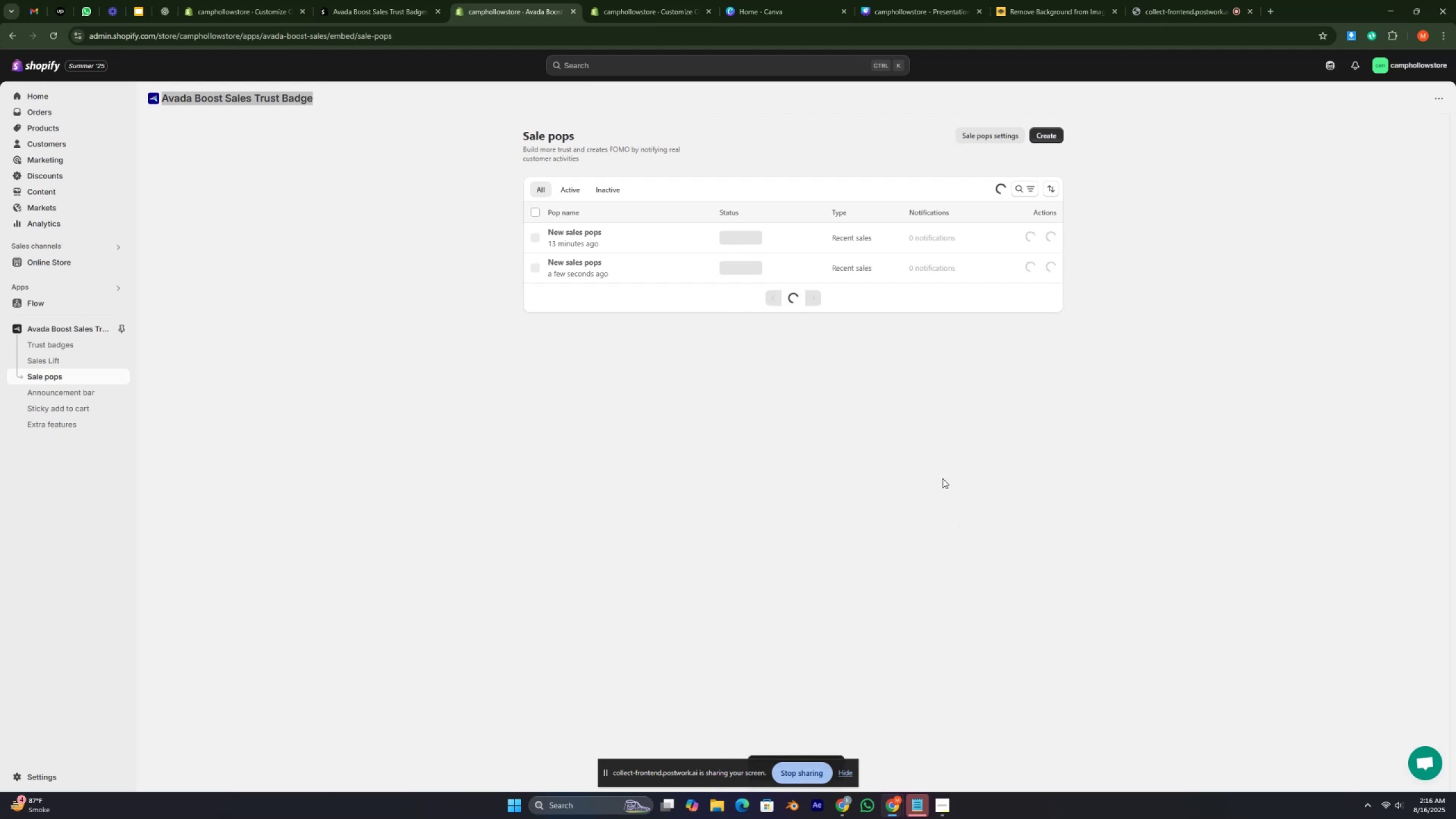 
left_click([61, 264])
 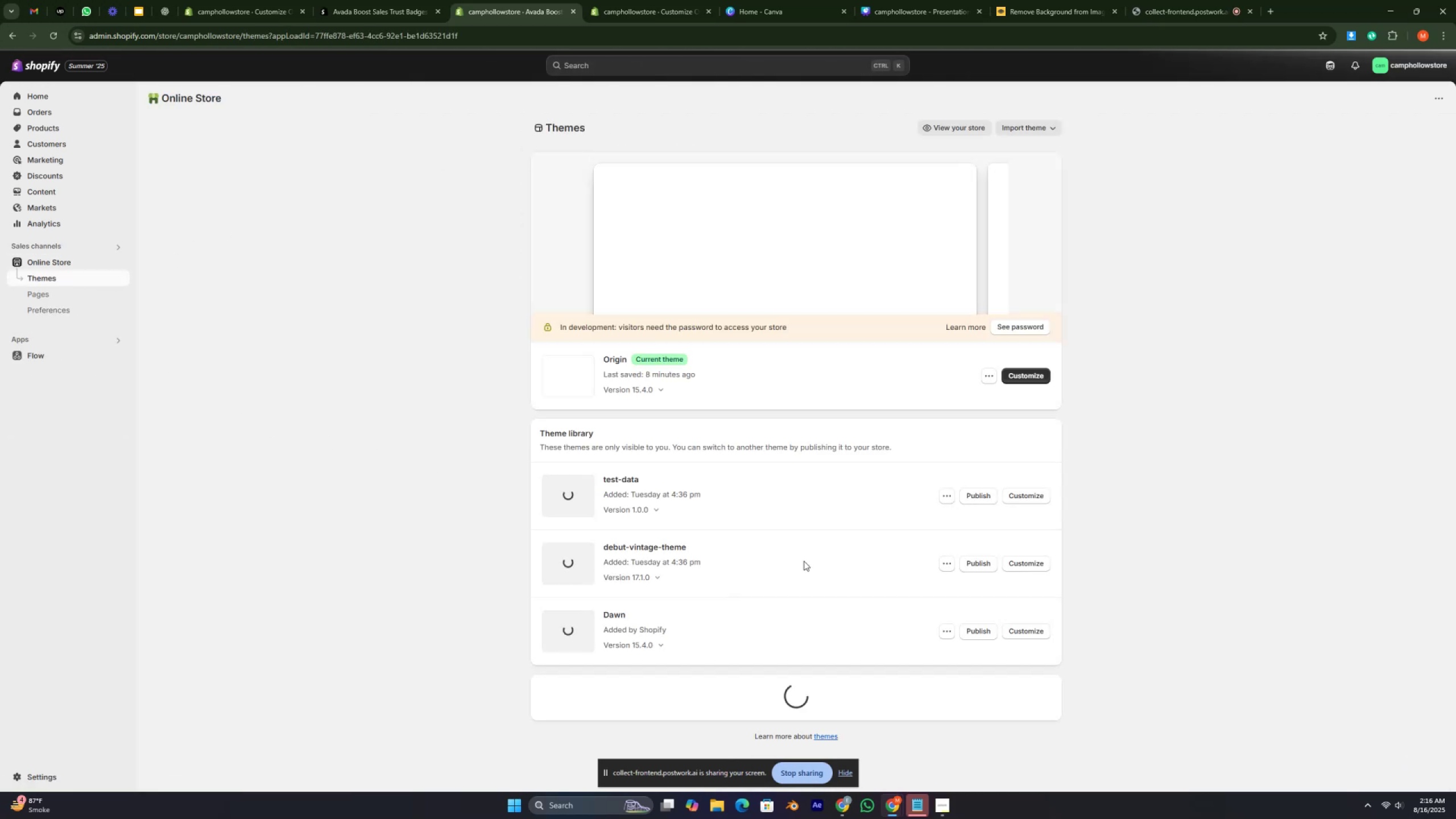 
left_click([1017, 372])
 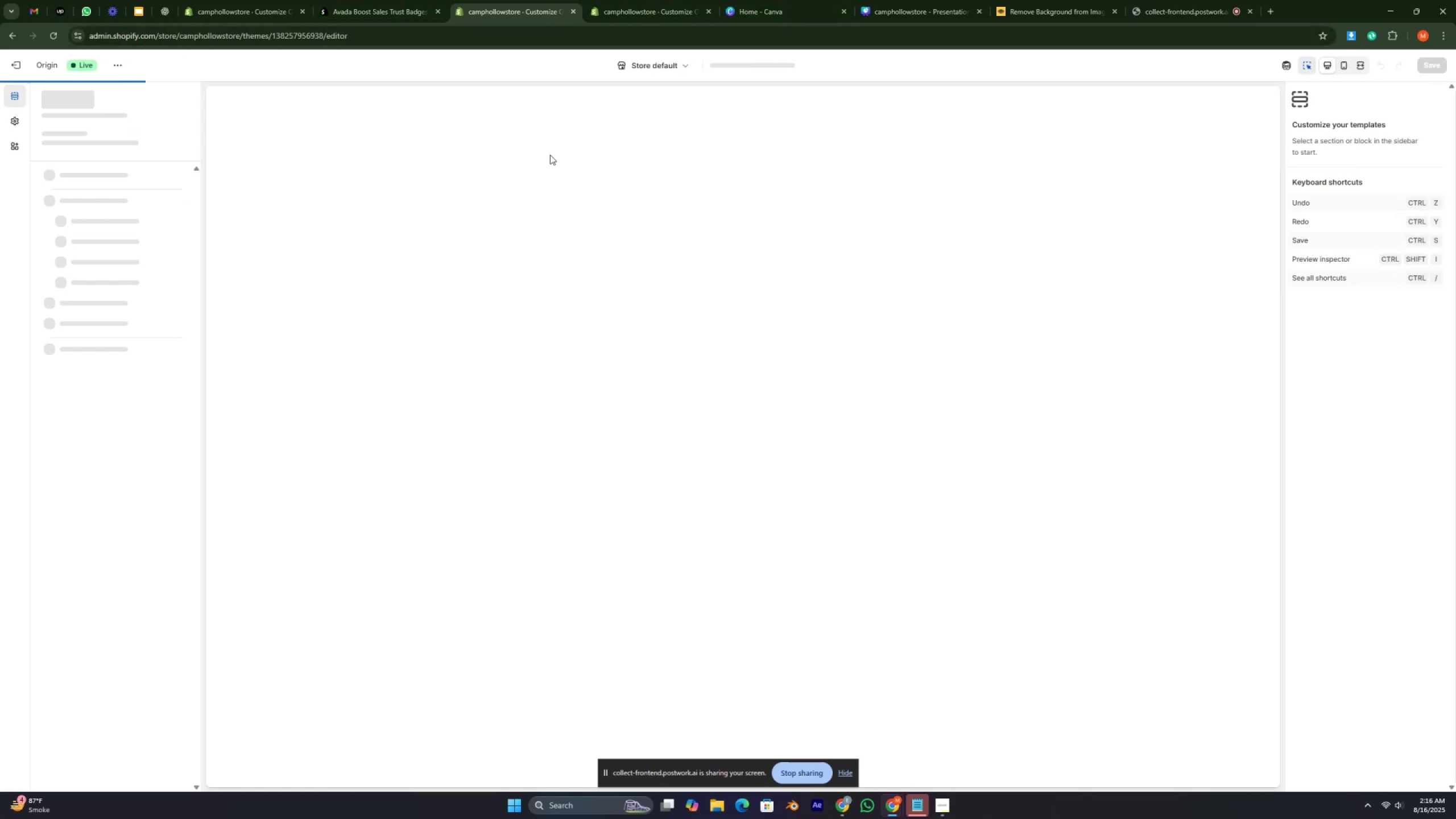 
wait(6.27)
 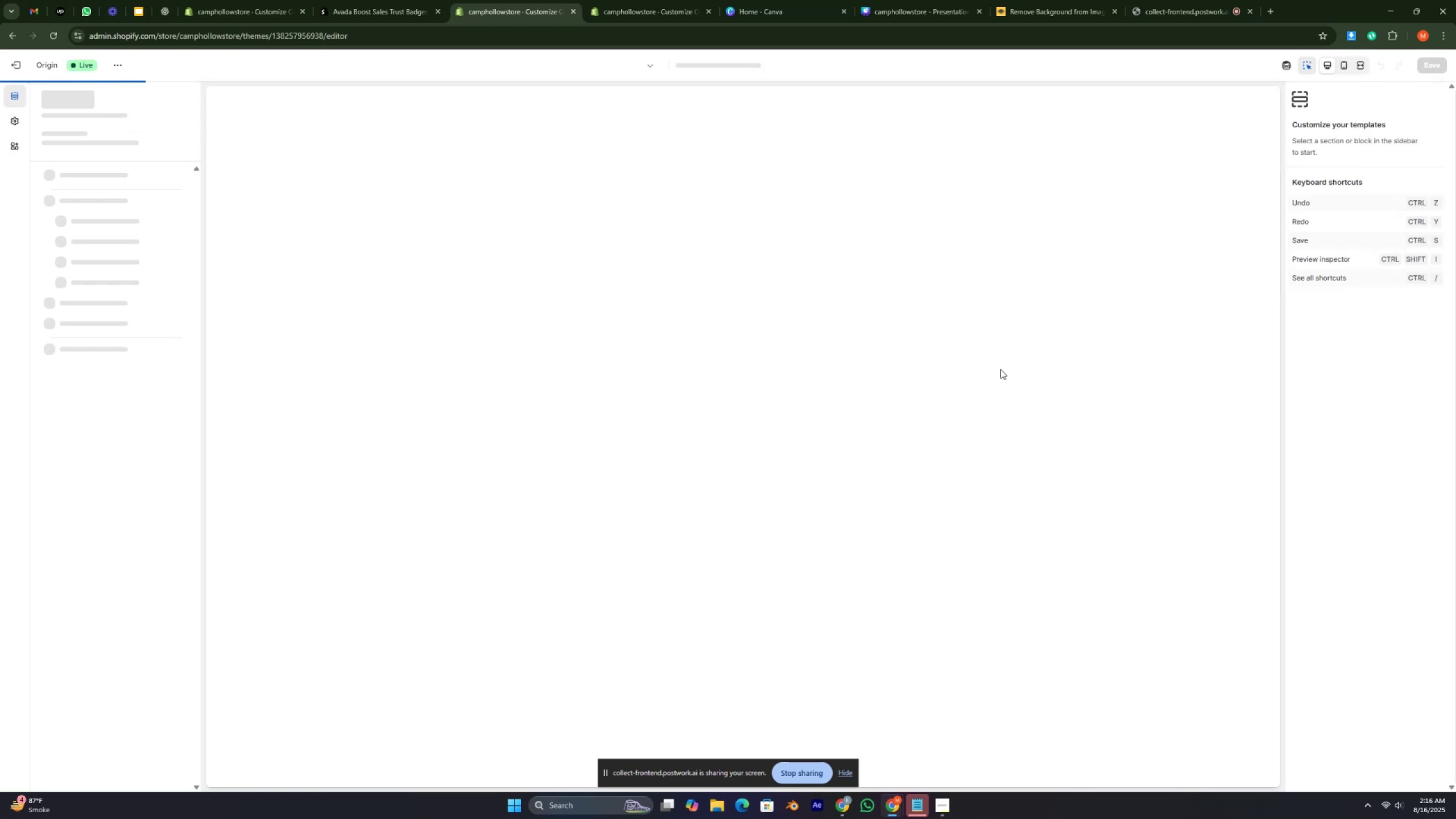 
left_click_drag(start_coordinate=[255, 14], to_coordinate=[250, 7])
 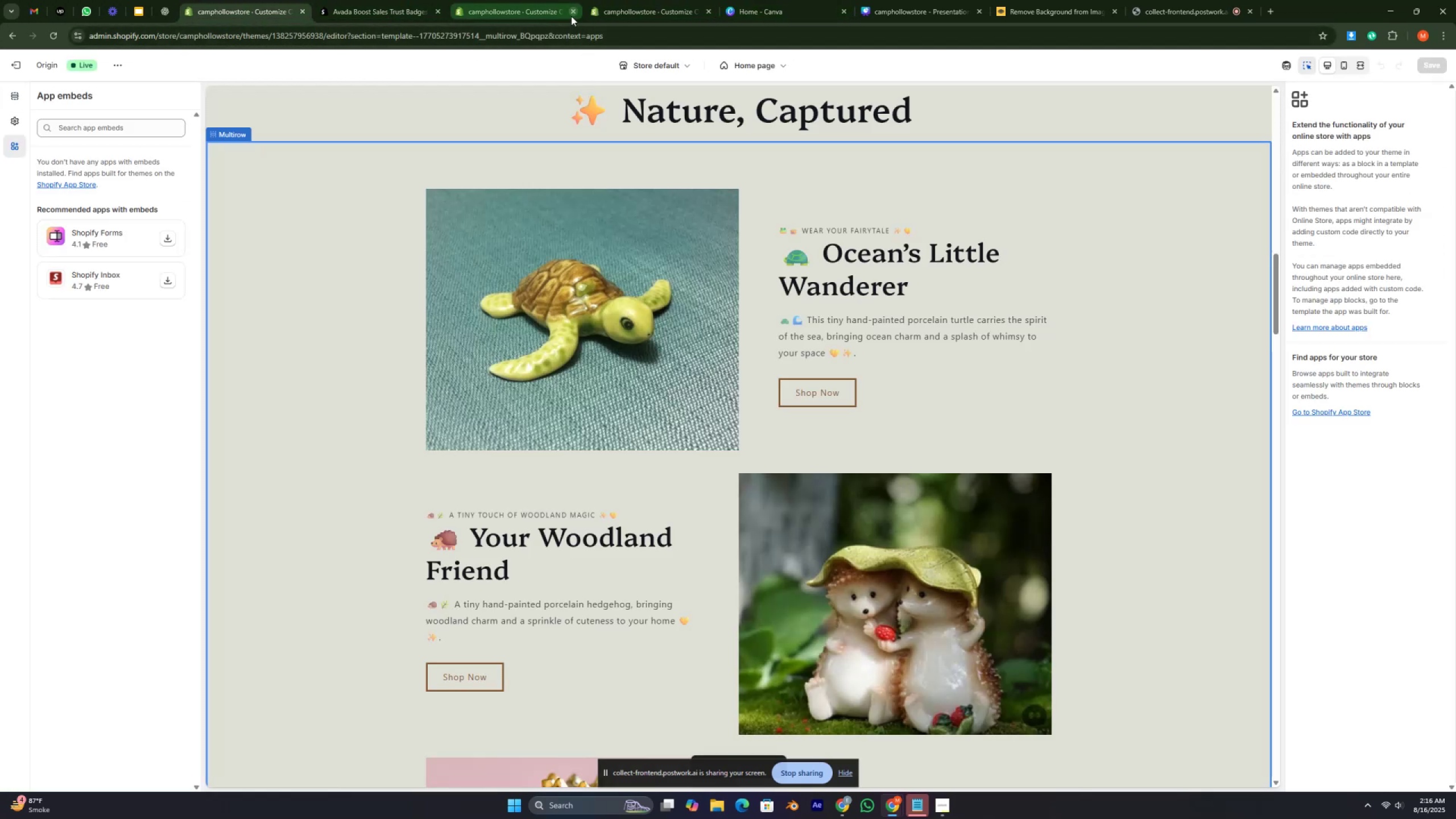 
left_click([571, 9])
 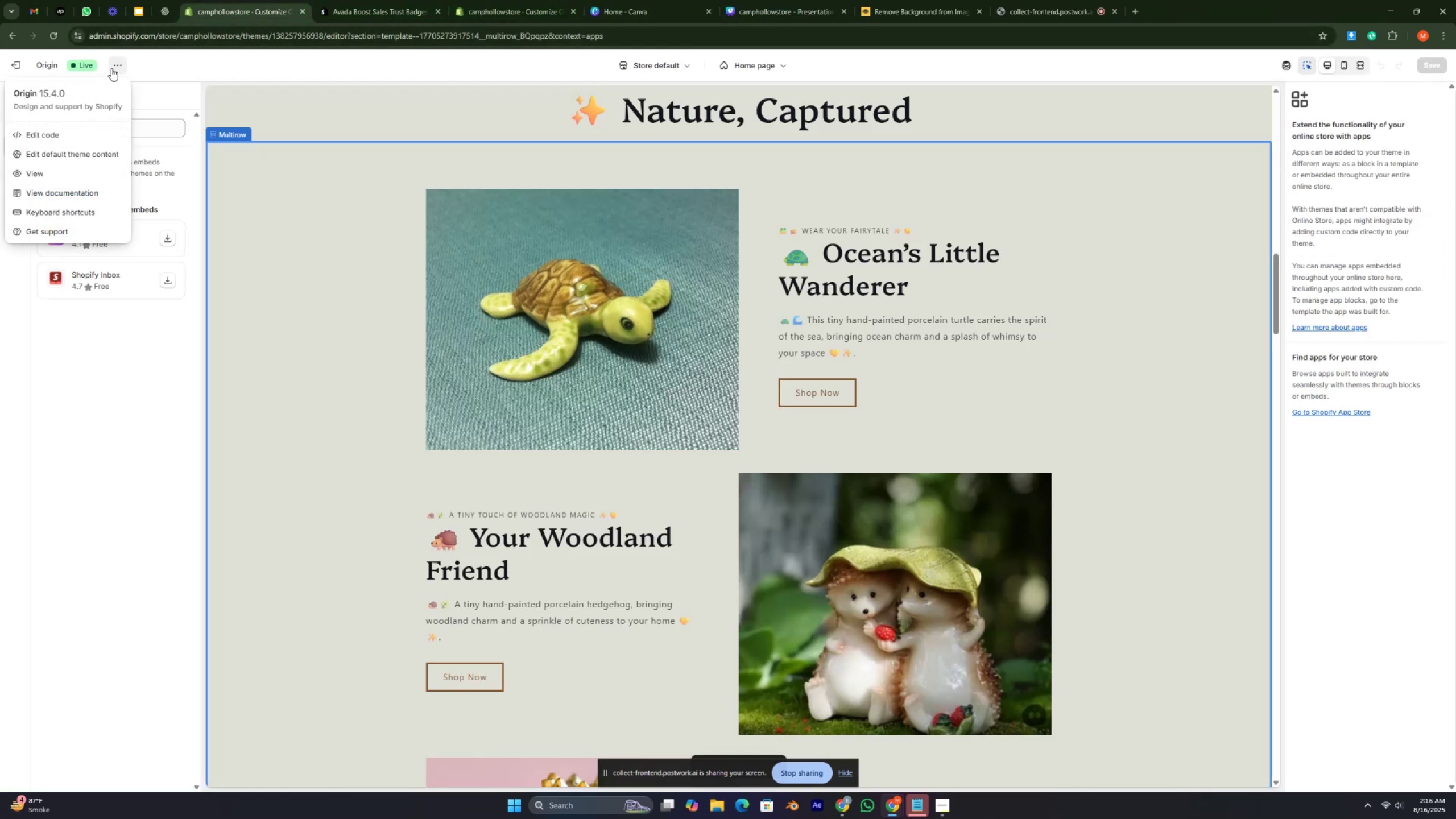 
key(Control+ControlRight)
 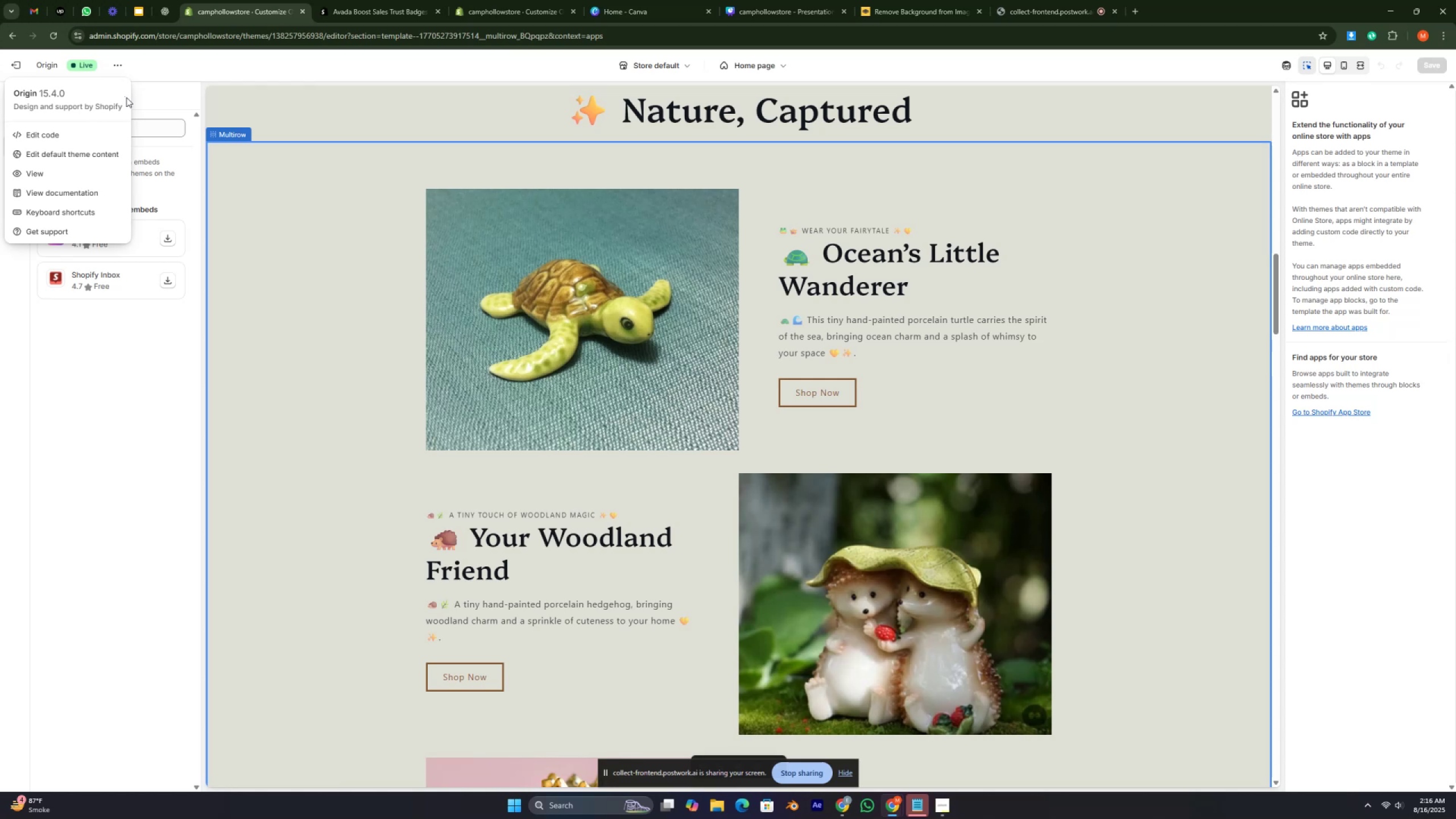 
key(Control+ControlRight)
 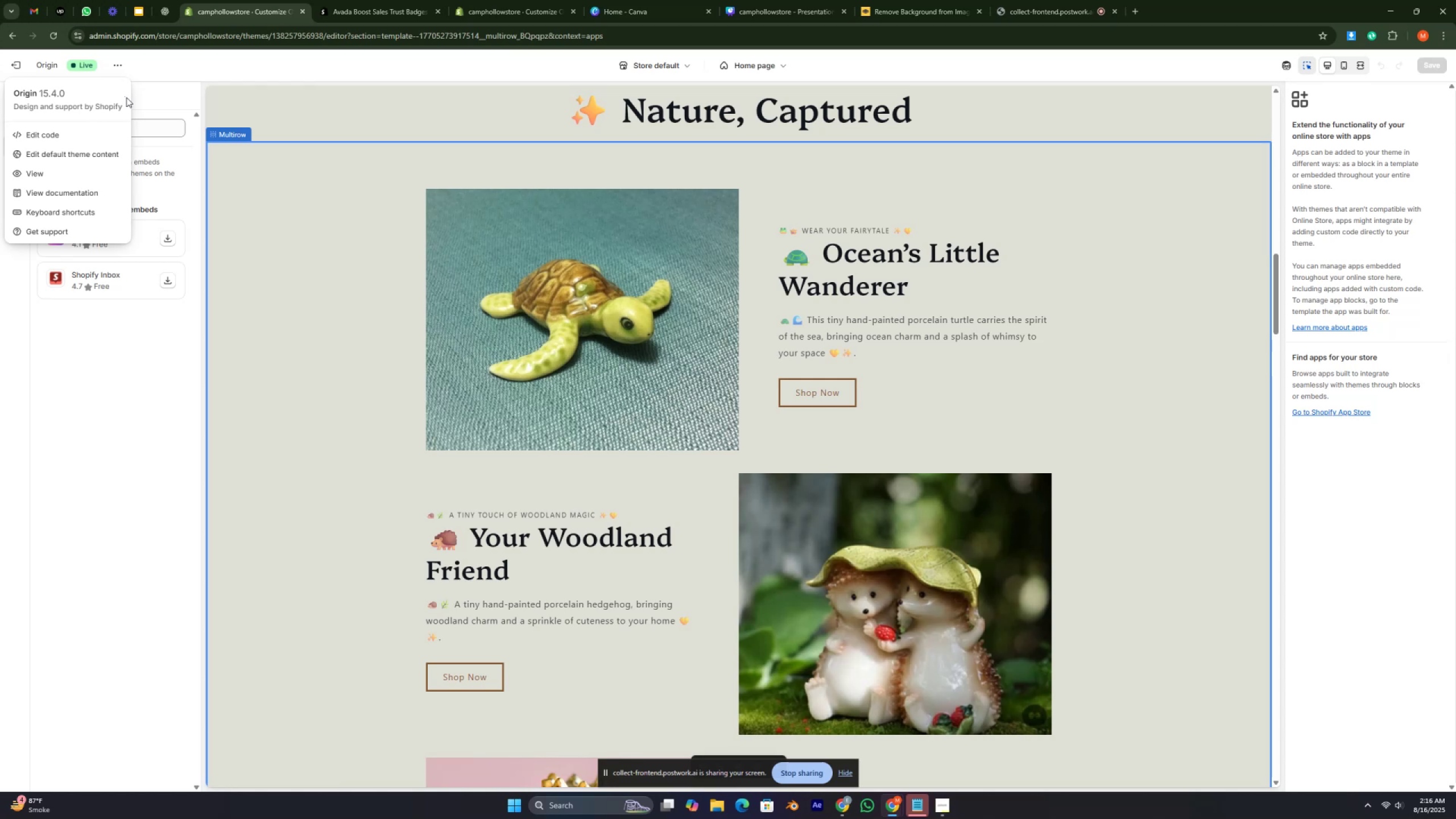 
key(Control+ControlRight)
 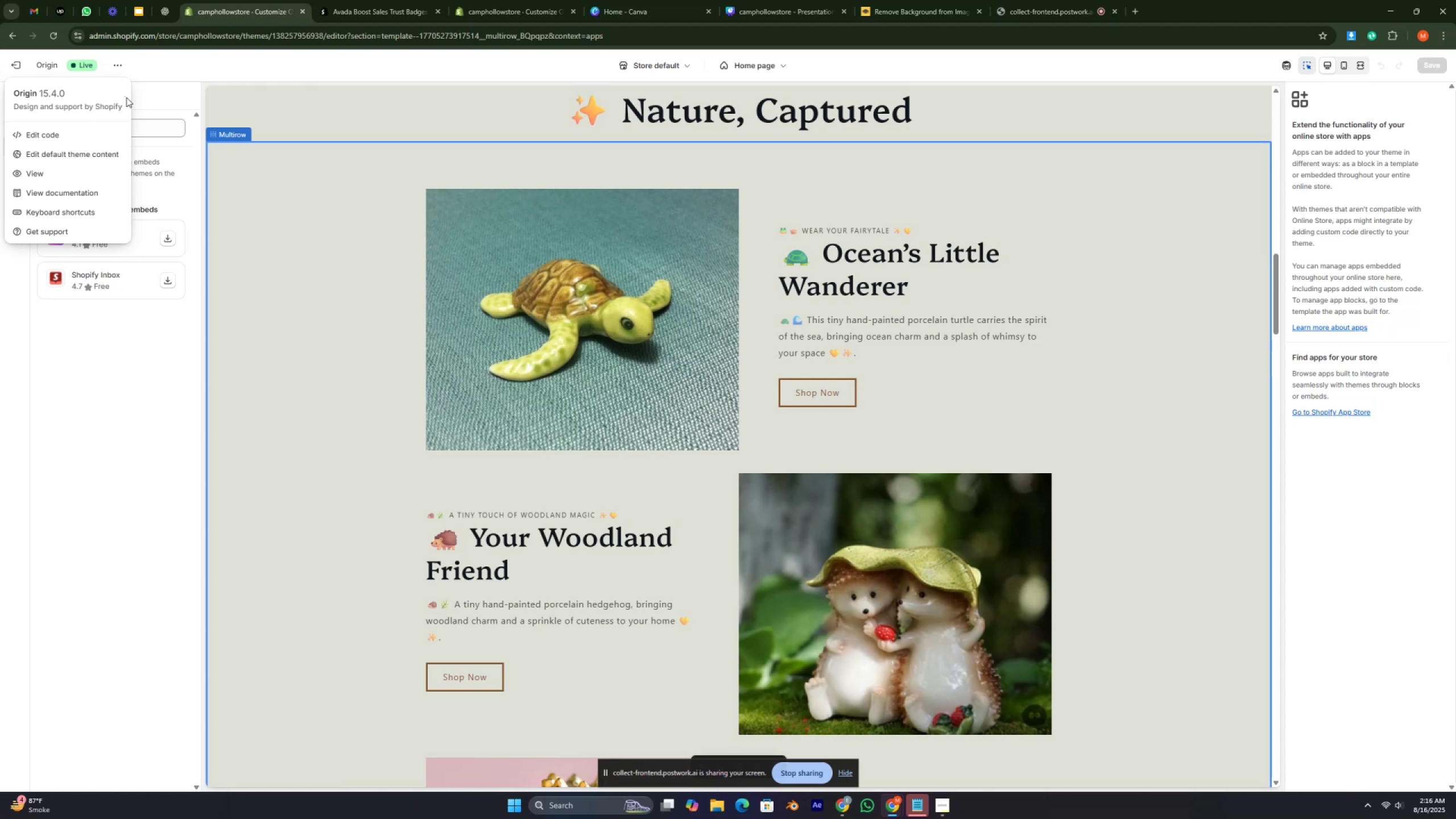 
key(Control+ControlRight)
 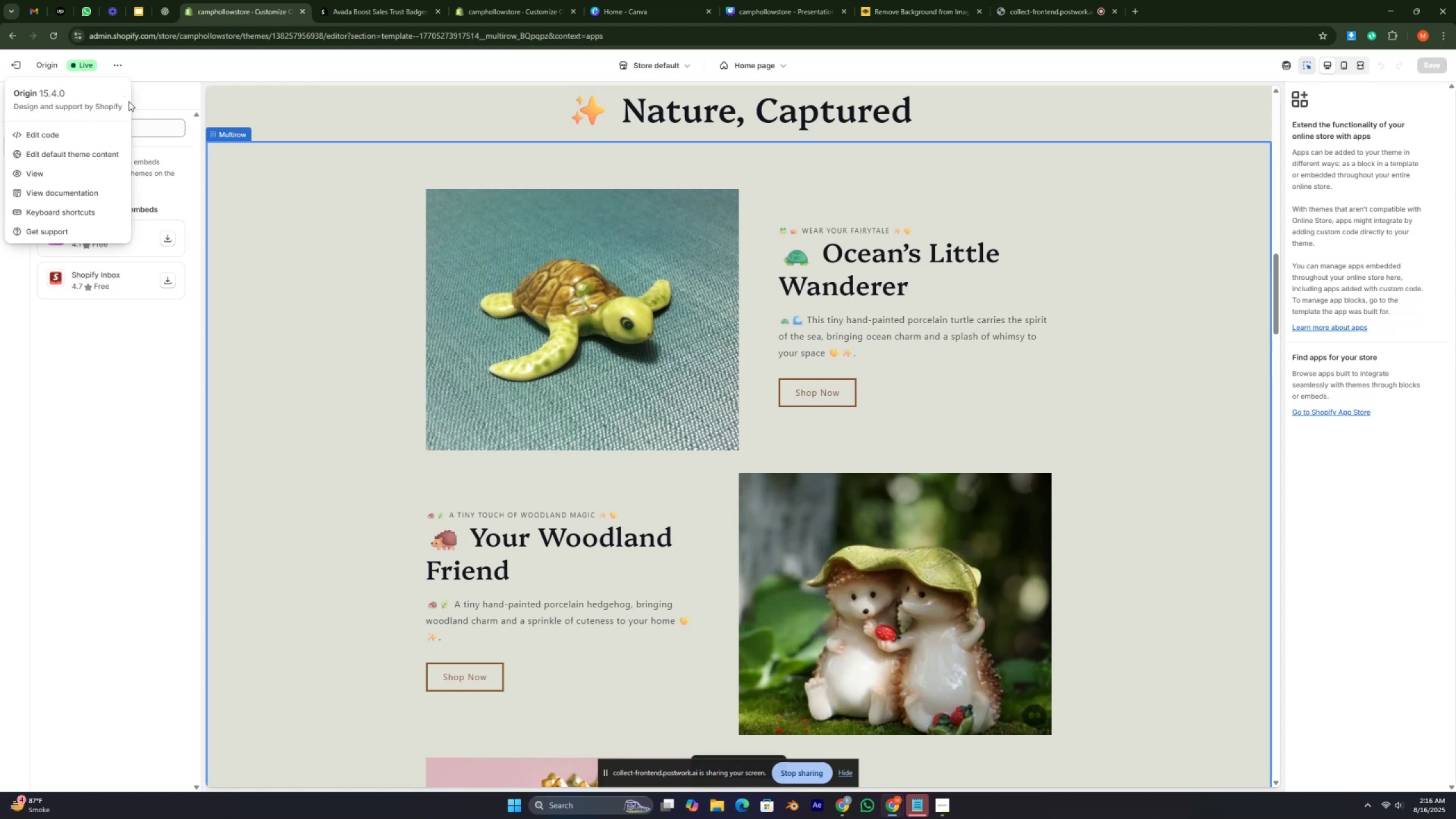 
key(Control+ControlRight)
 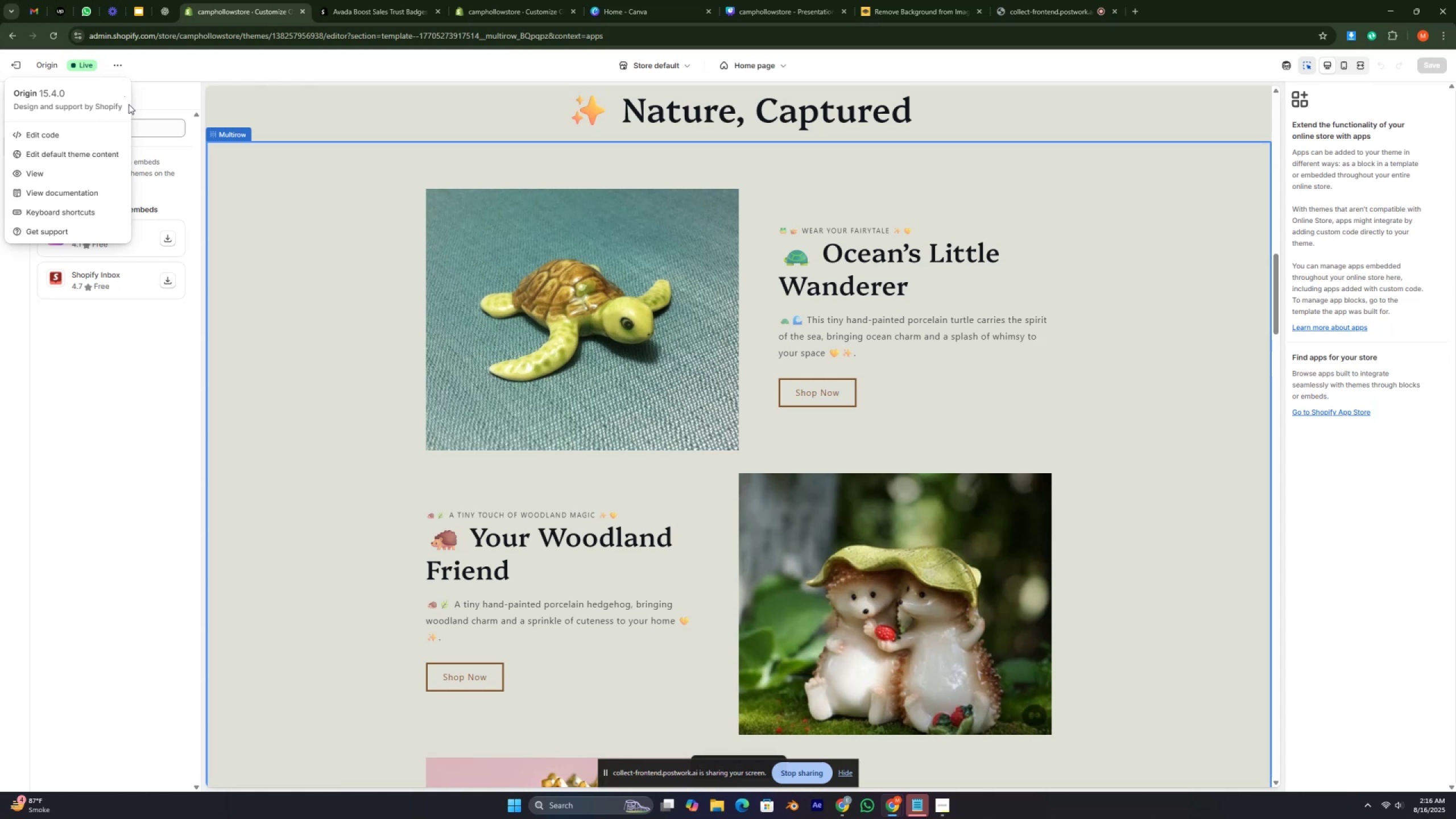 
key(Control+ControlRight)
 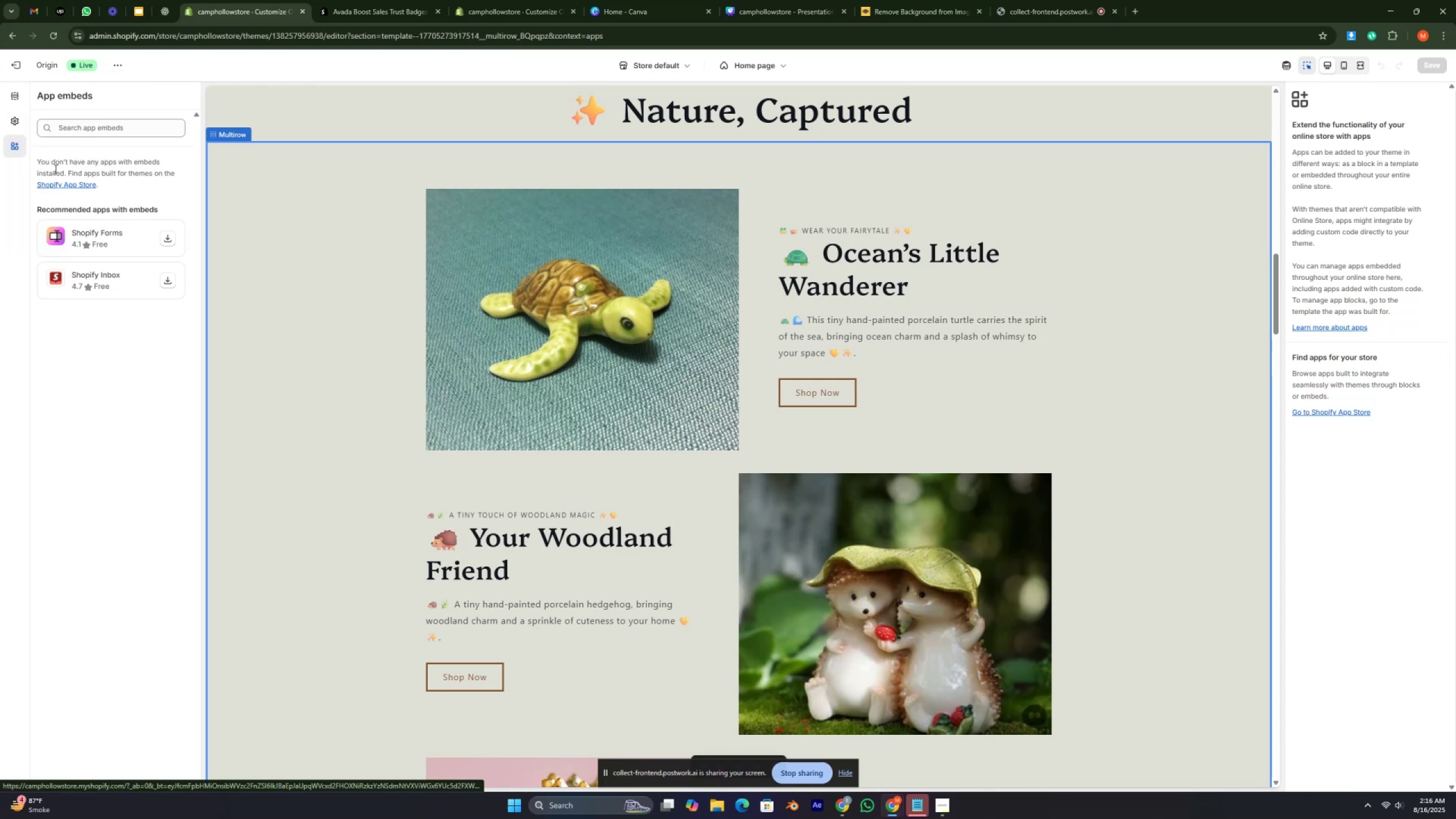 
key(Control+ControlRight)
 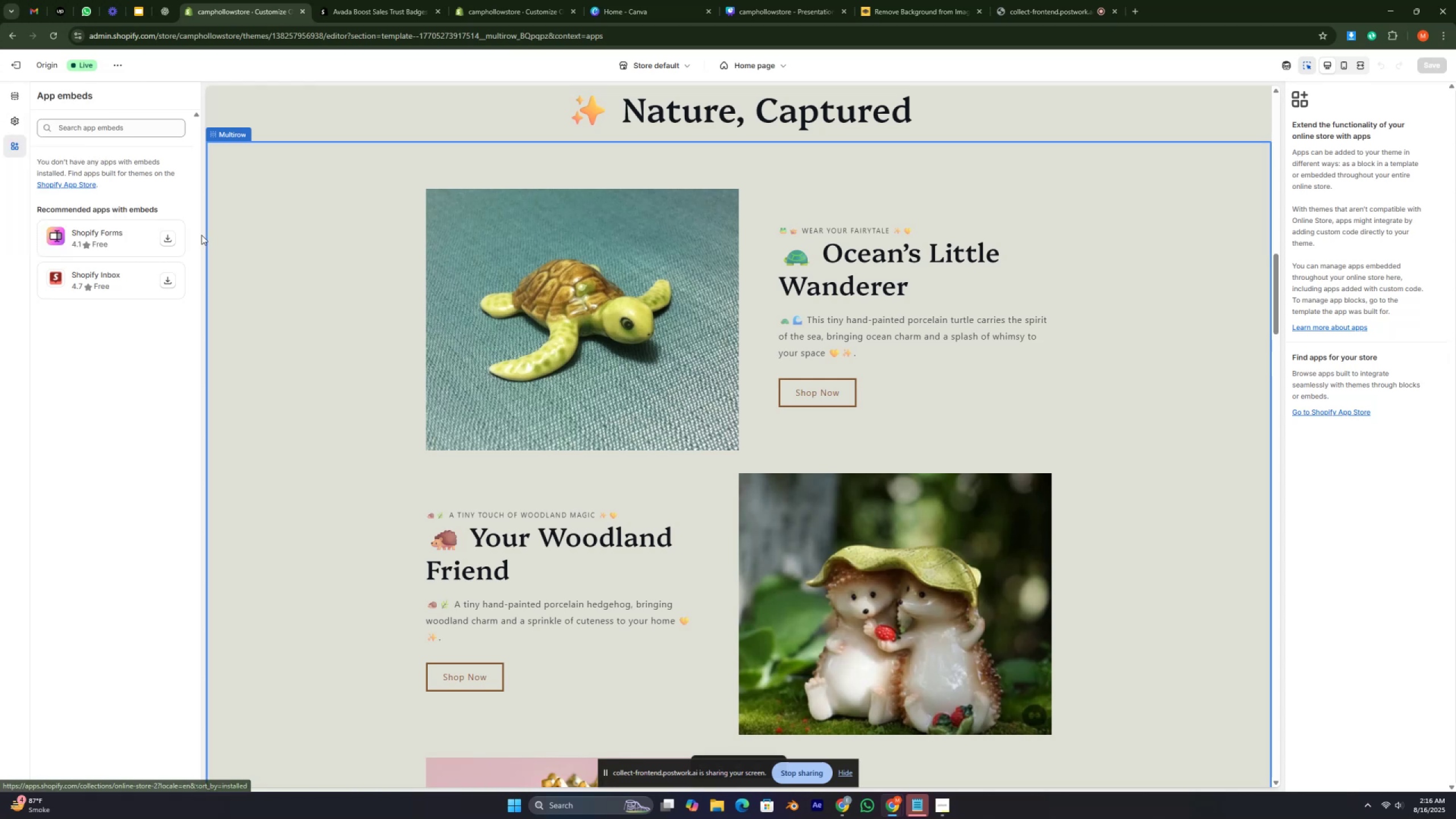 
key(Control+ControlRight)
 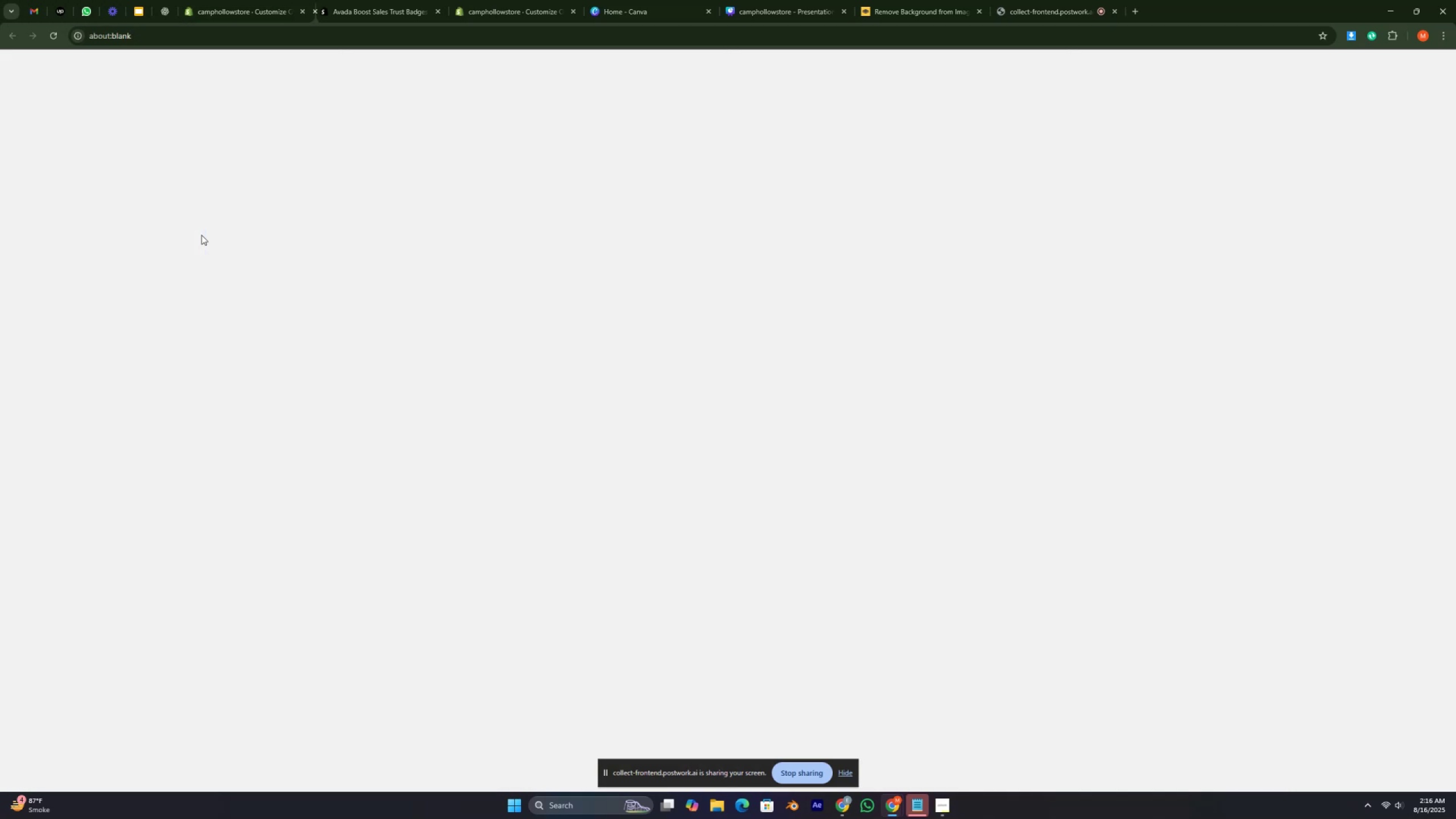 
key(Control+ControlRight)
 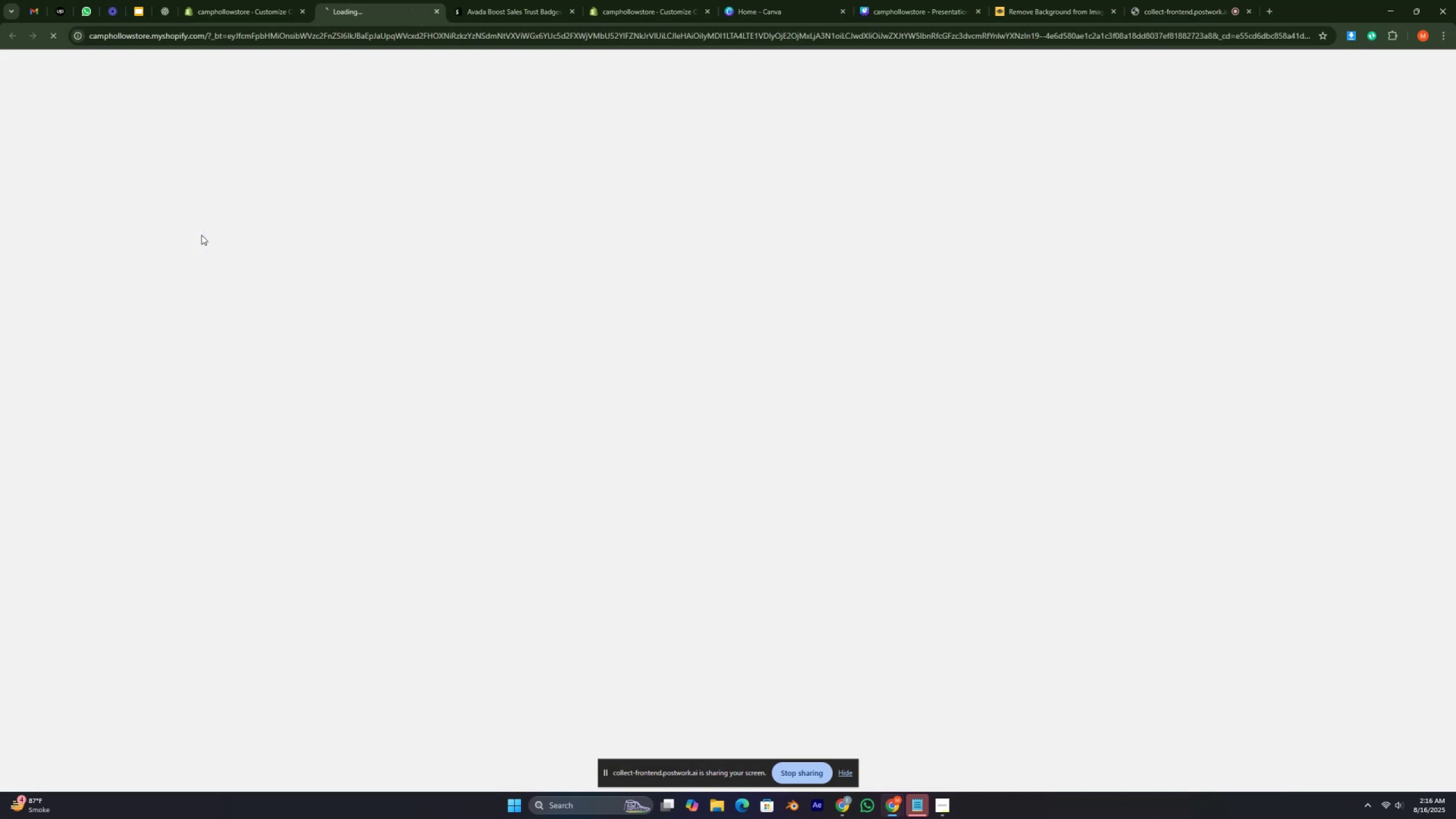 
key(Control+ControlRight)
 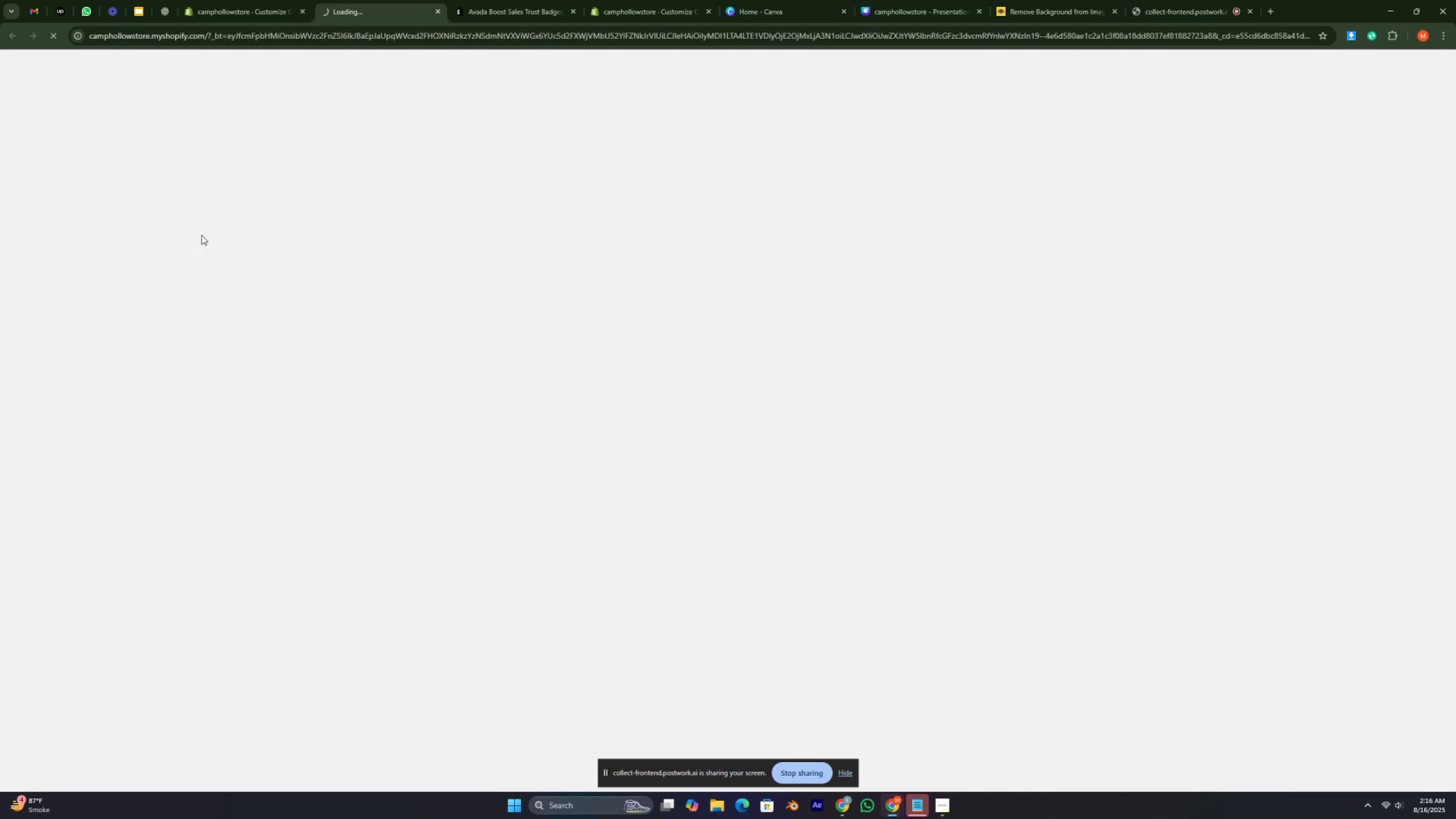 
key(Control+ControlRight)
 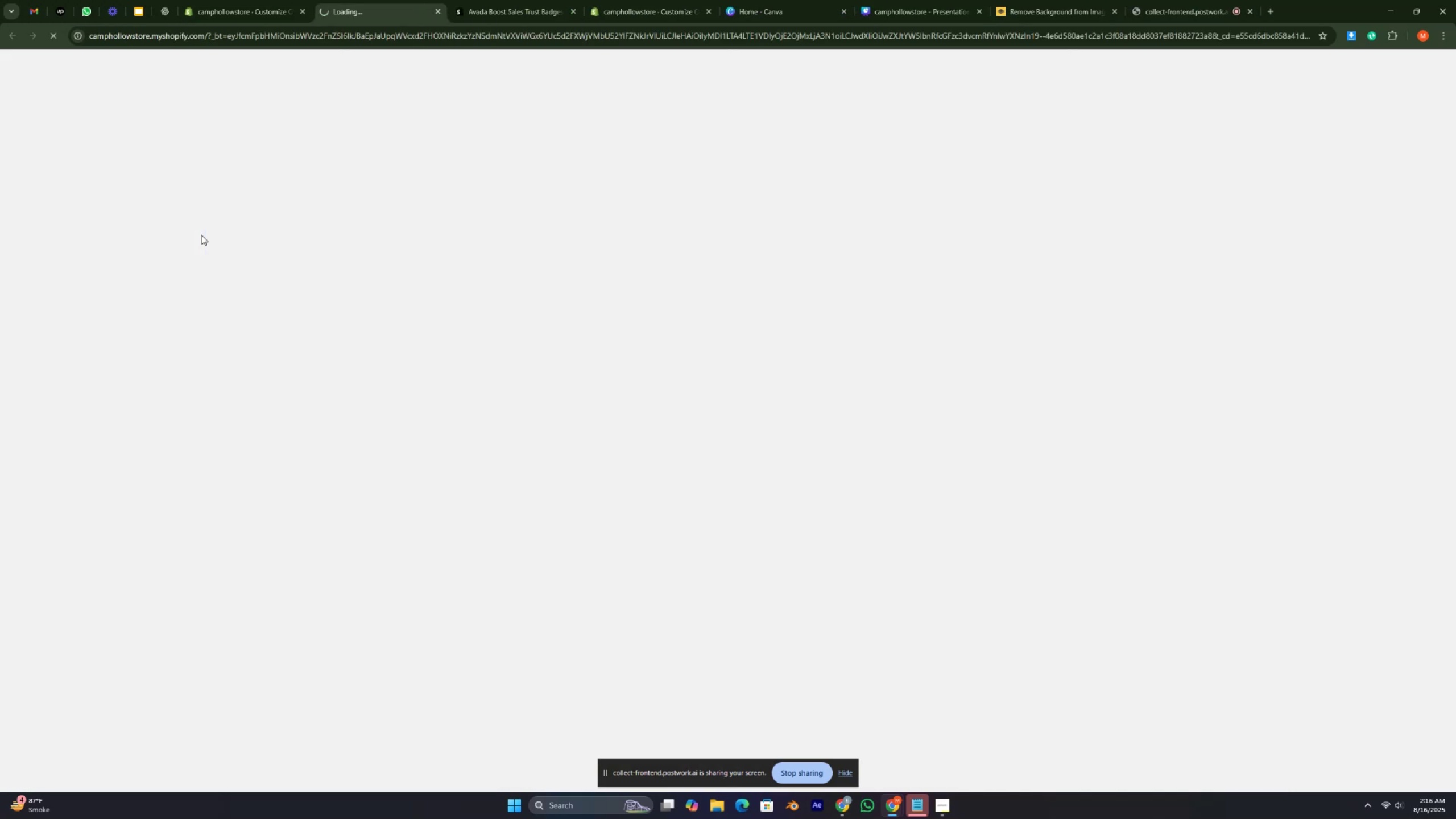 
key(Control+ControlRight)
 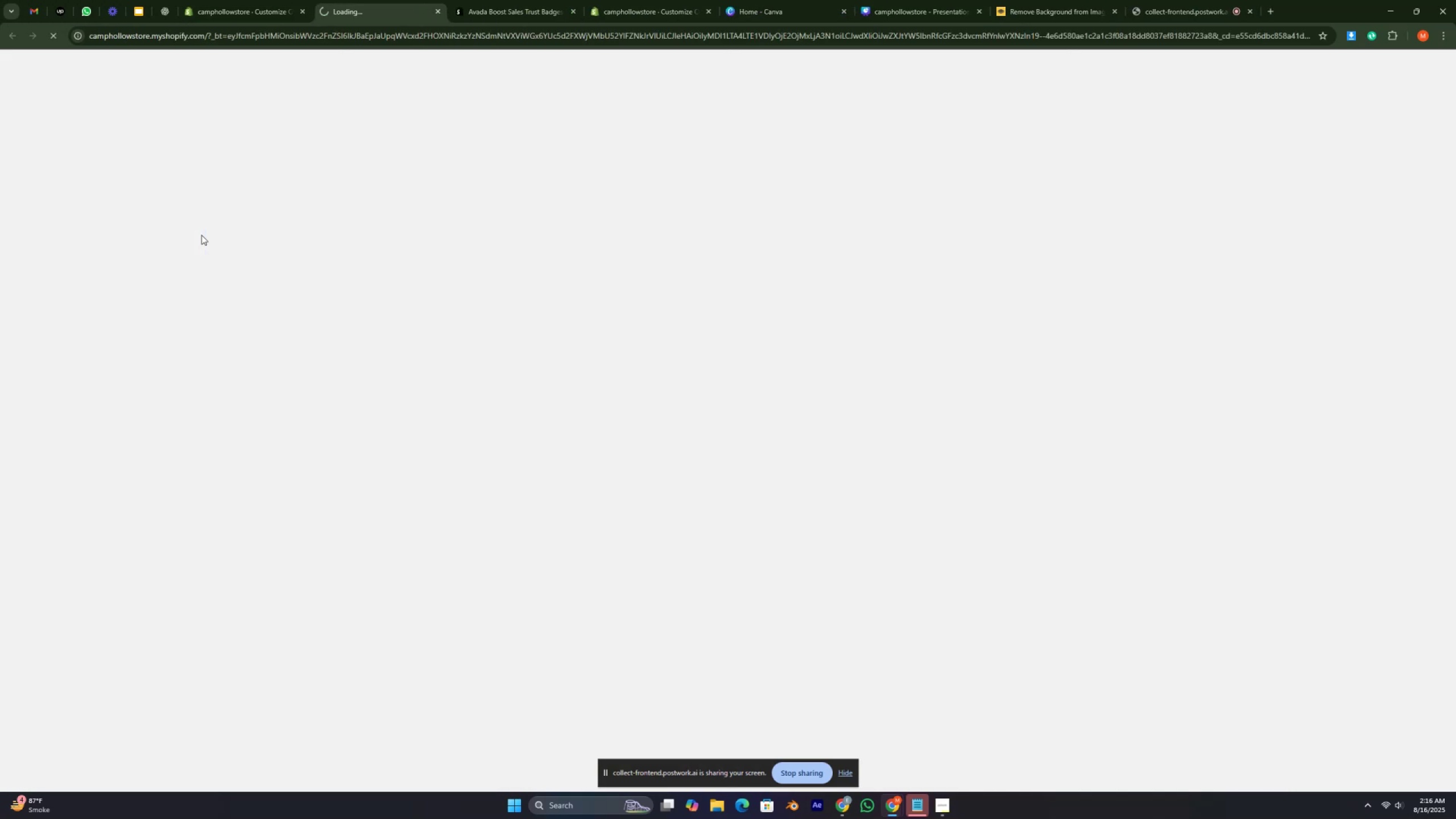 
key(Control+ControlRight)
 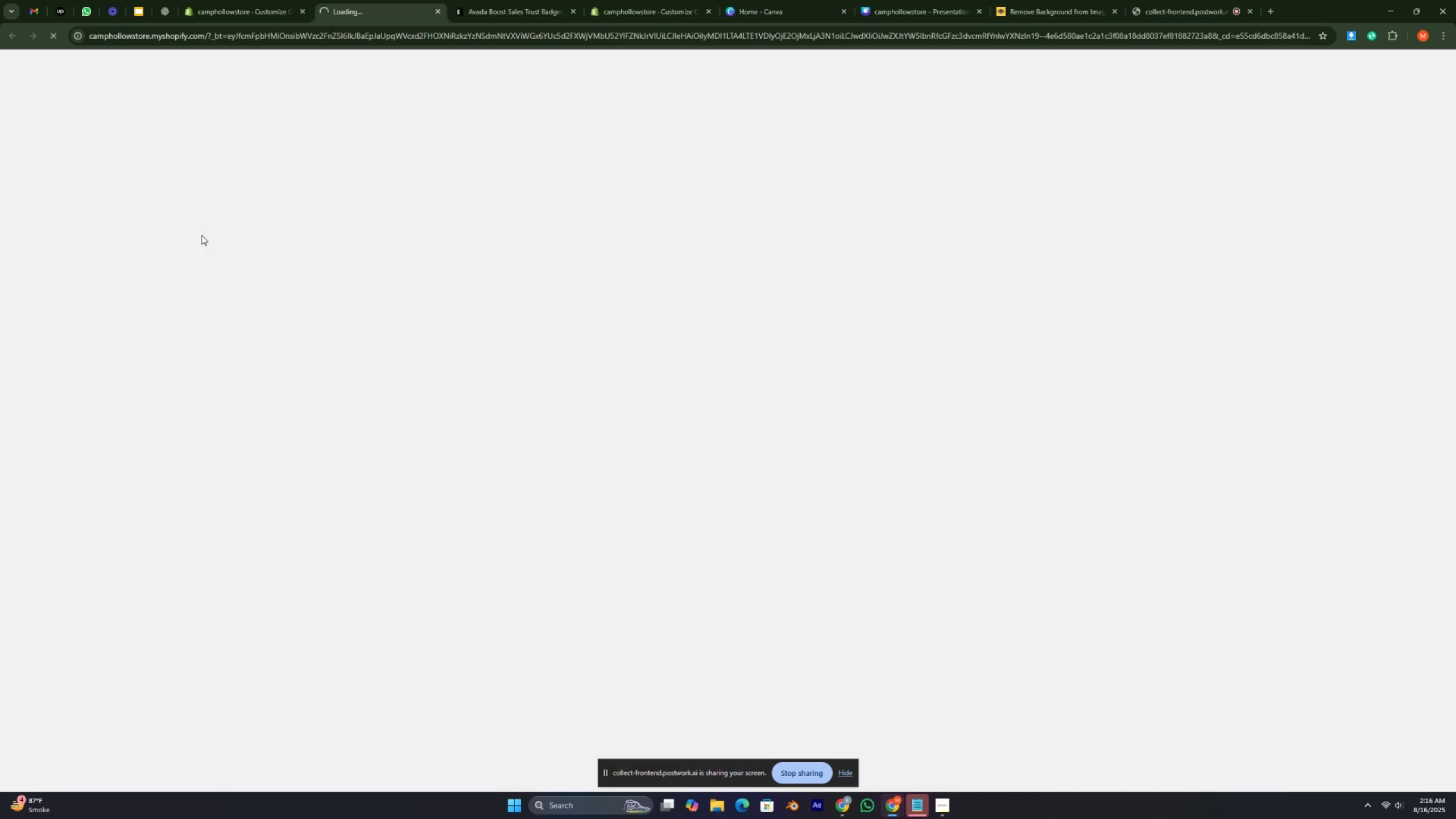 
key(Control+ControlRight)
 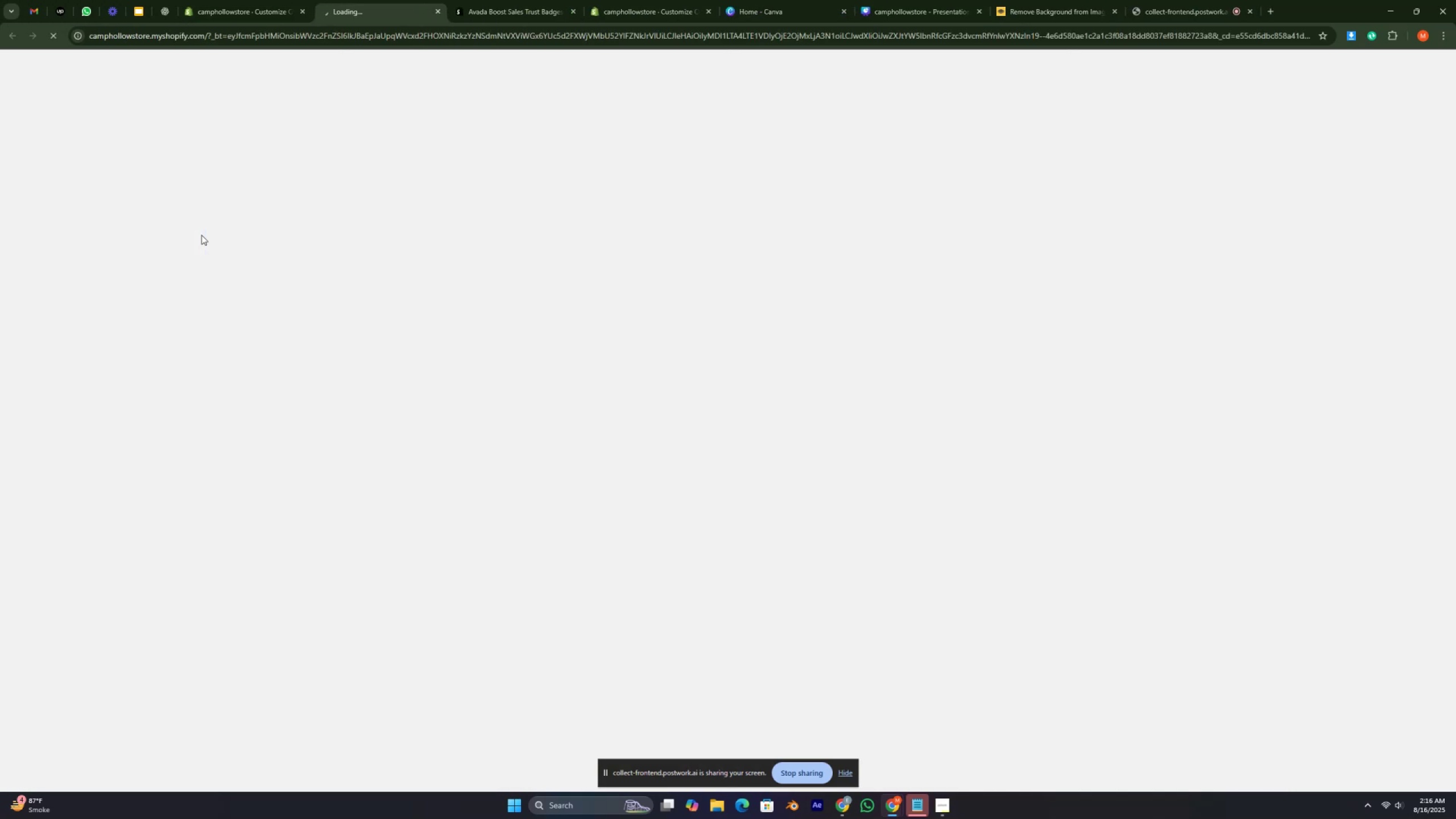 
key(Control+ControlRight)
 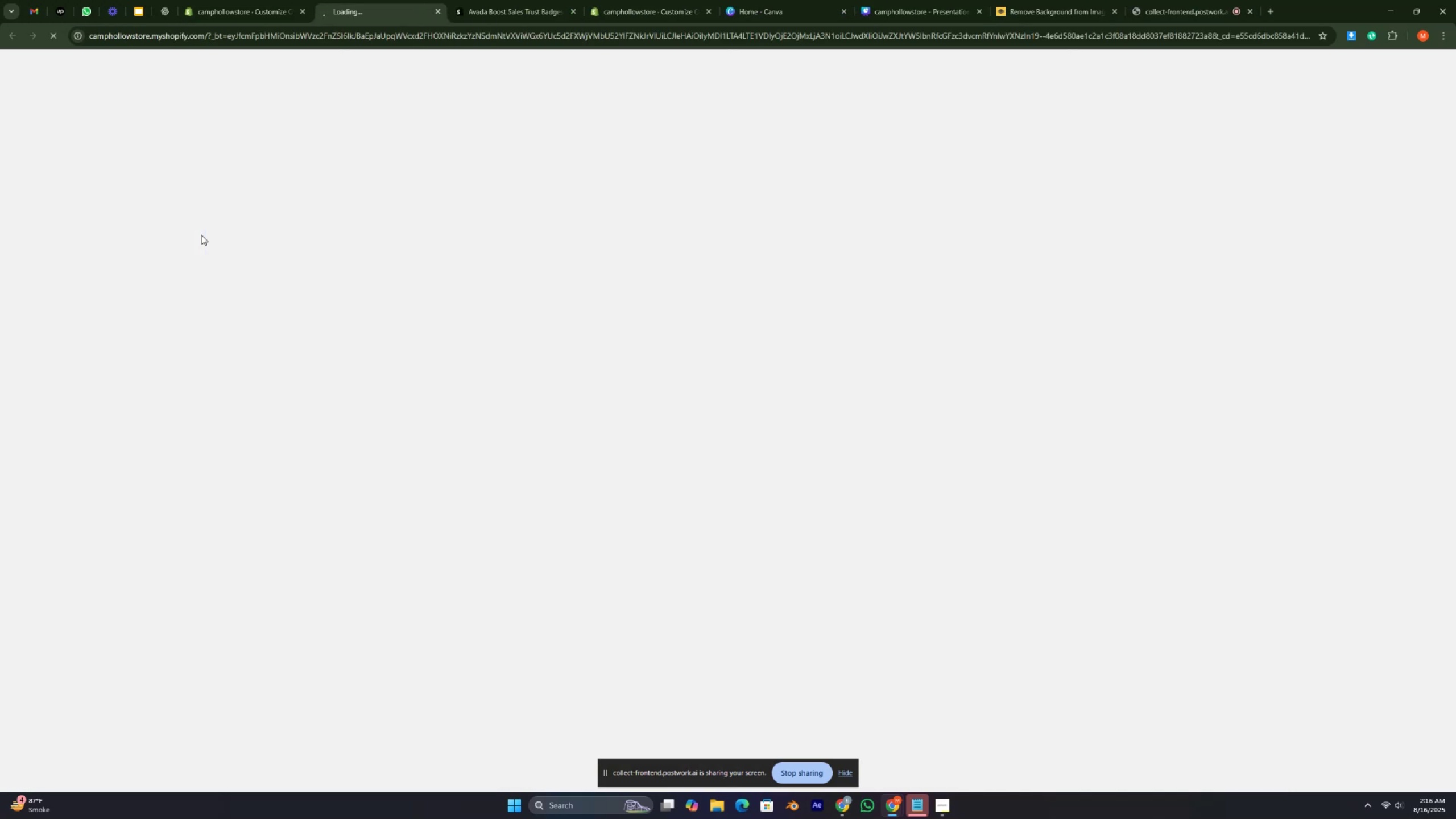 
key(Control+ControlRight)
 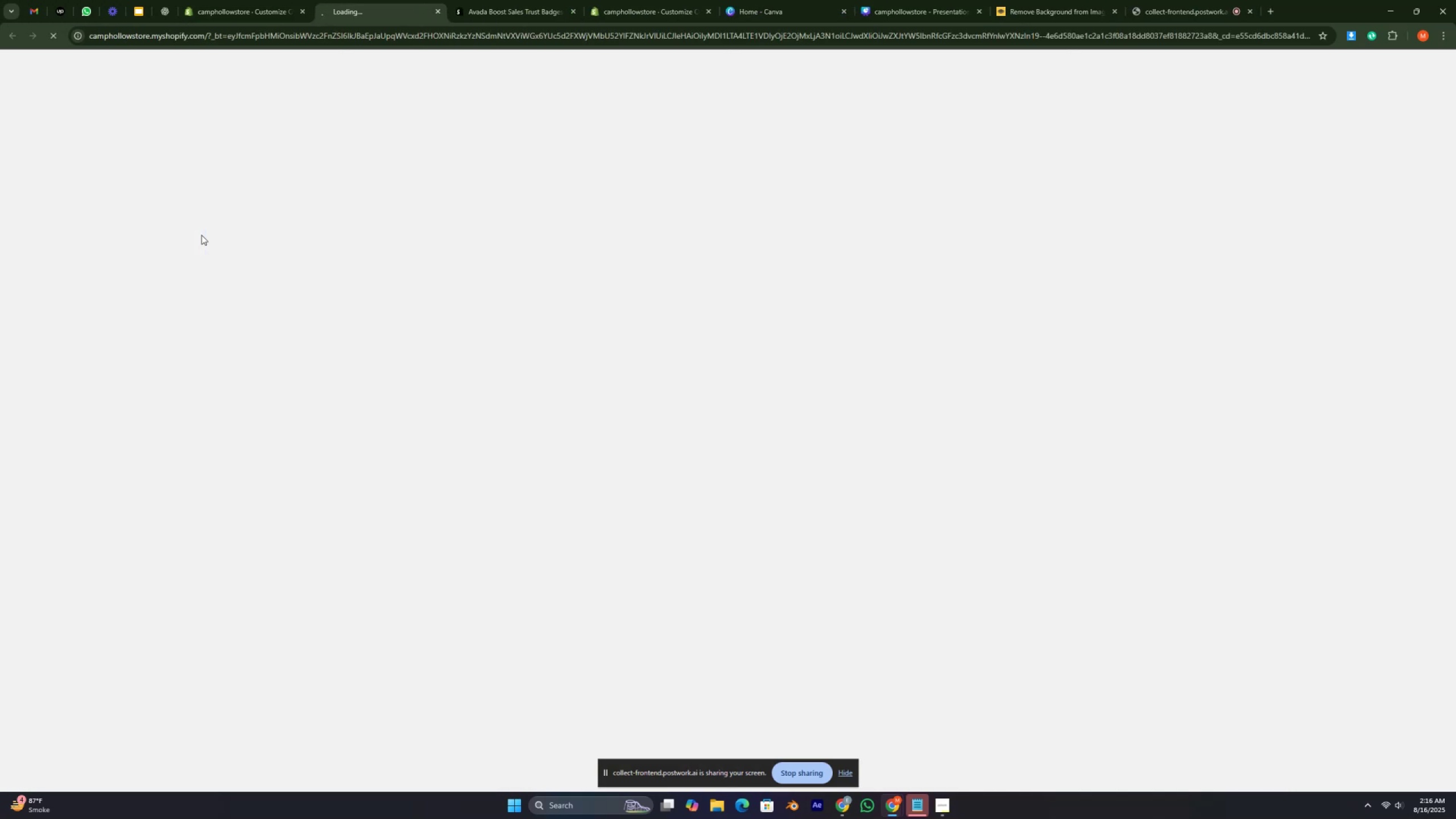 
key(Control+ControlRight)
 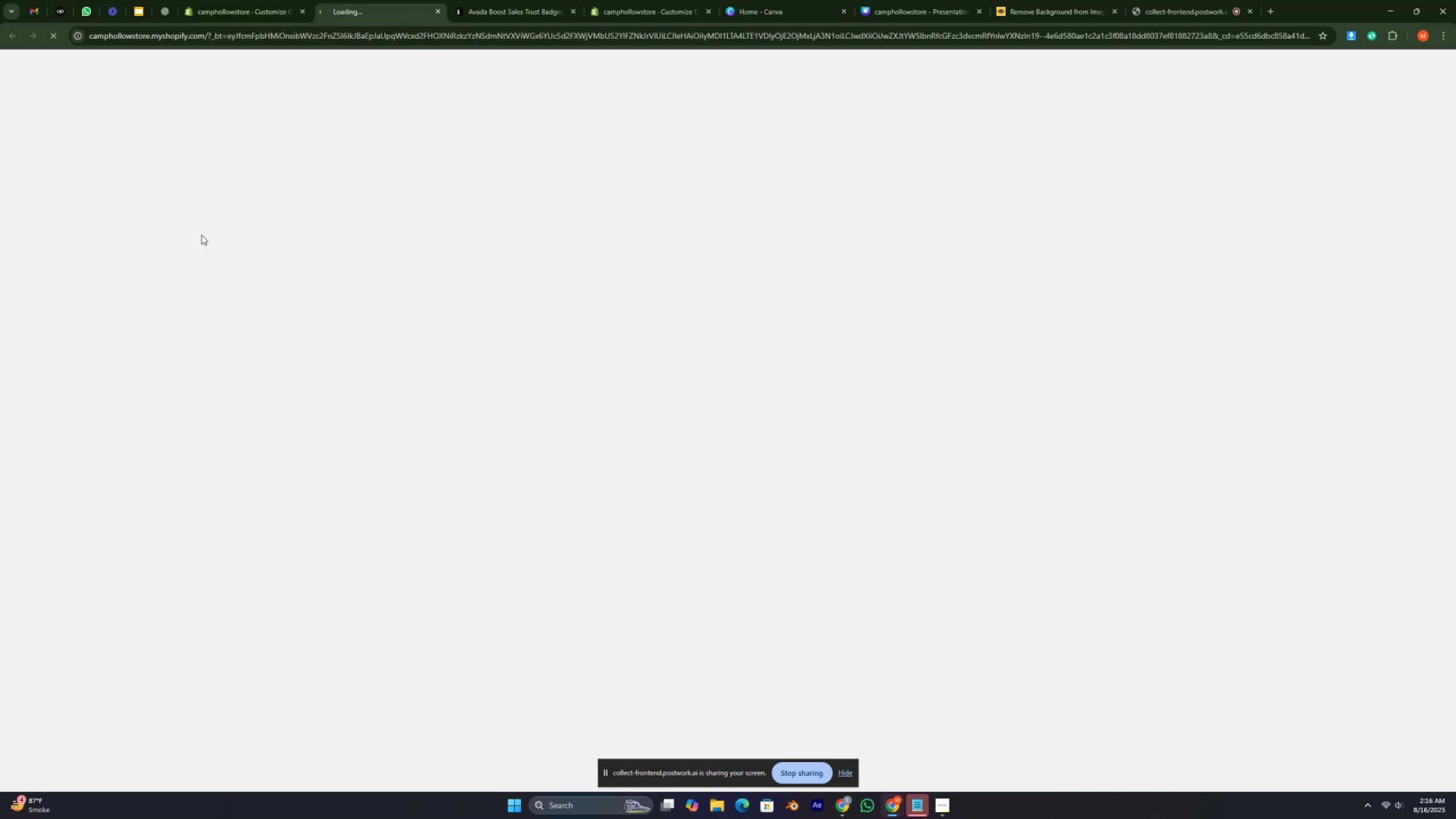 
key(Control+ControlRight)
 